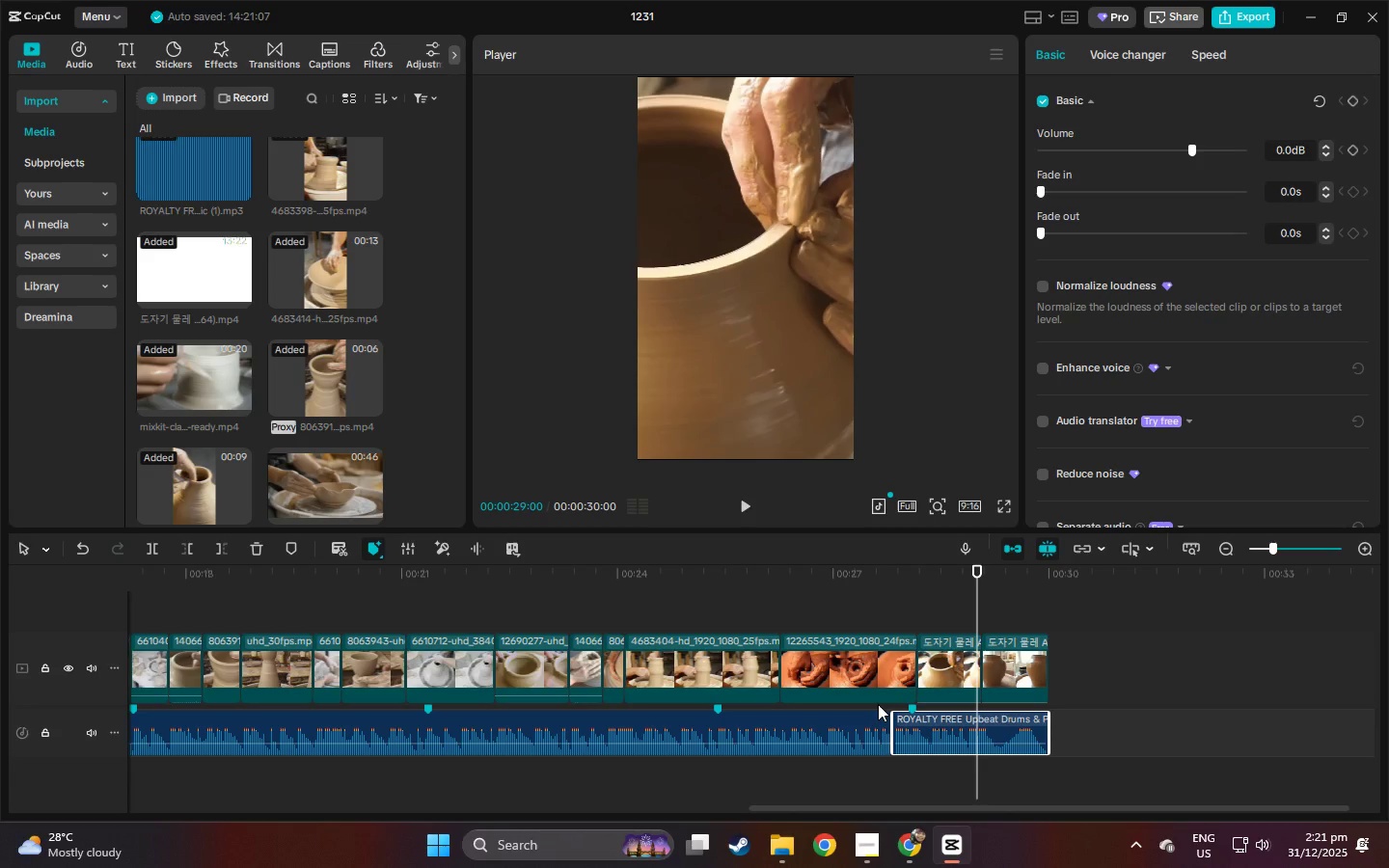 
wait(26.36)
 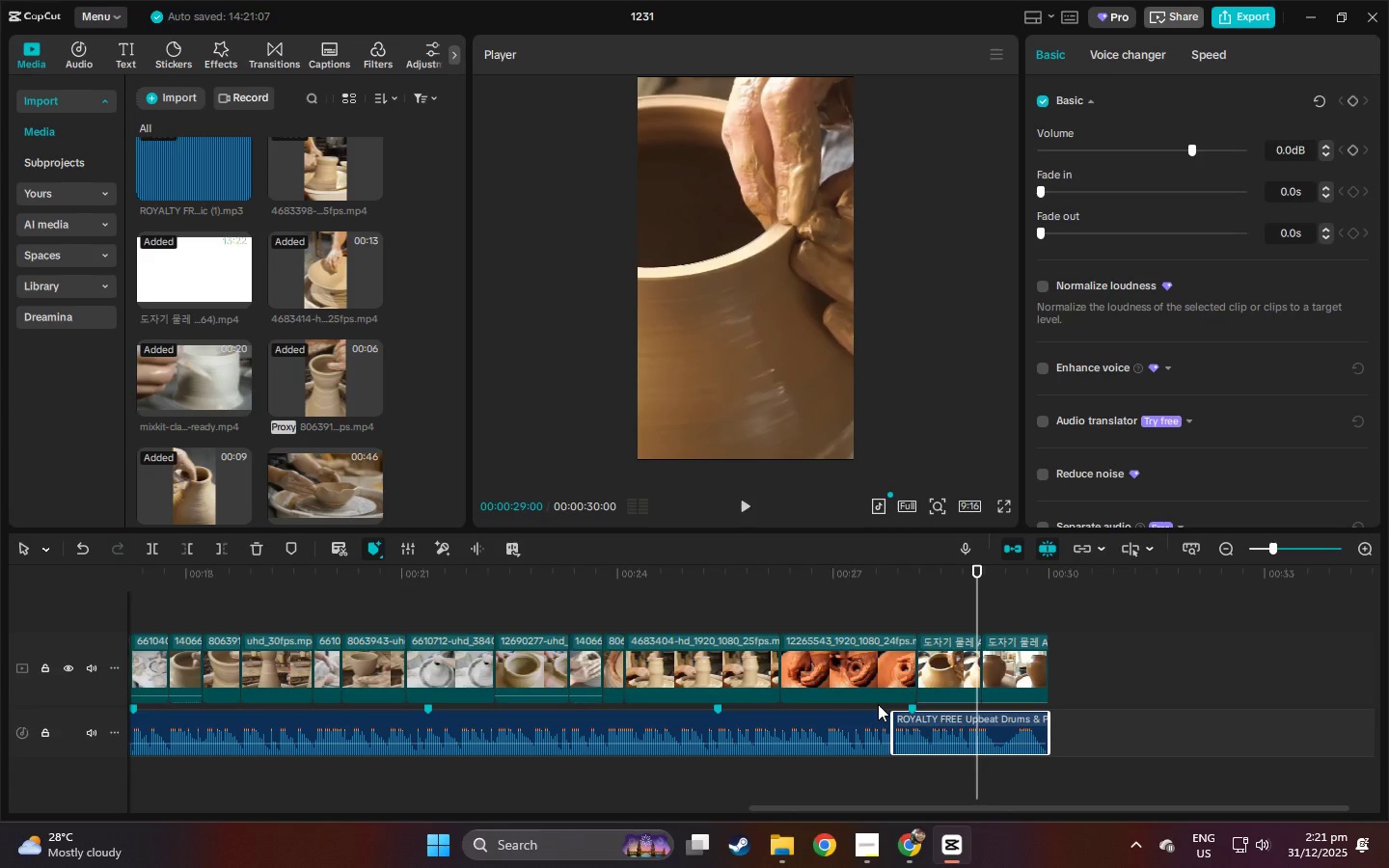 
key(Space)
 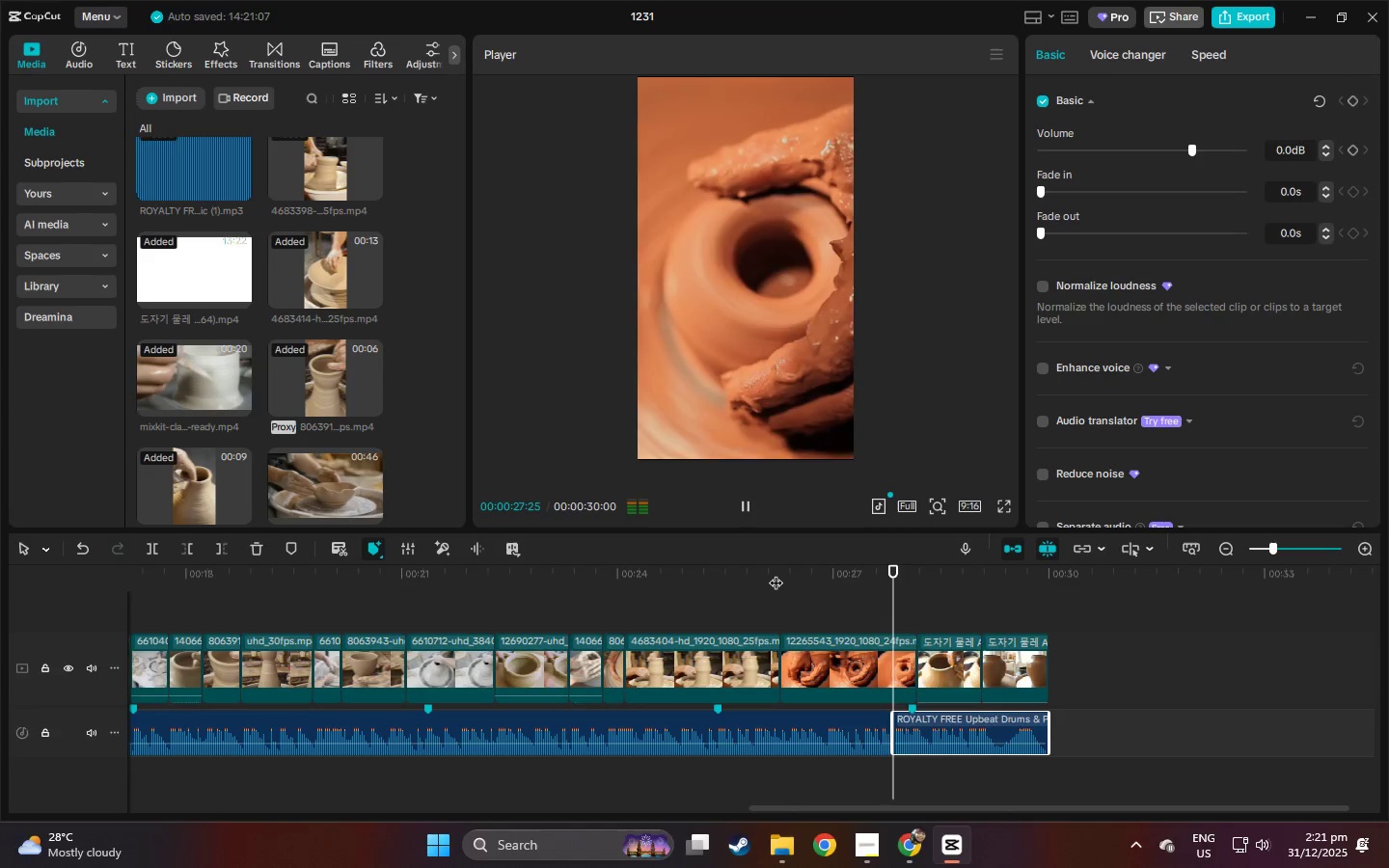 
key(Space)
 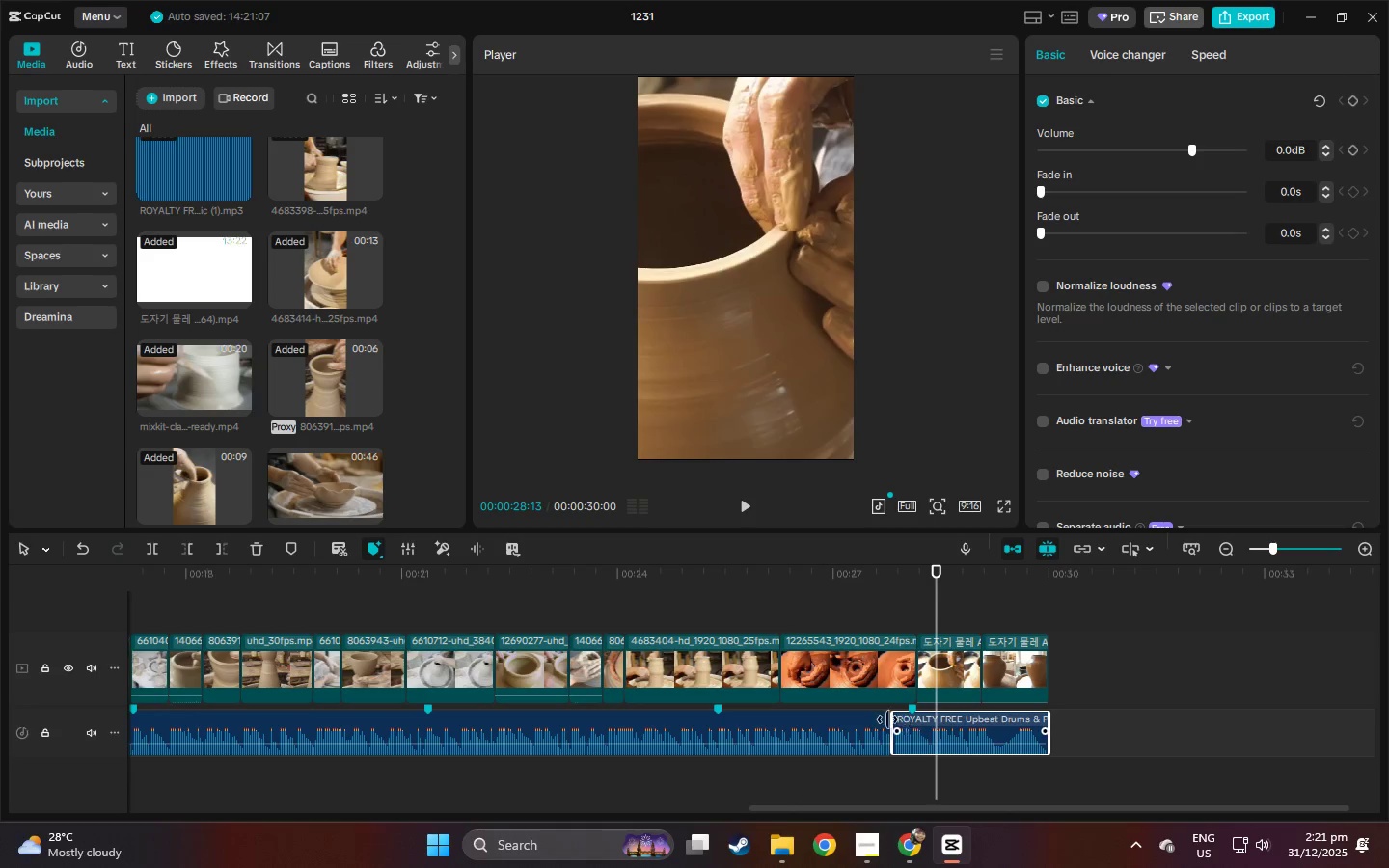 
double_click([858, 725])
 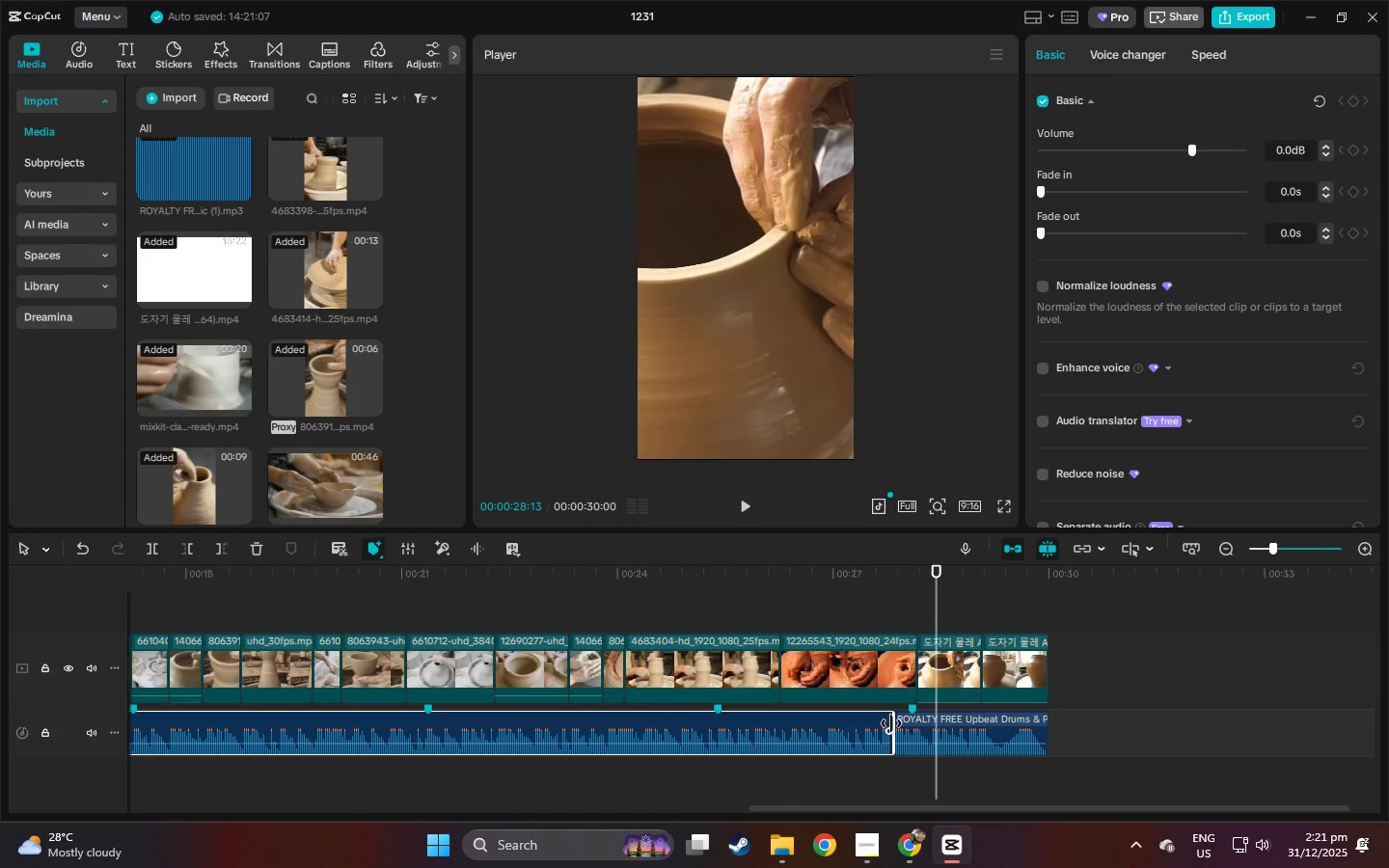 
left_click_drag(start_coordinate=[891, 723], to_coordinate=[826, 722])
 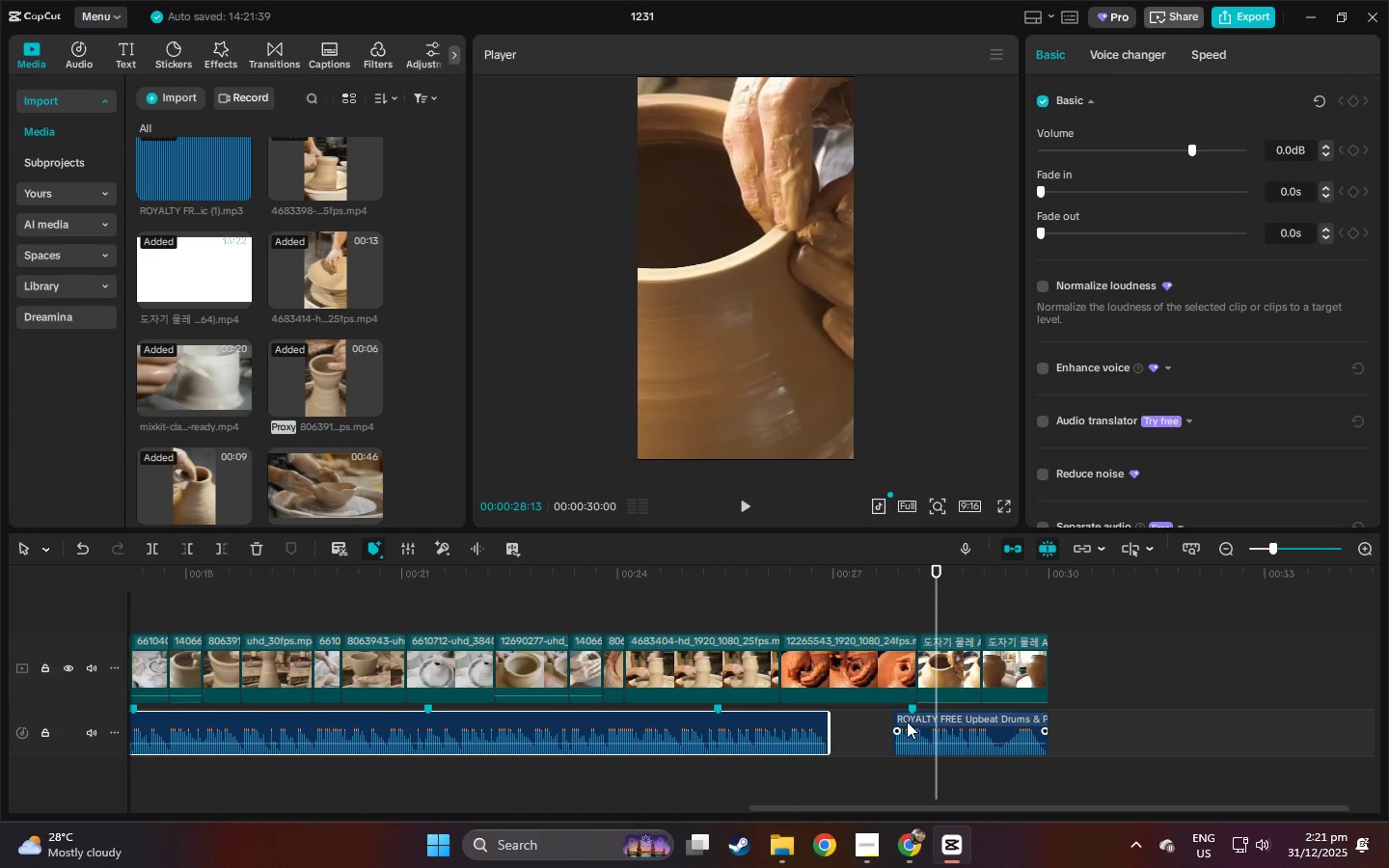 
left_click([907, 721])
 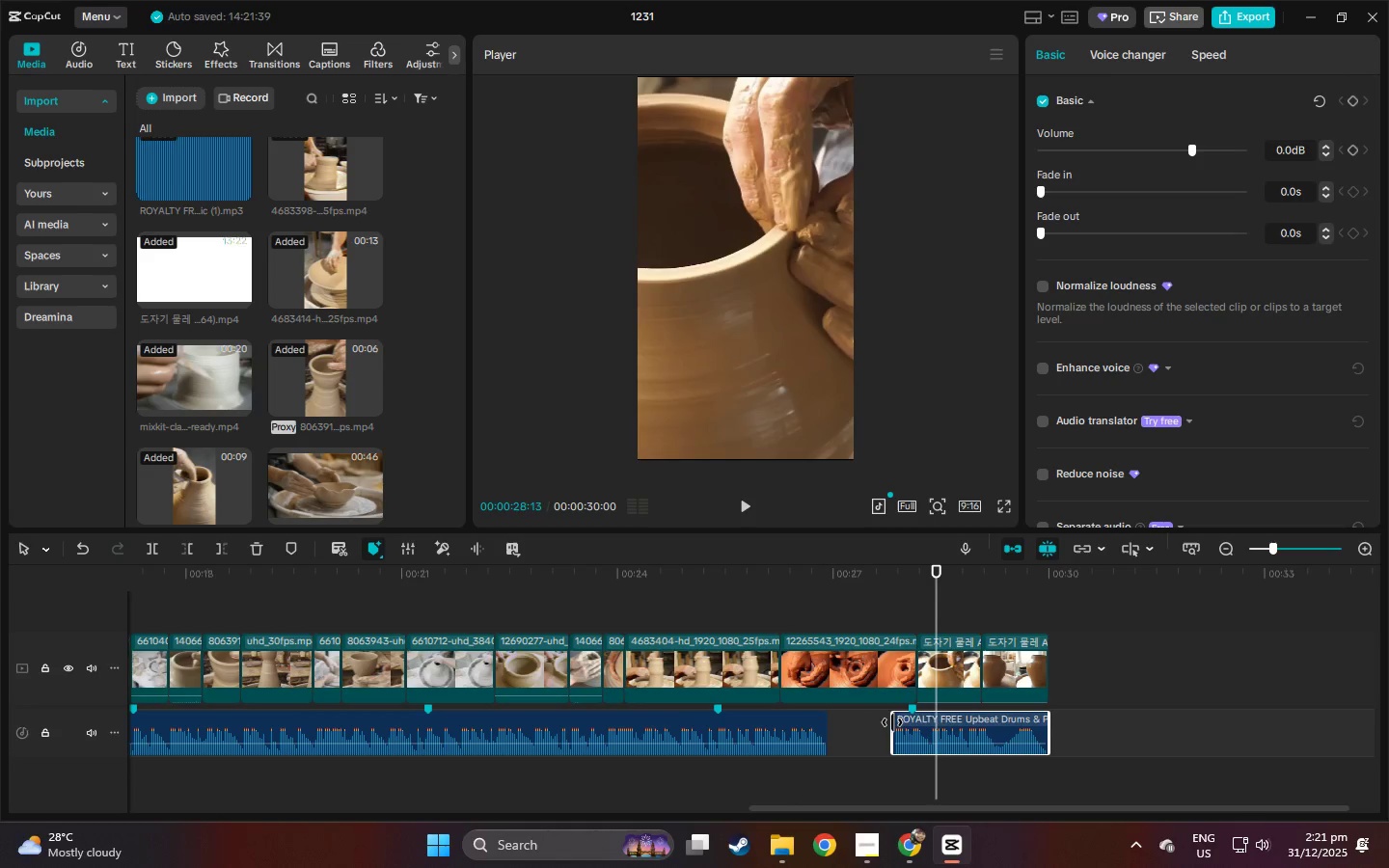 
left_click_drag(start_coordinate=[892, 722], to_coordinate=[825, 721])
 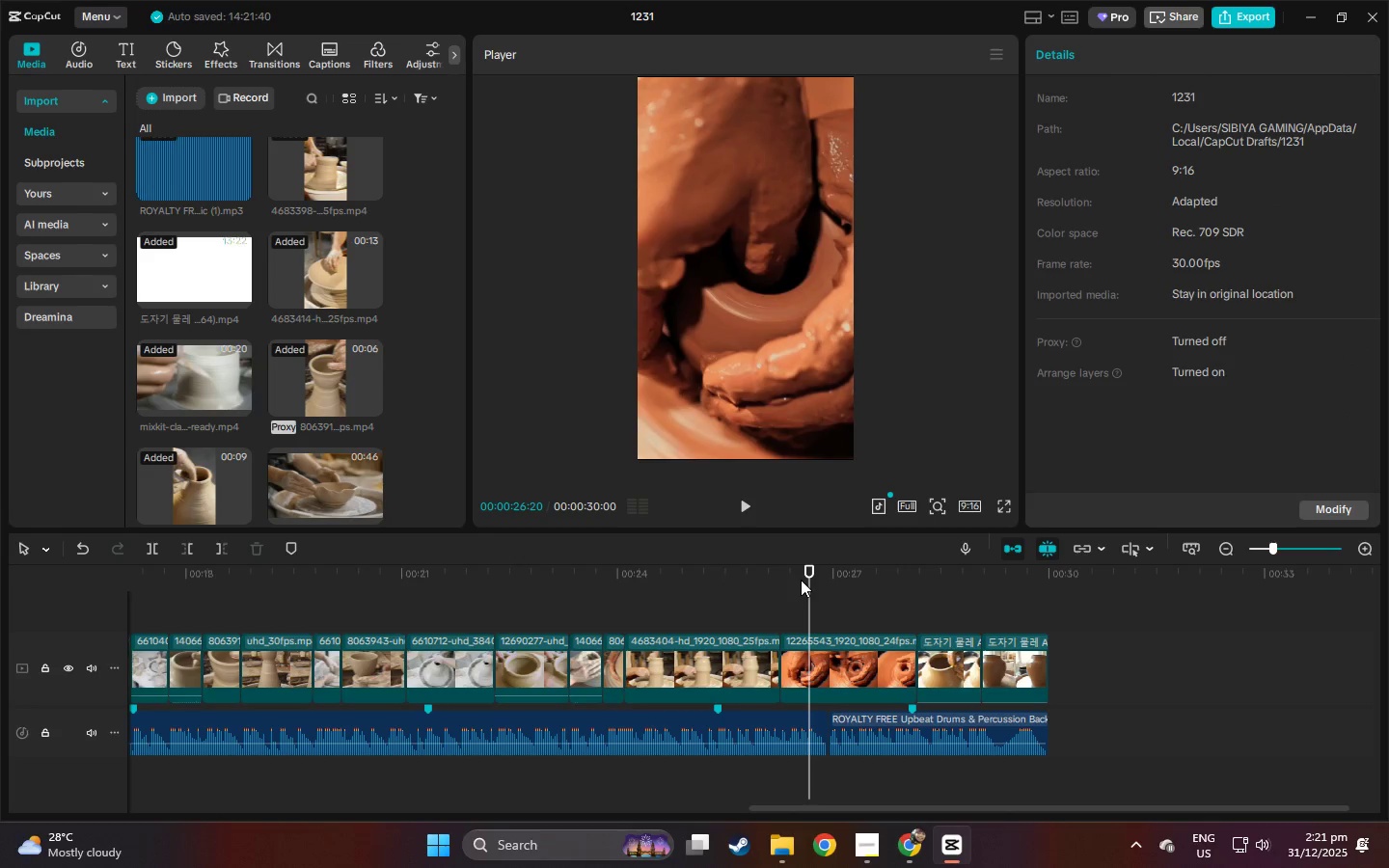 
double_click([800, 579])
 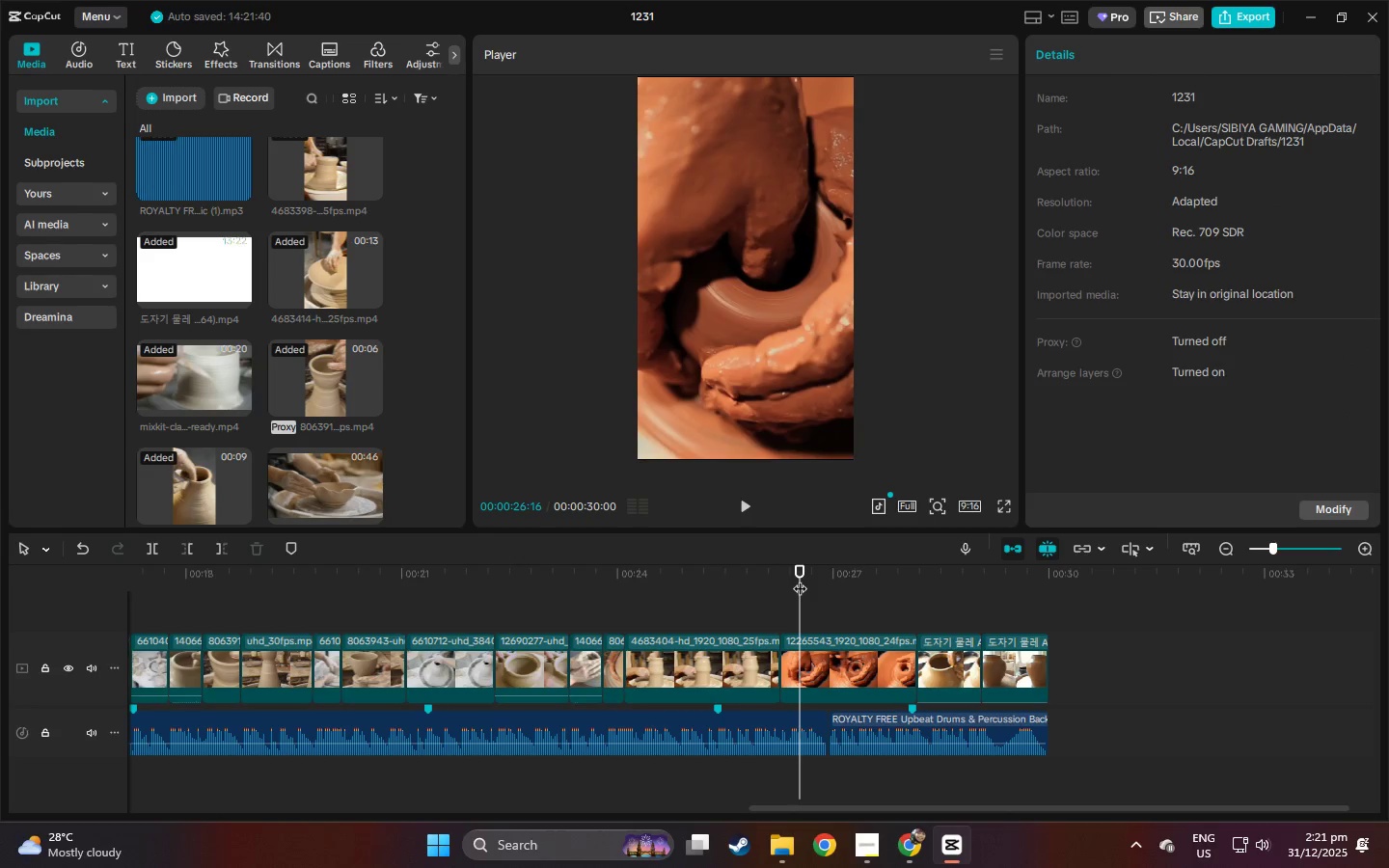 
key(Space)
 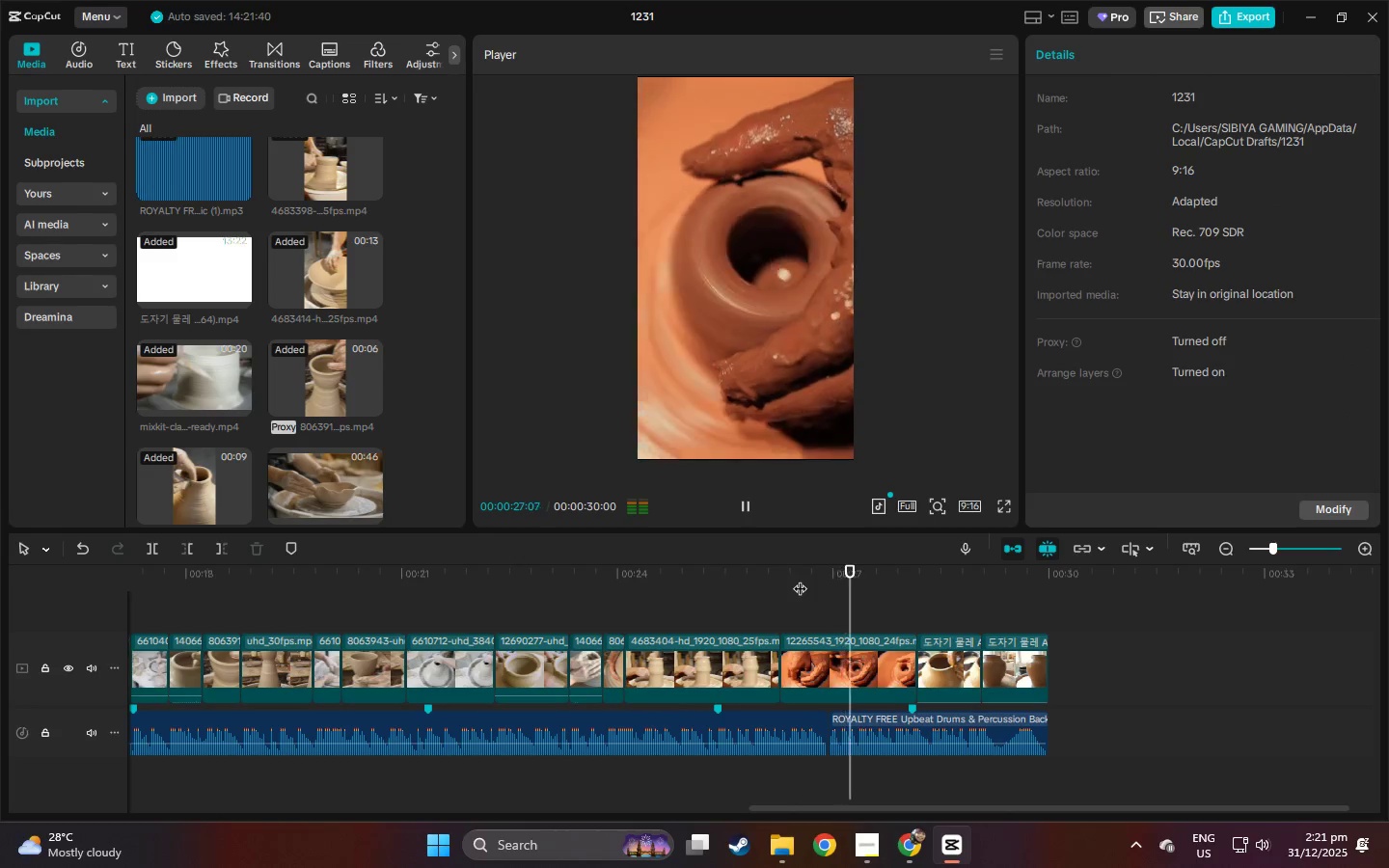 
left_click([800, 579])
 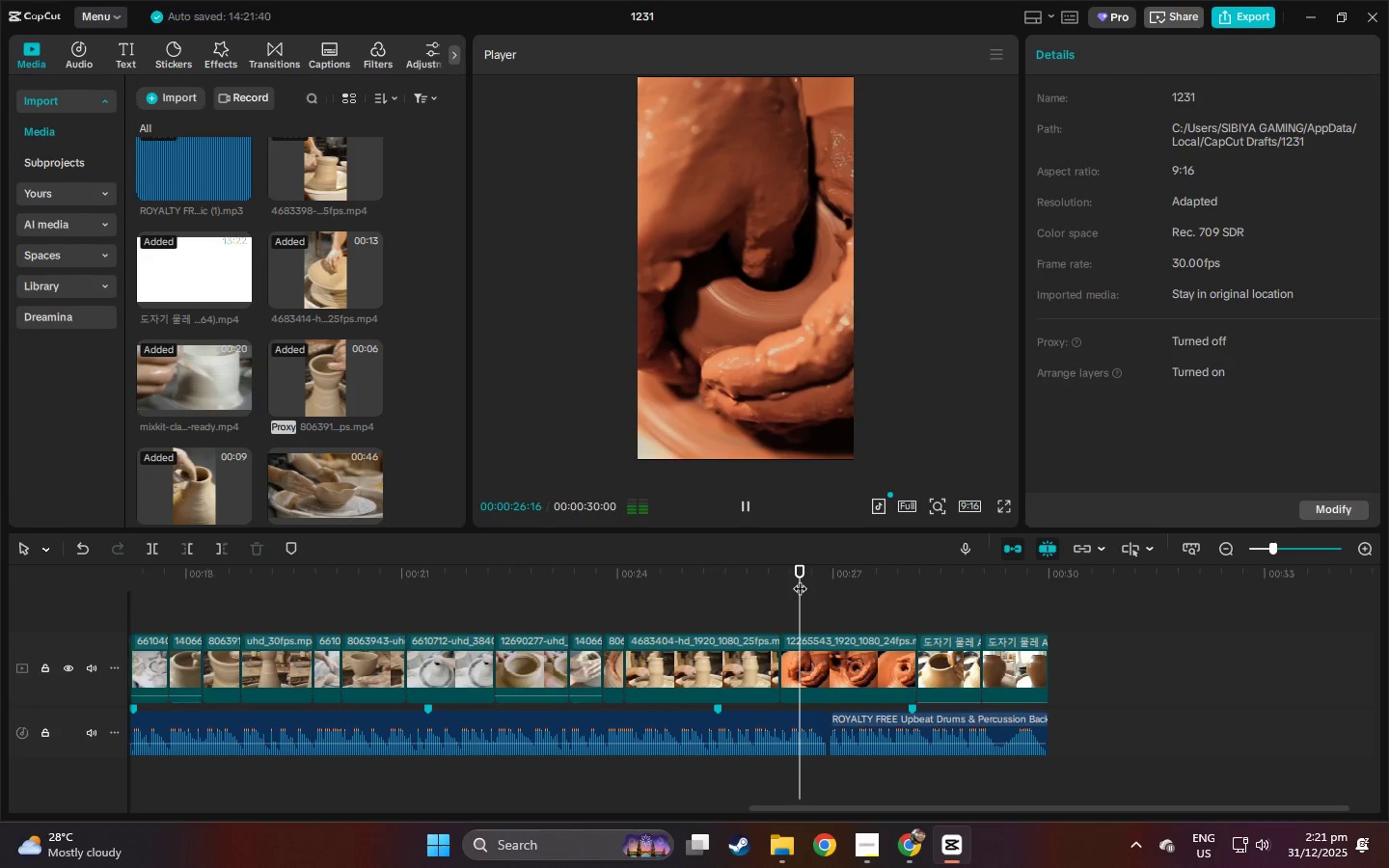 
key(Space)
 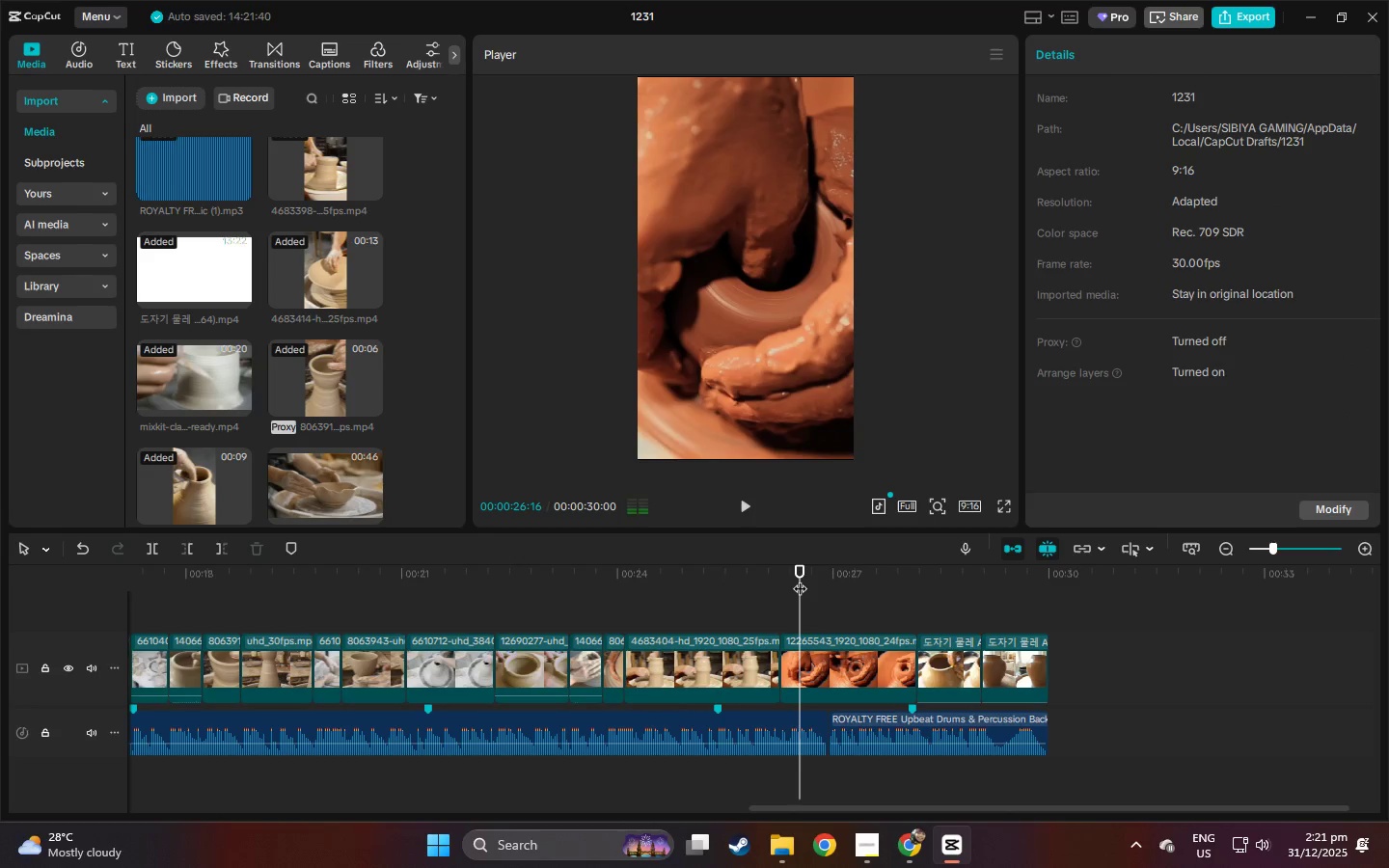 
key(Space)
 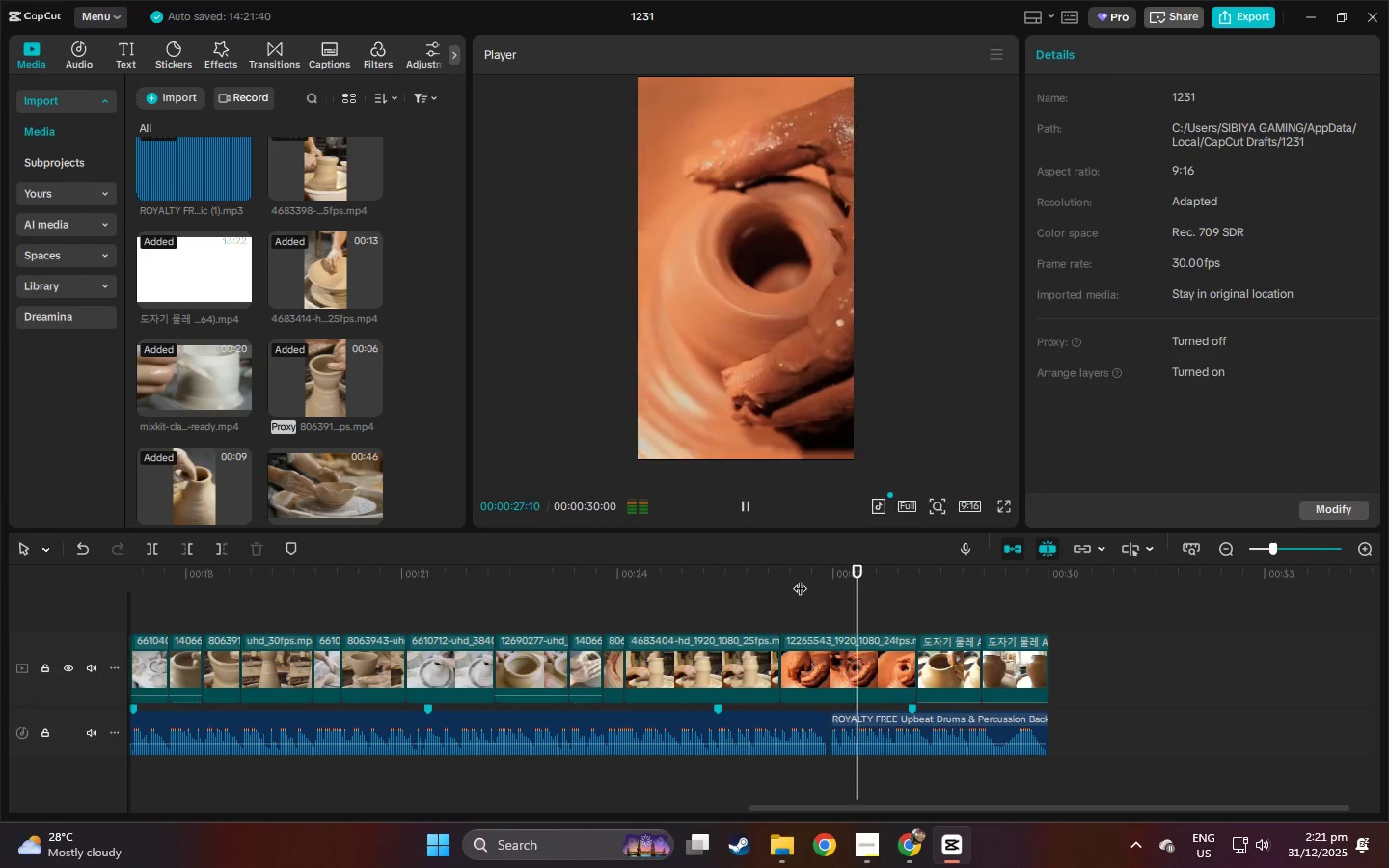 
left_click([800, 579])
 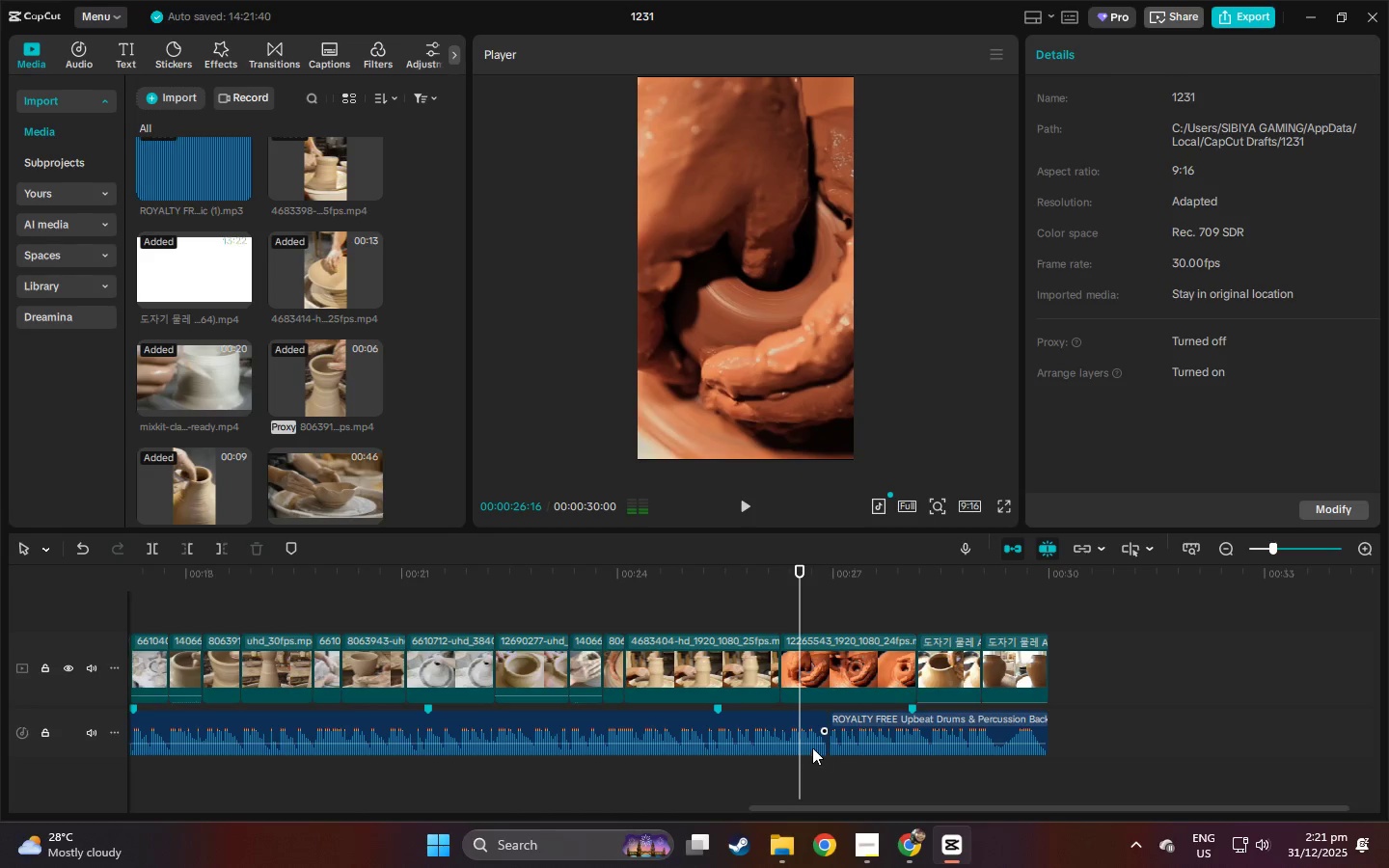 
left_click([814, 726])
 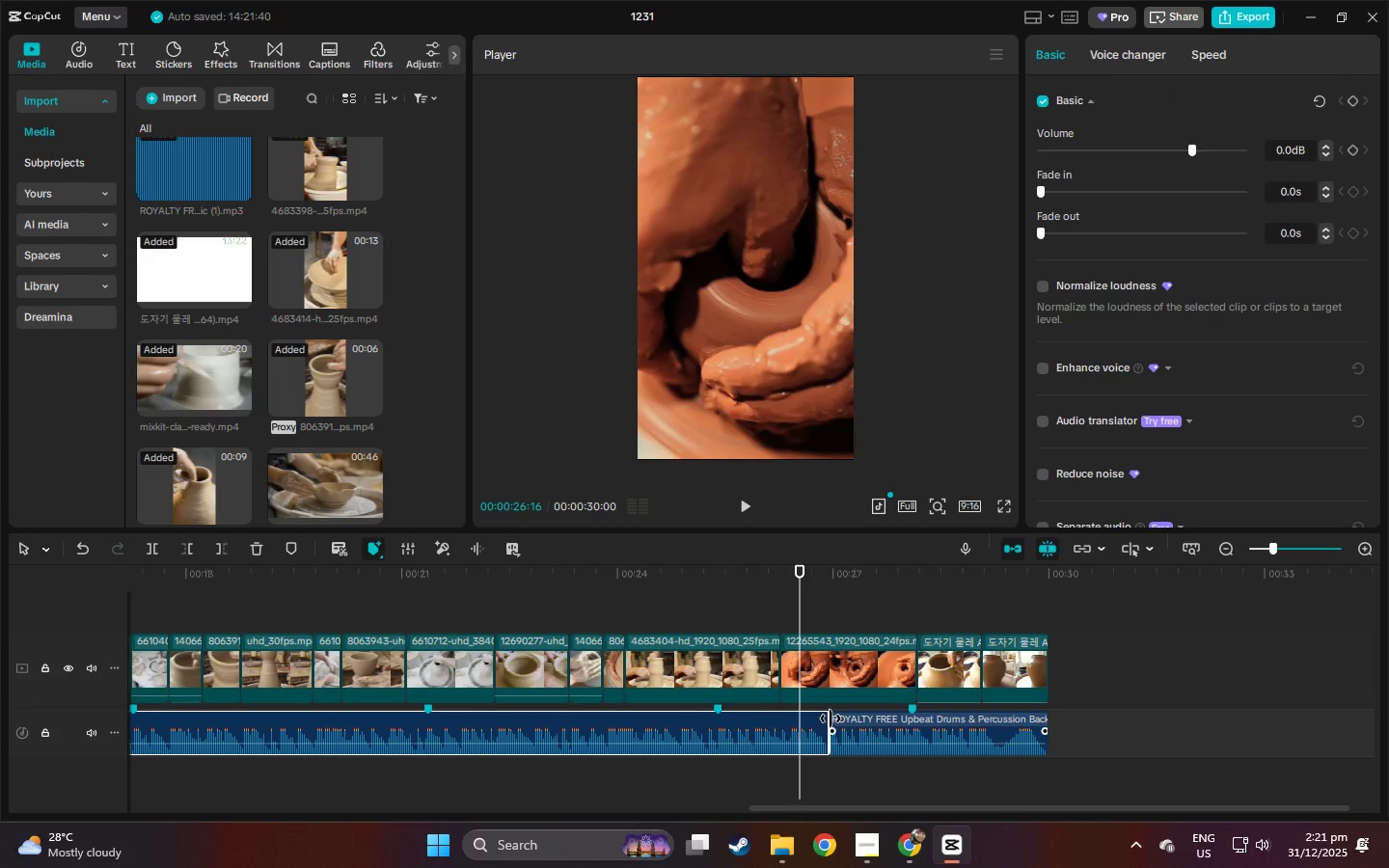 
left_click_drag(start_coordinate=[831, 719], to_coordinate=[818, 718])
 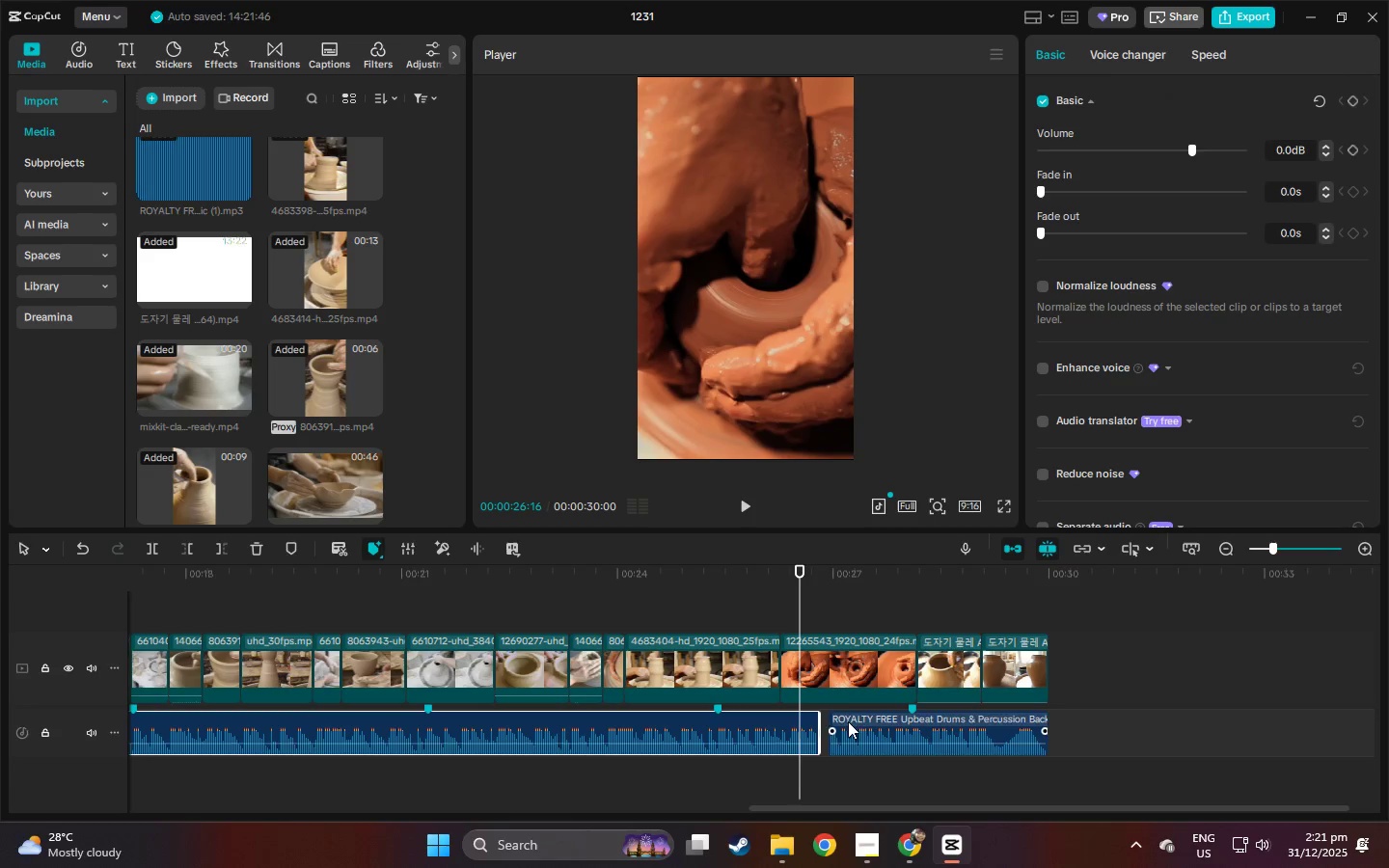 
left_click([848, 721])
 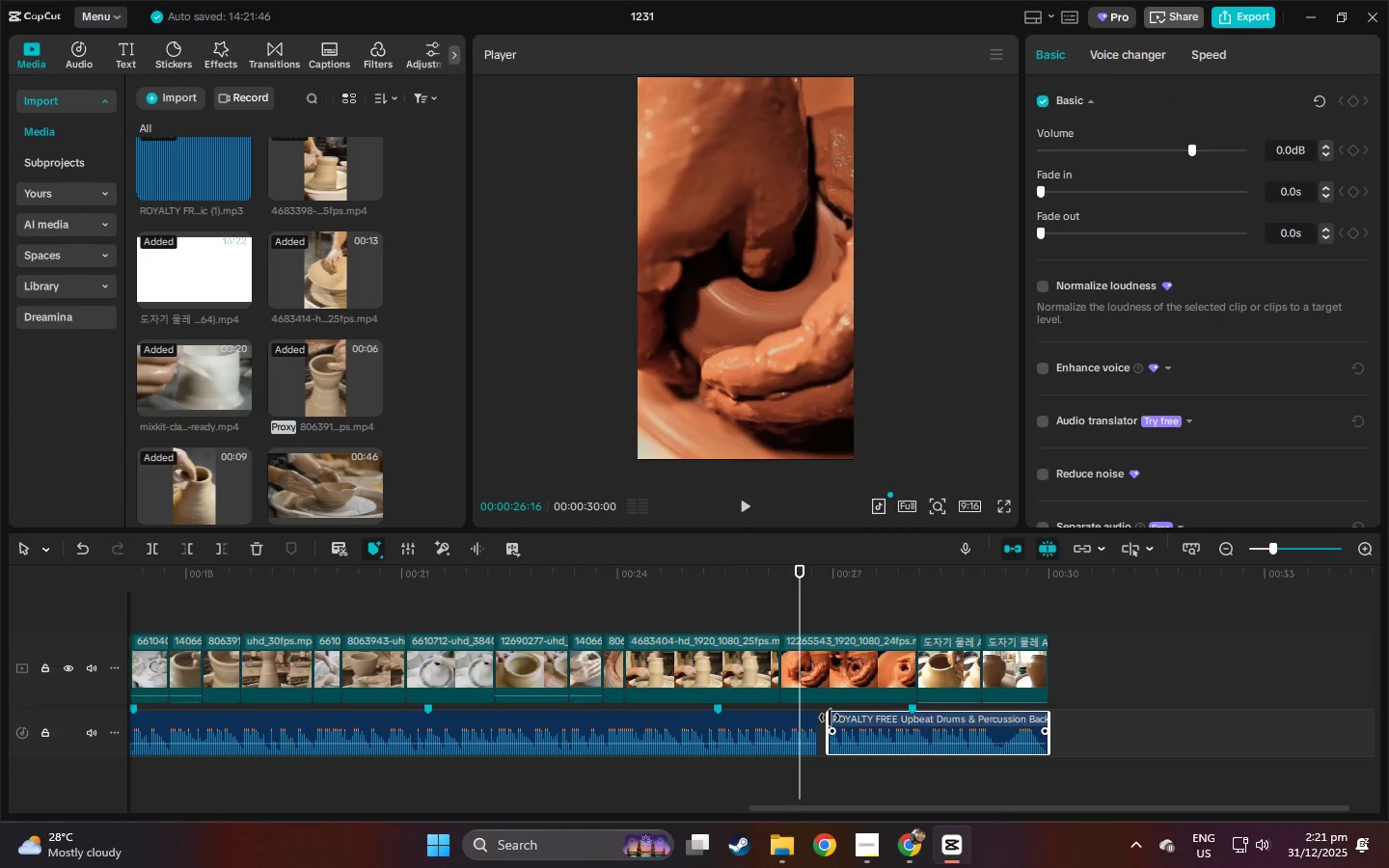 
left_click_drag(start_coordinate=[830, 718], to_coordinate=[815, 718])
 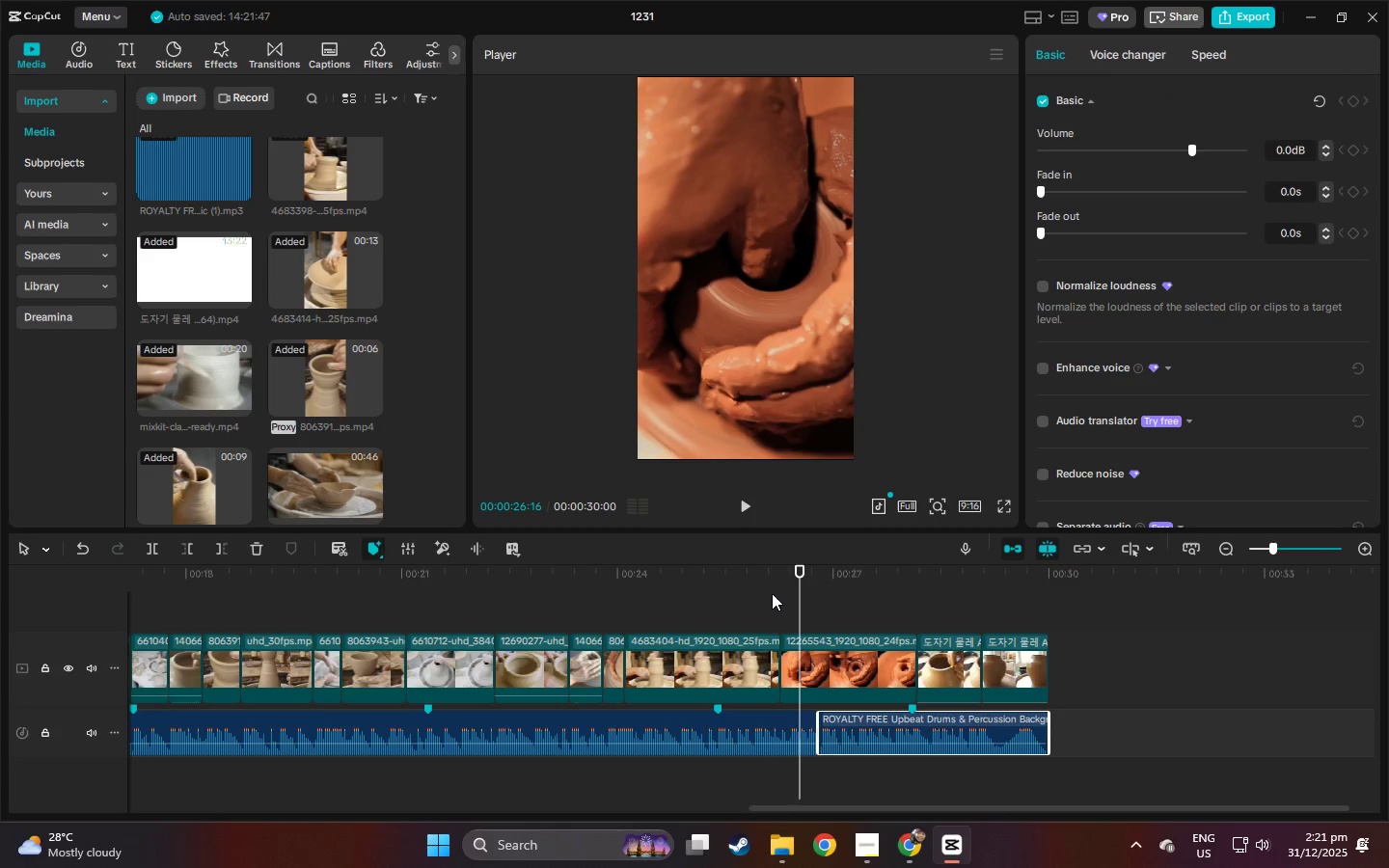 
left_click([768, 583])
 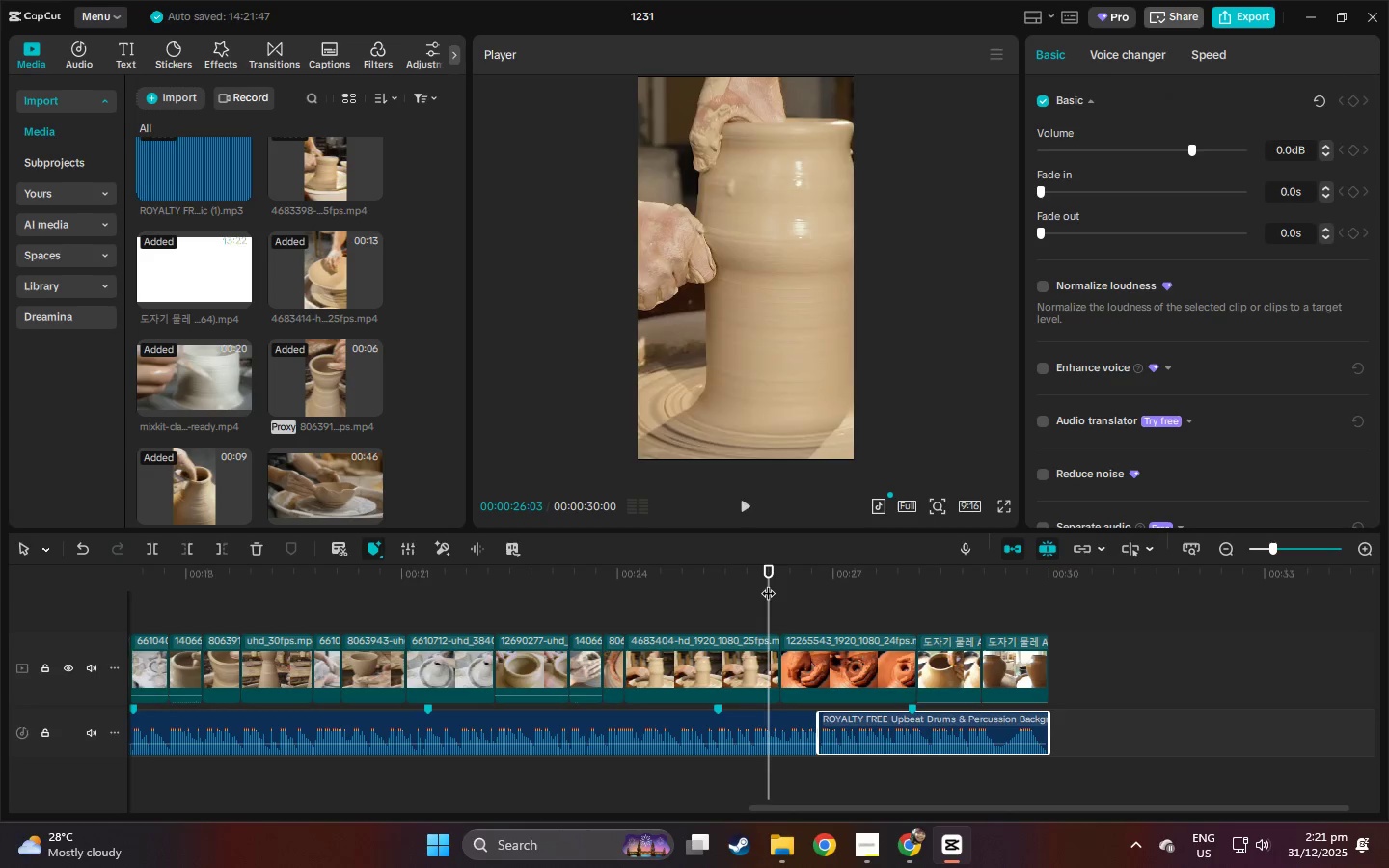 
key(Space)
 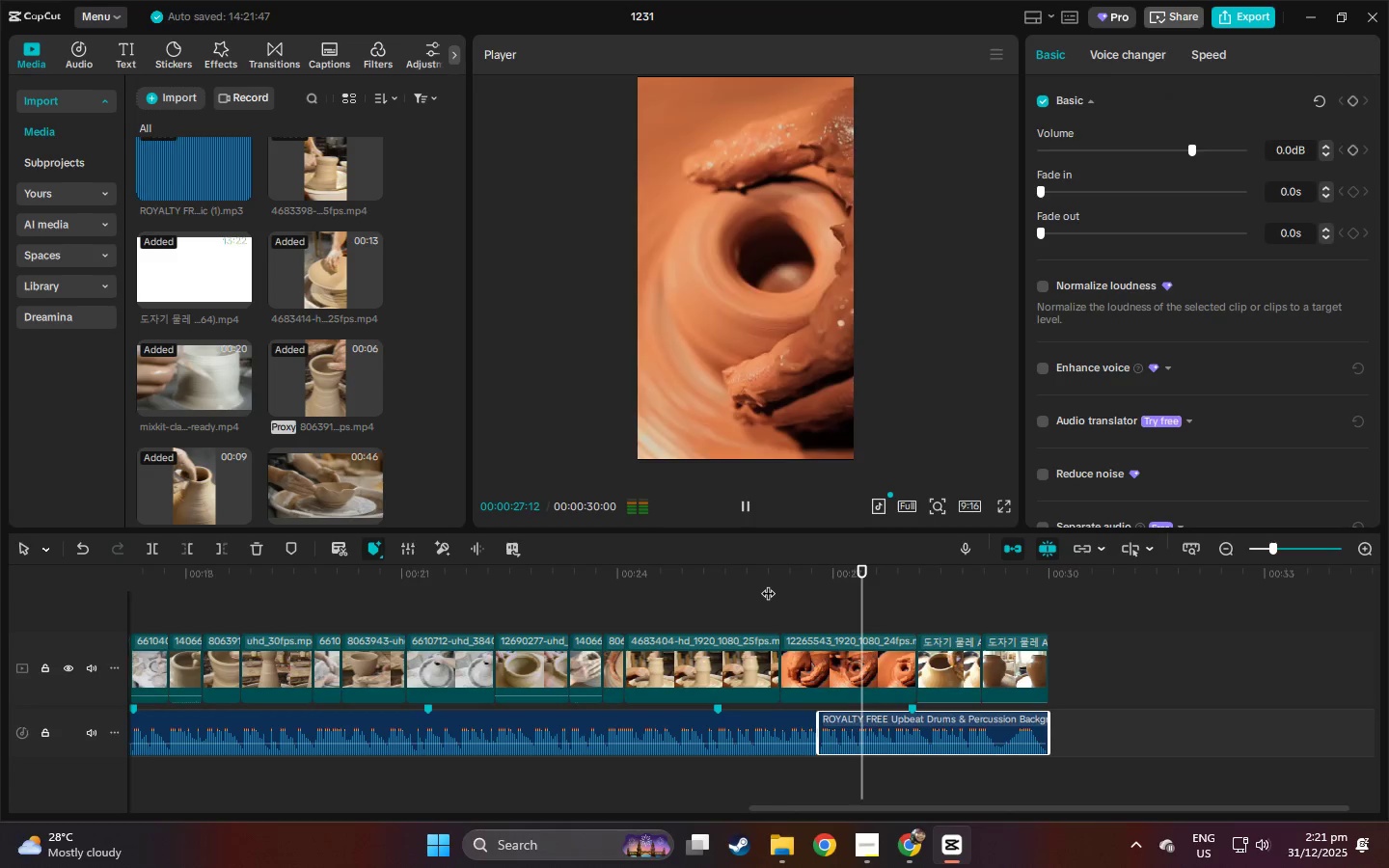 
left_click([768, 583])
 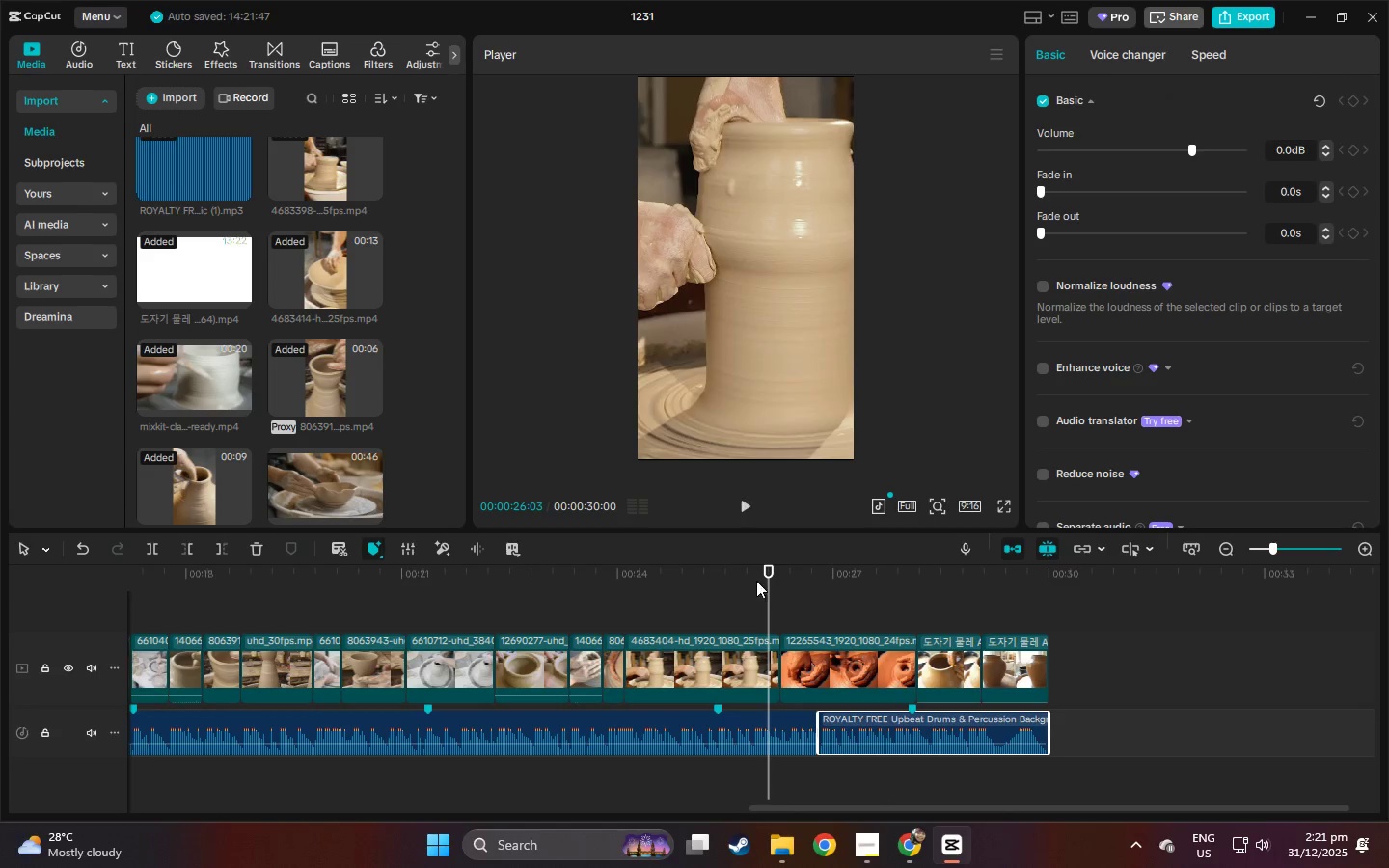 
left_click([691, 570])
 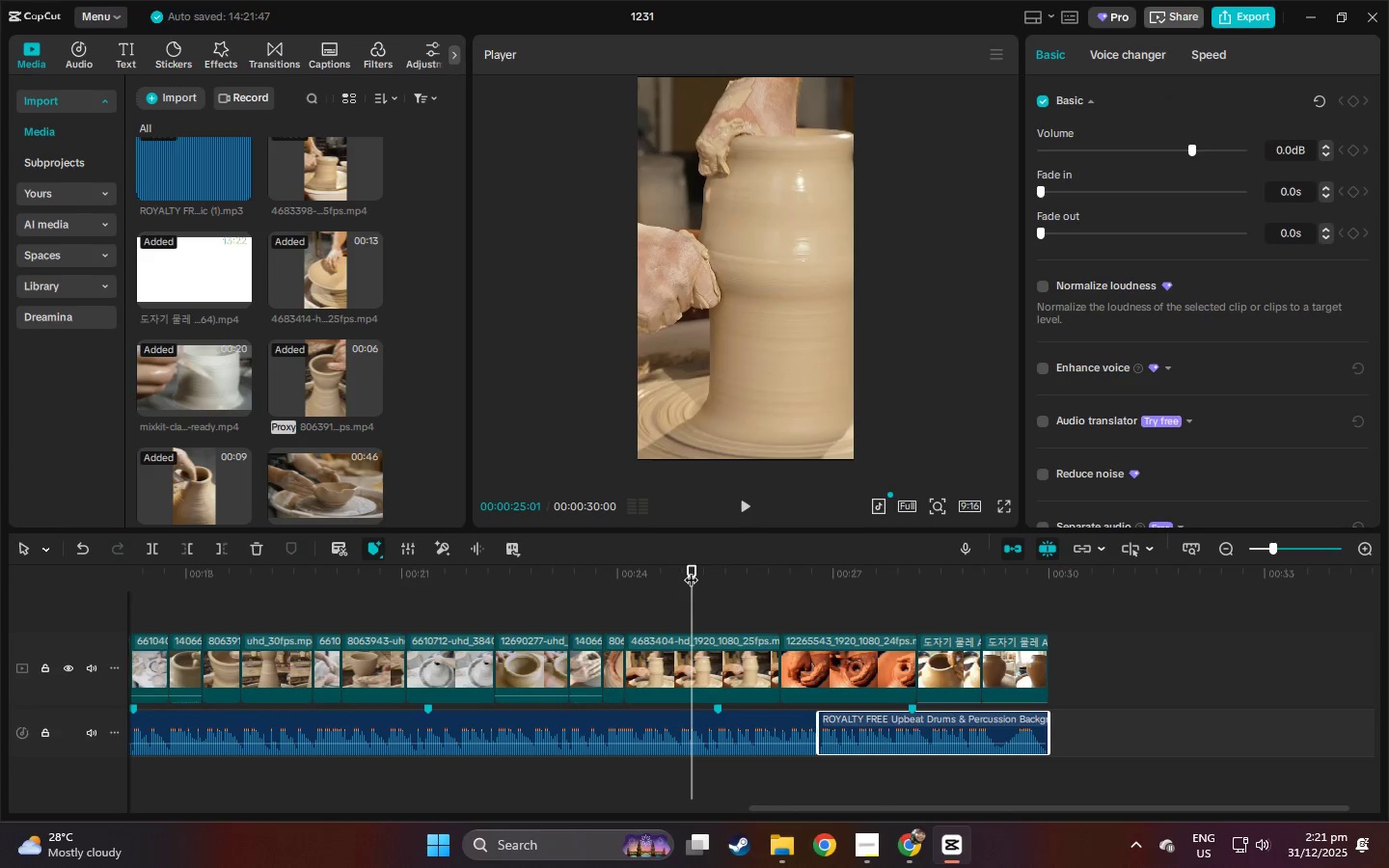 
key(Space)
 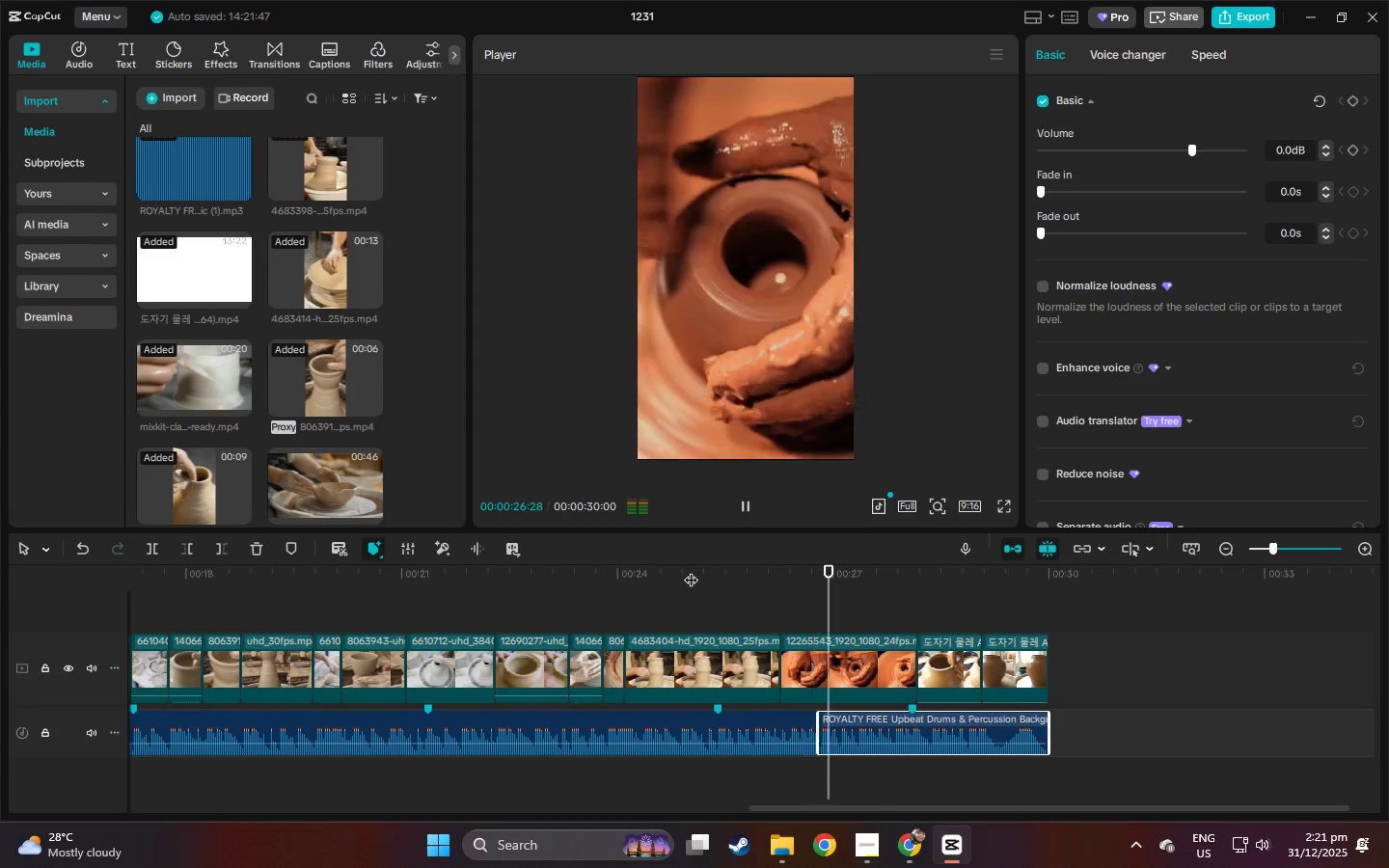 
key(Space)
 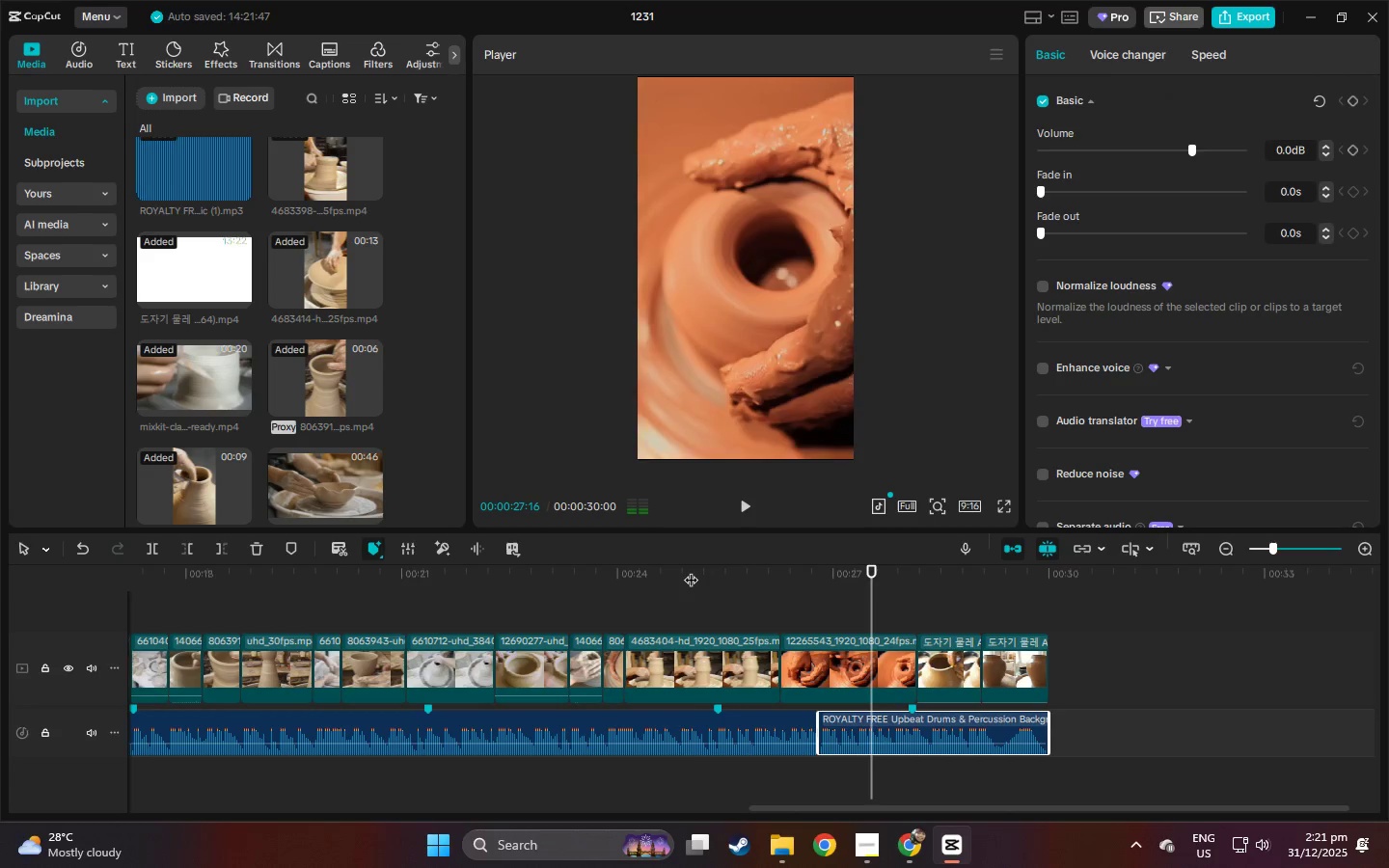 
left_click_drag(start_coordinate=[691, 570], to_coordinate=[0, 664])
 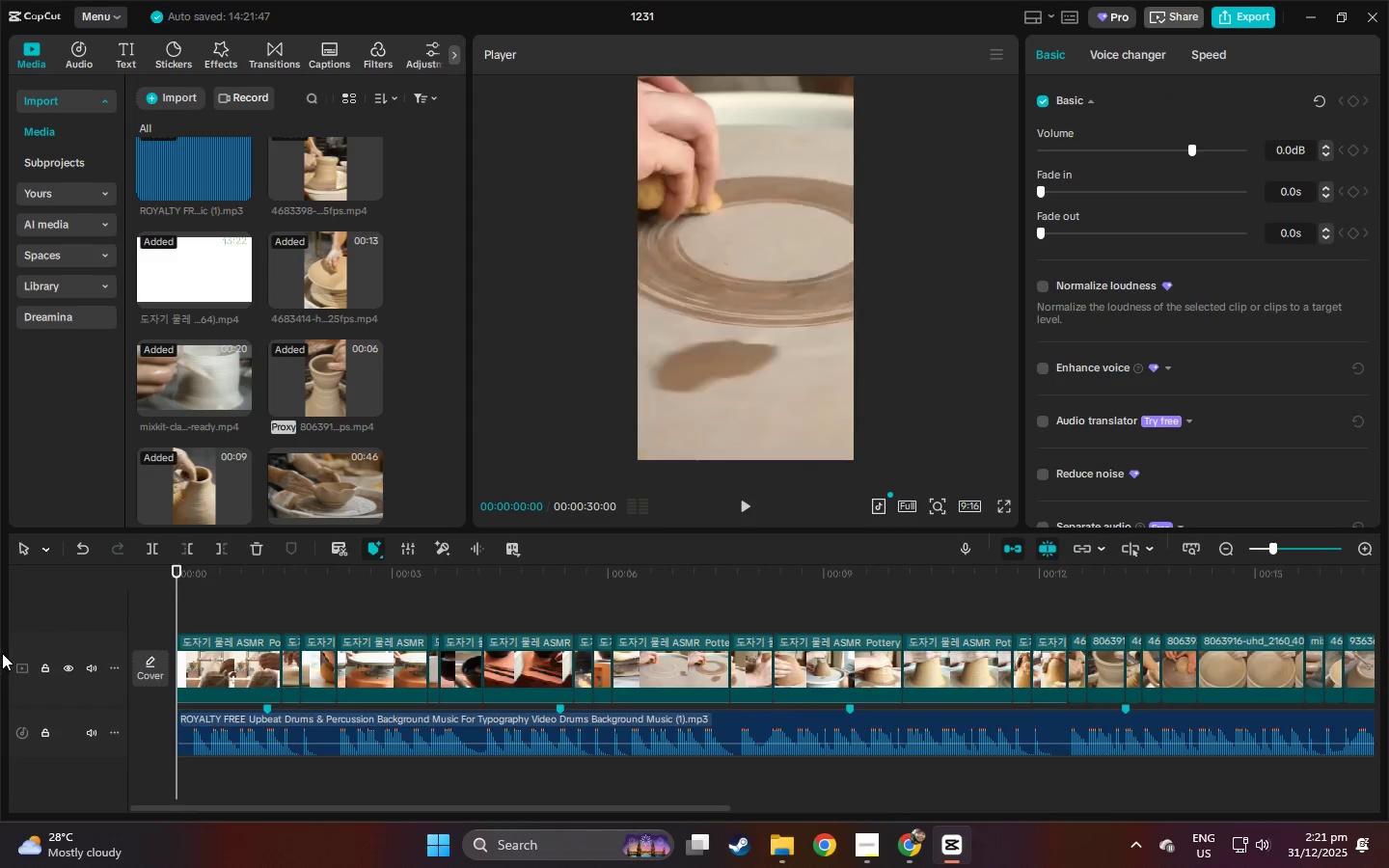 
key(Space)
 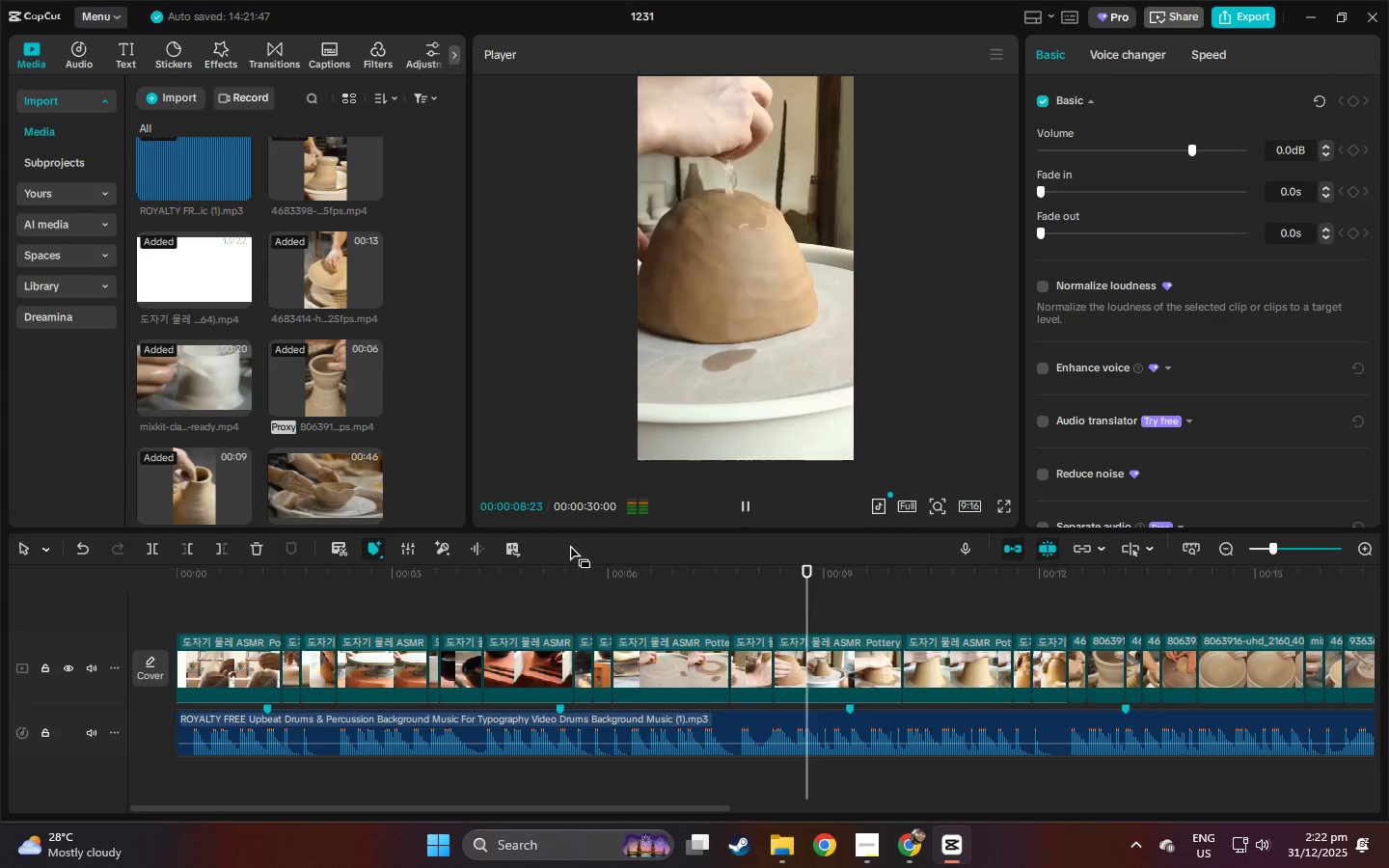 
wait(13.81)
 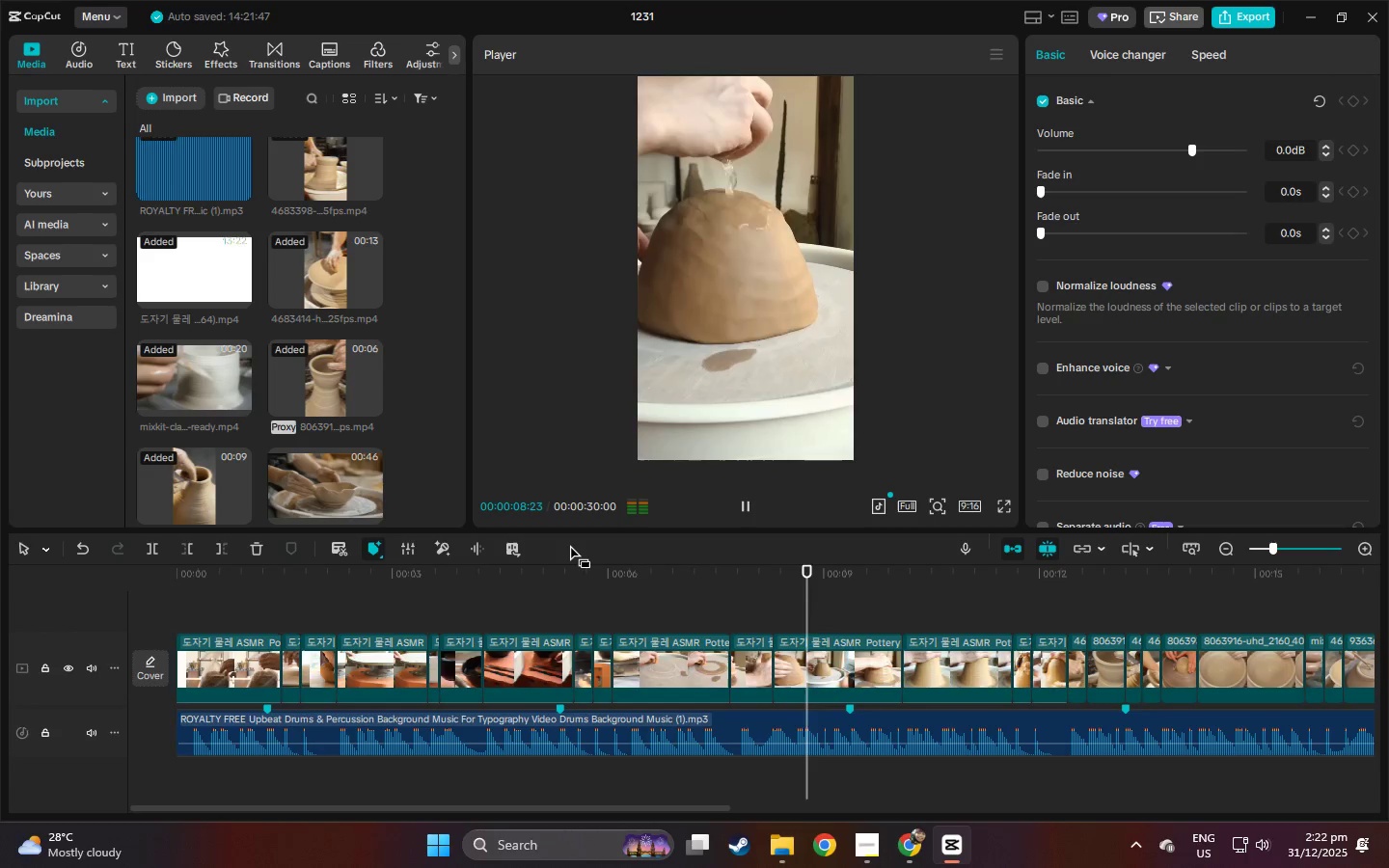 
left_click([607, 814])
 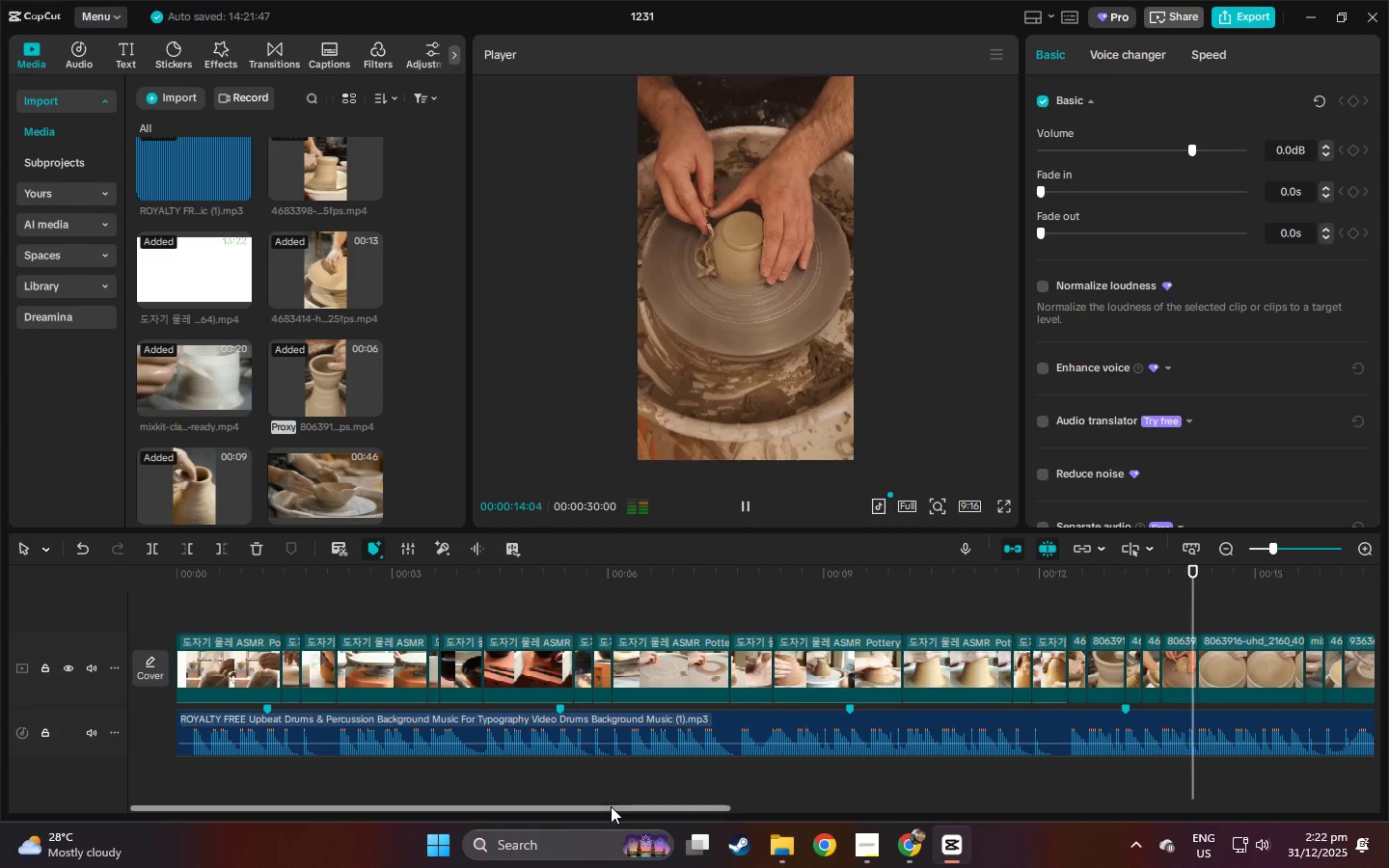 
left_click_drag(start_coordinate=[611, 806], to_coordinate=[1087, 801])
 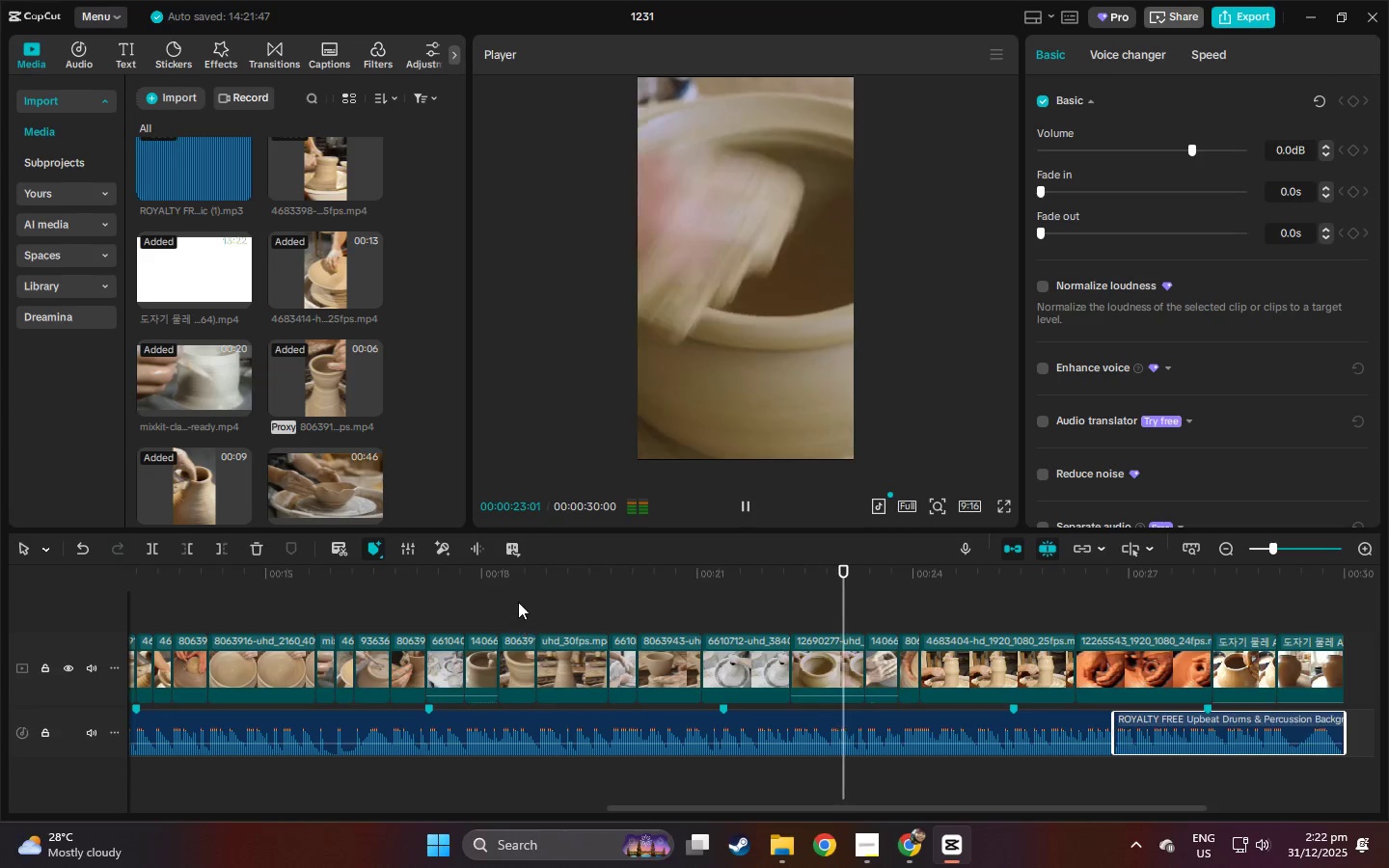 
left_click([523, 588])
 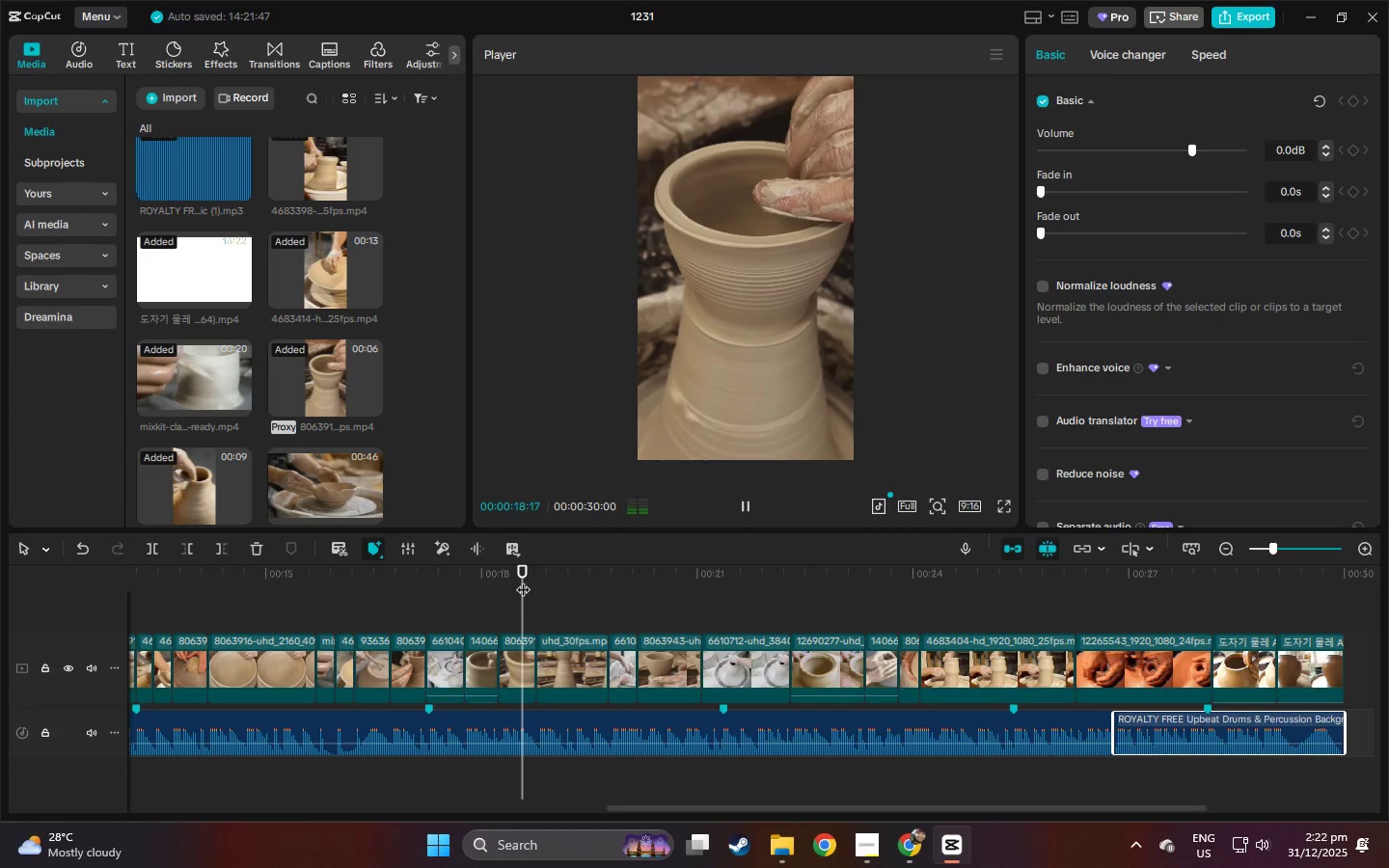 
key(Space)
 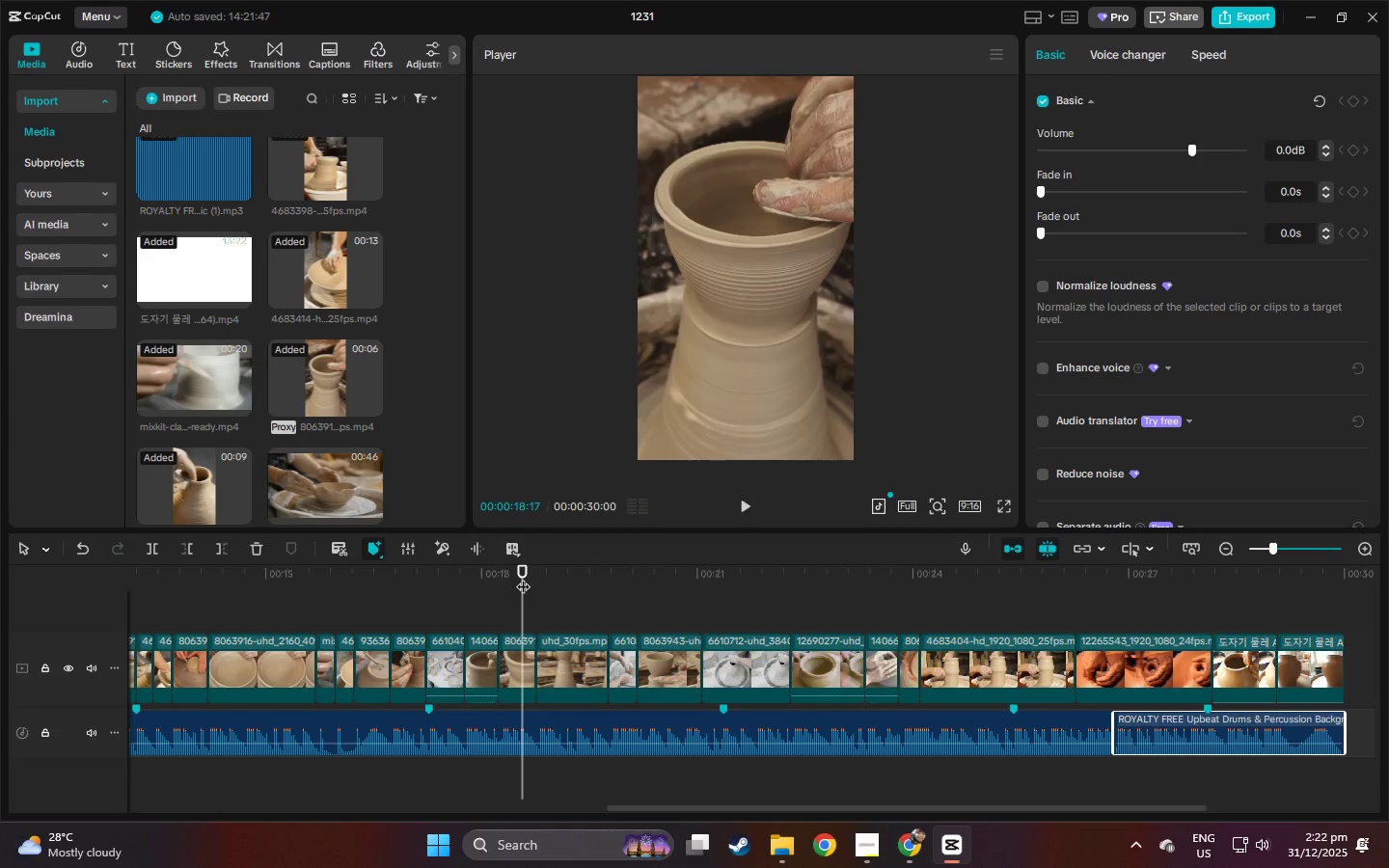 
key(Space)
 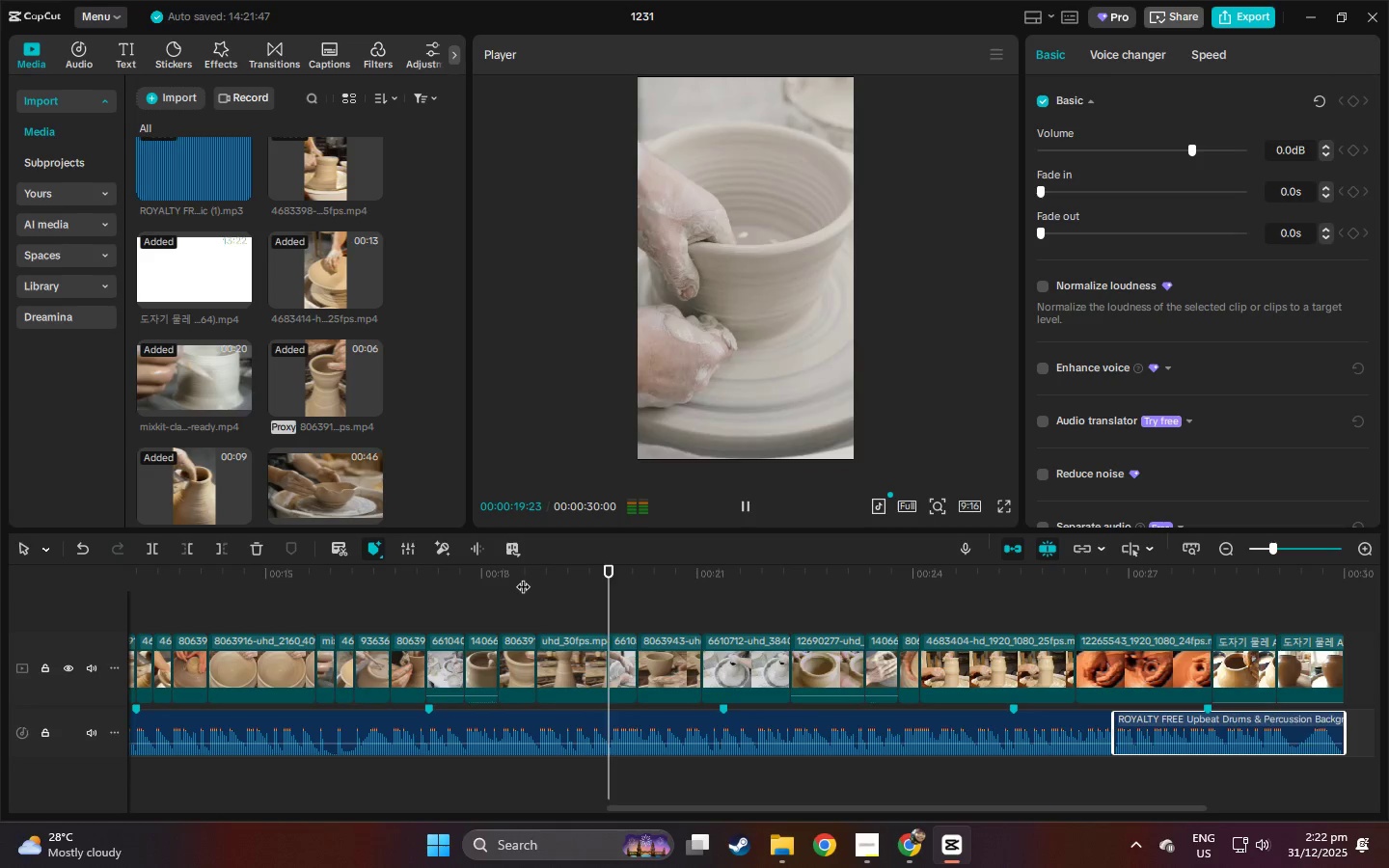 
key(Space)
 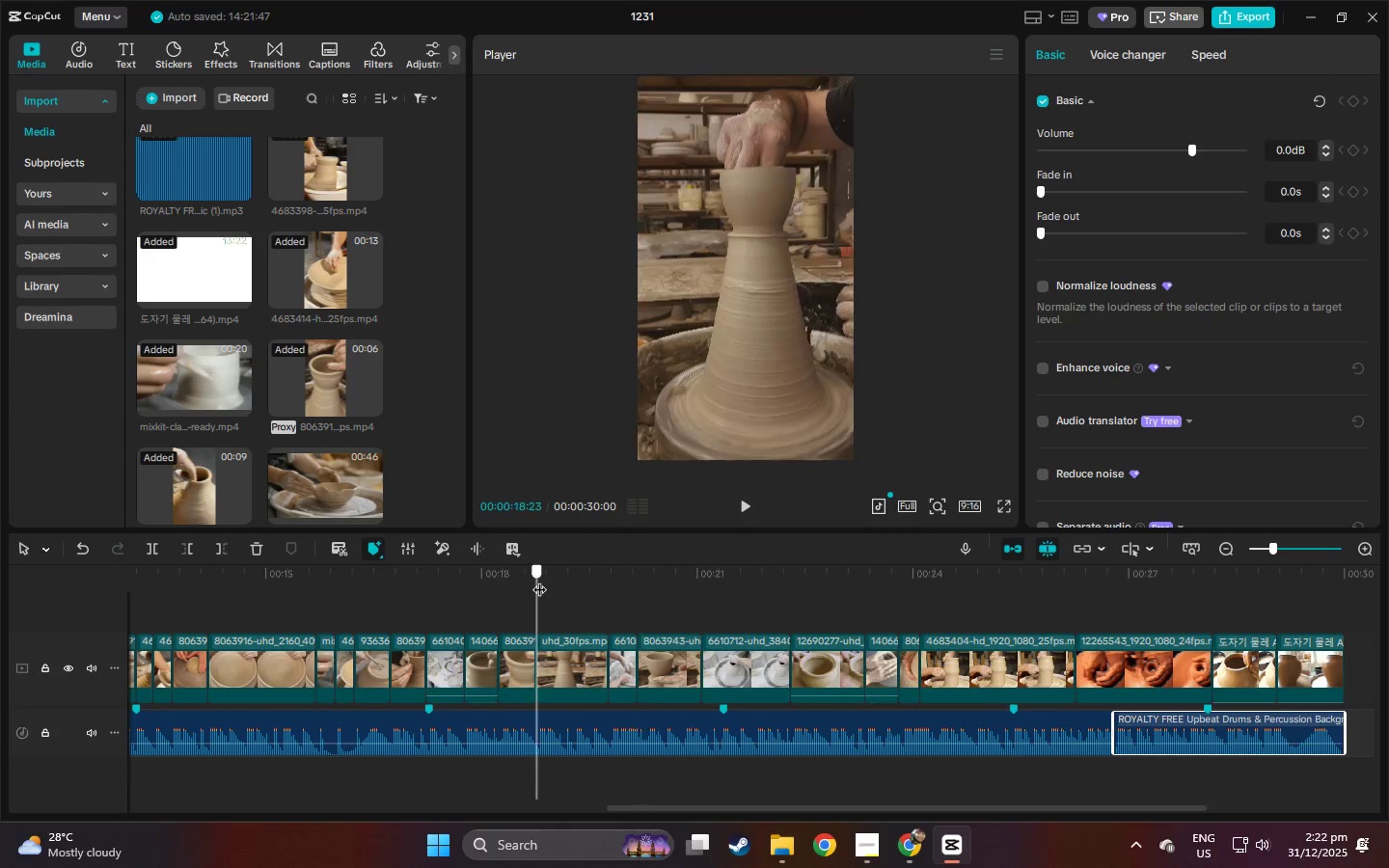 
key(Space)
 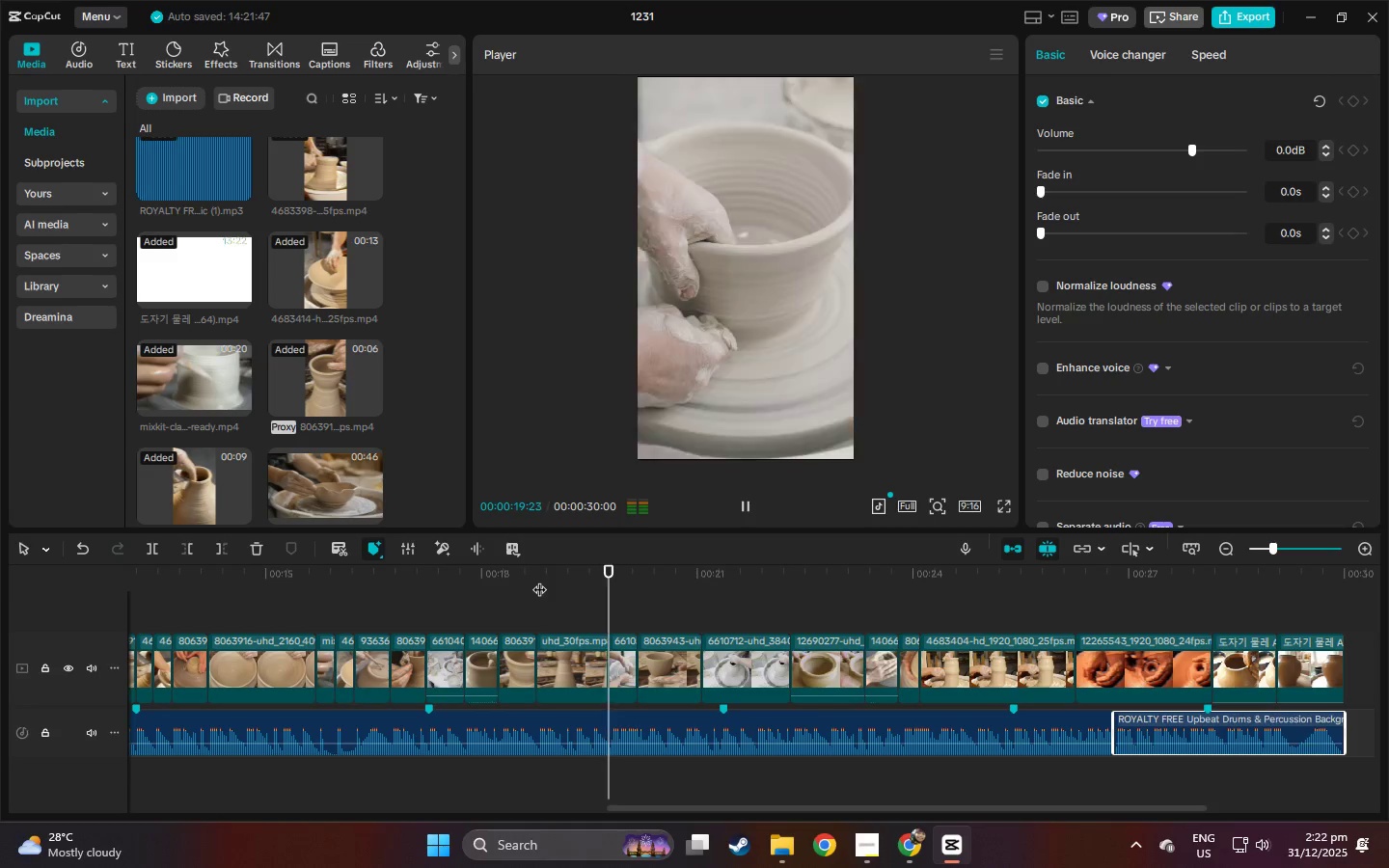 
key(Space)
 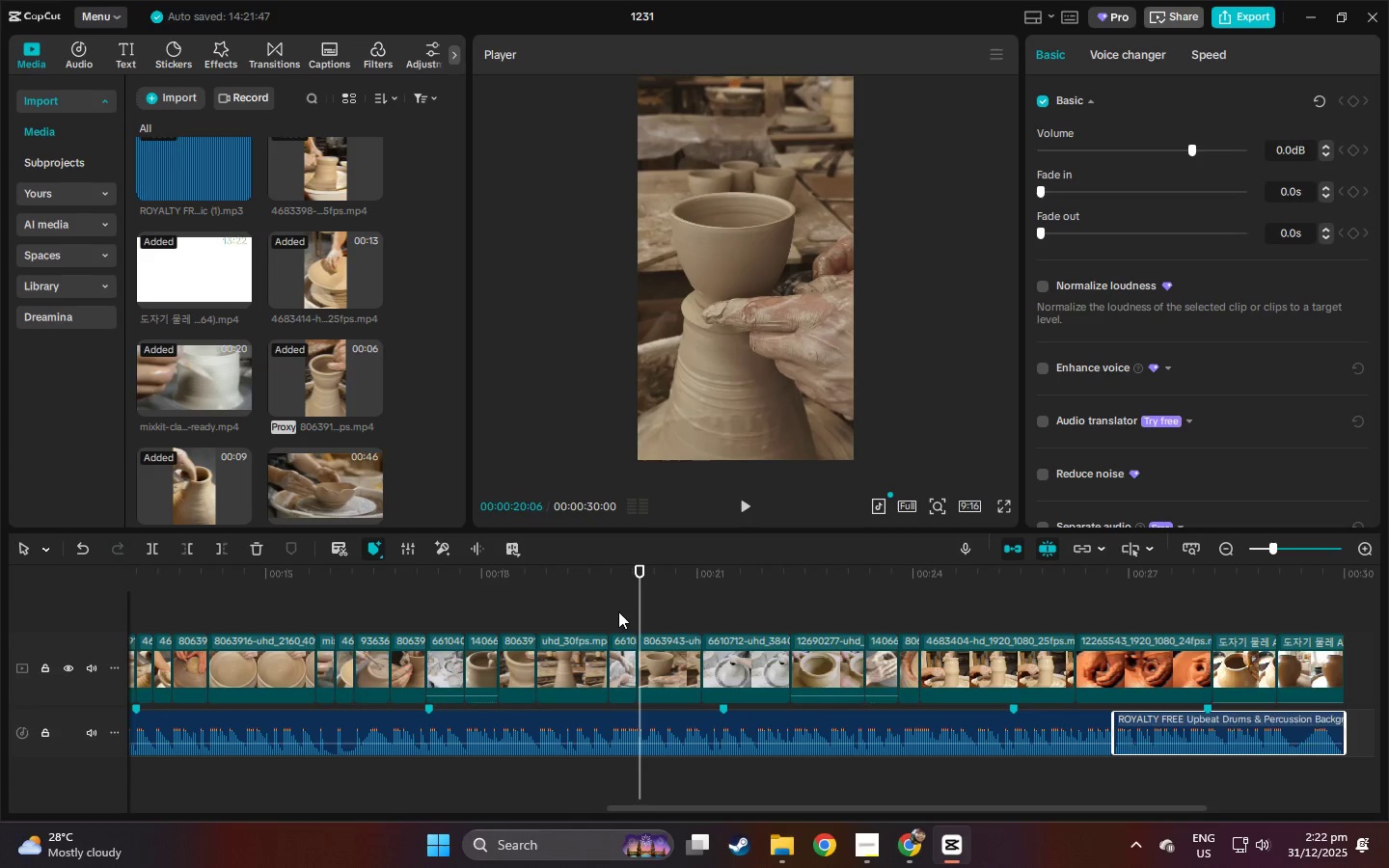 
left_click([634, 657])
 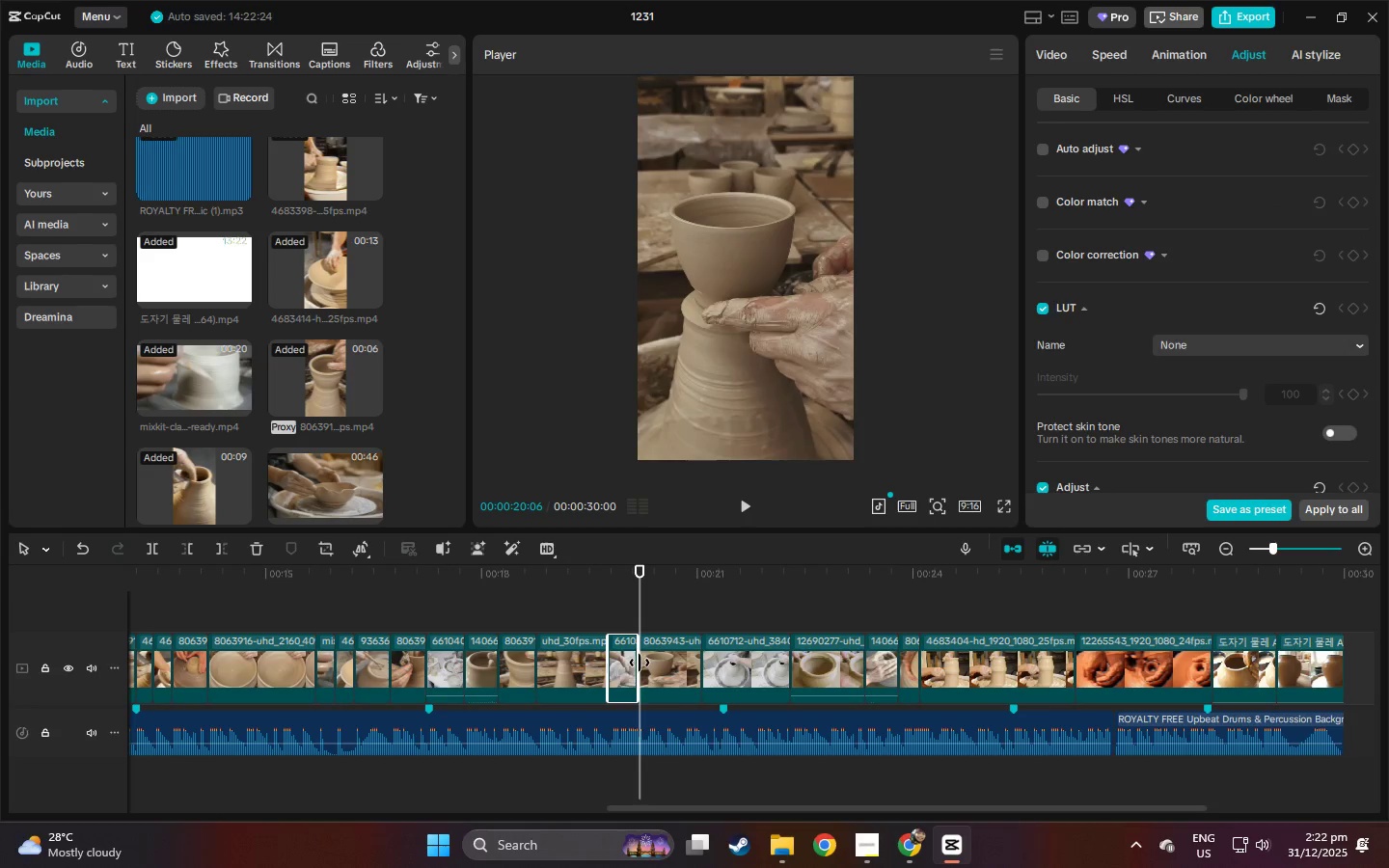 
left_click_drag(start_coordinate=[641, 661], to_coordinate=[646, 661])
 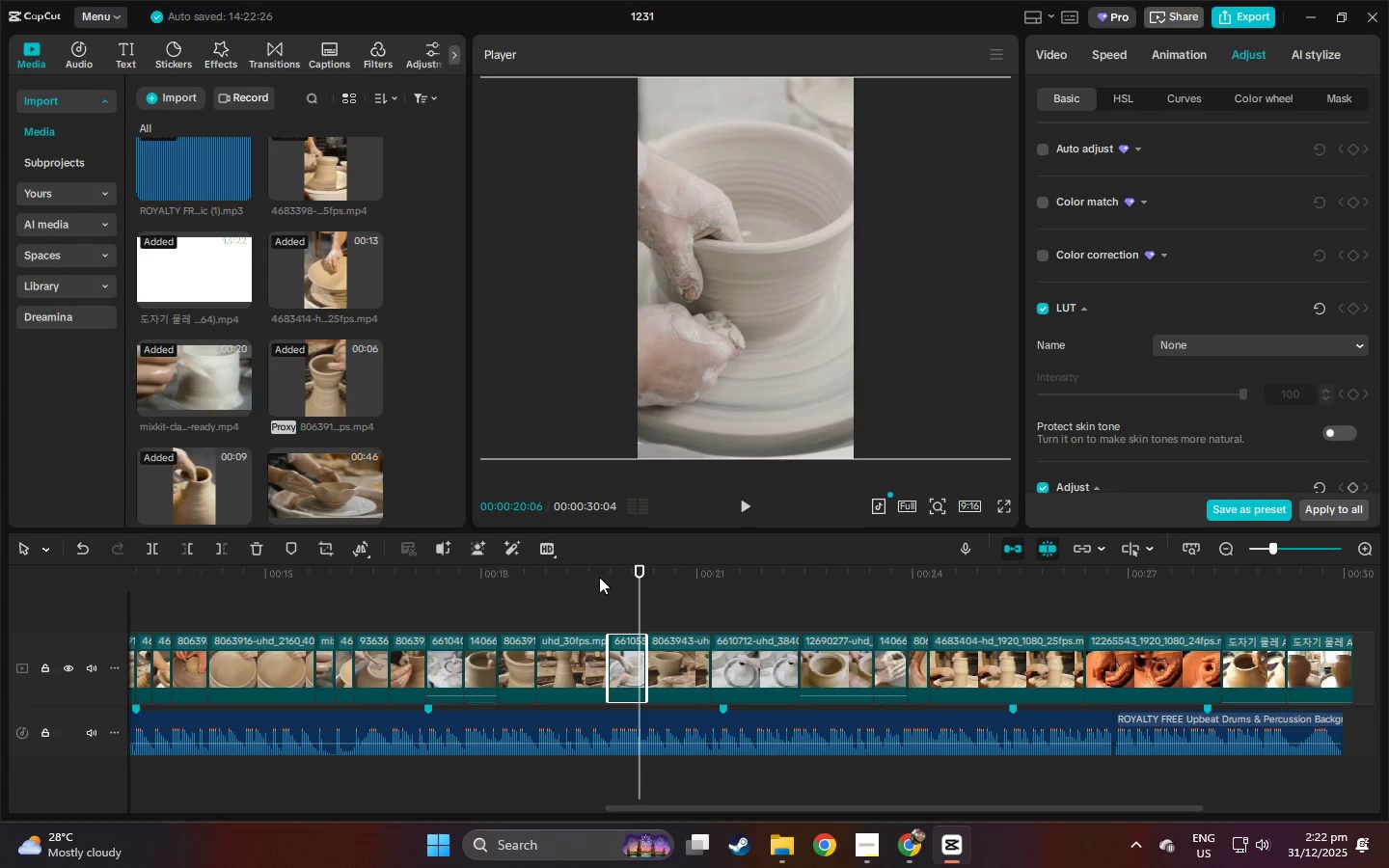 
left_click([590, 576])
 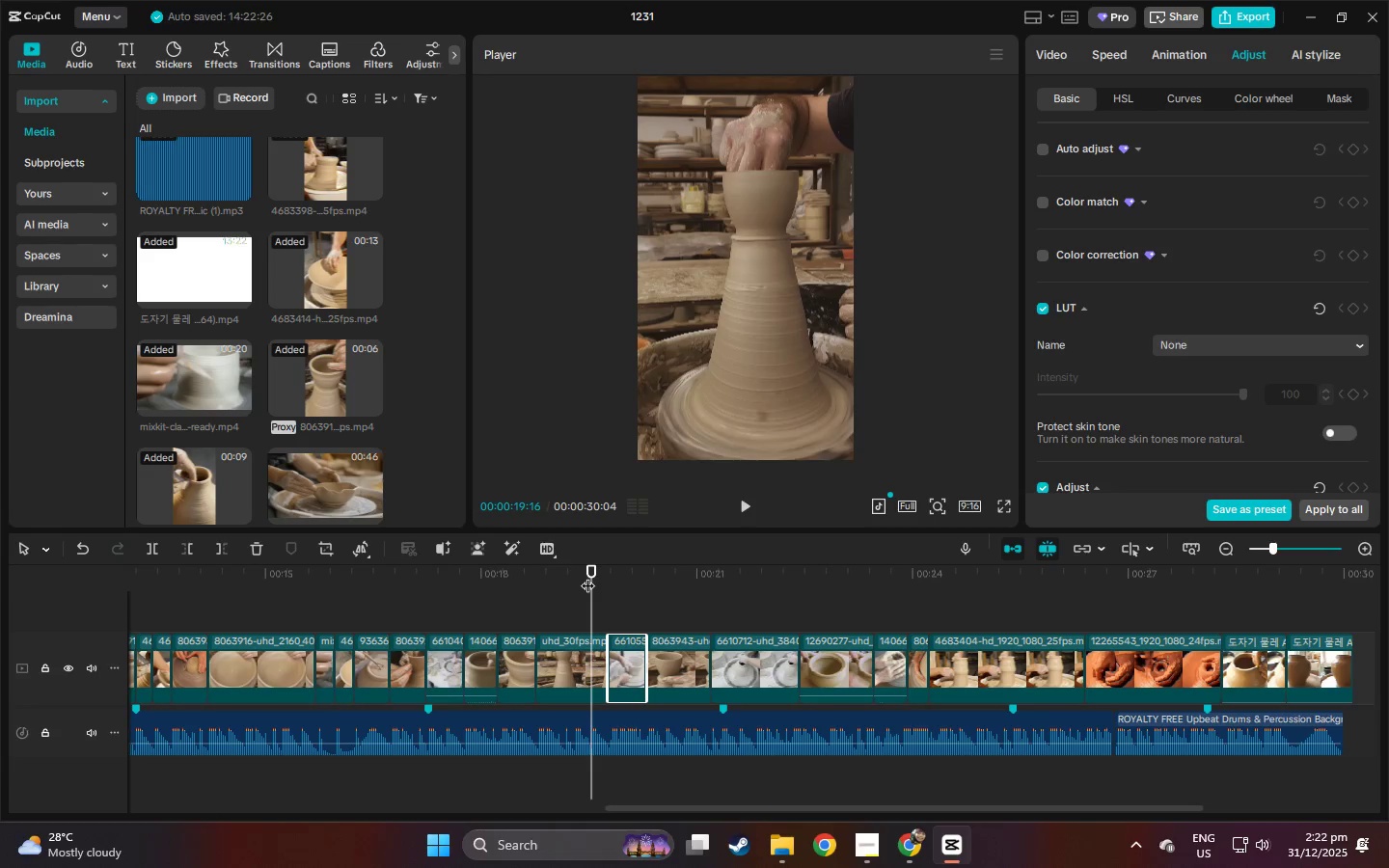 
key(Space)
 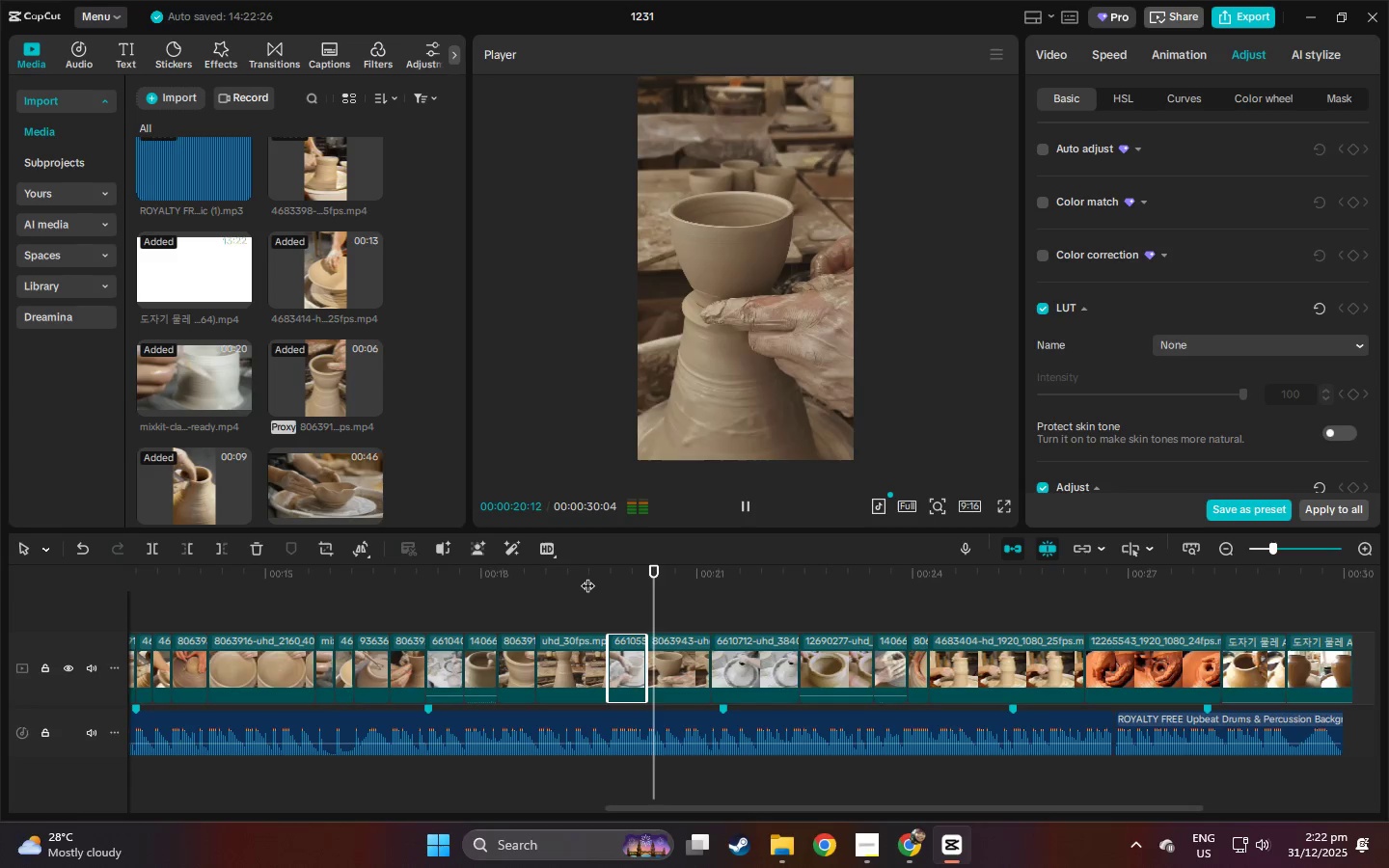 
key(Space)
 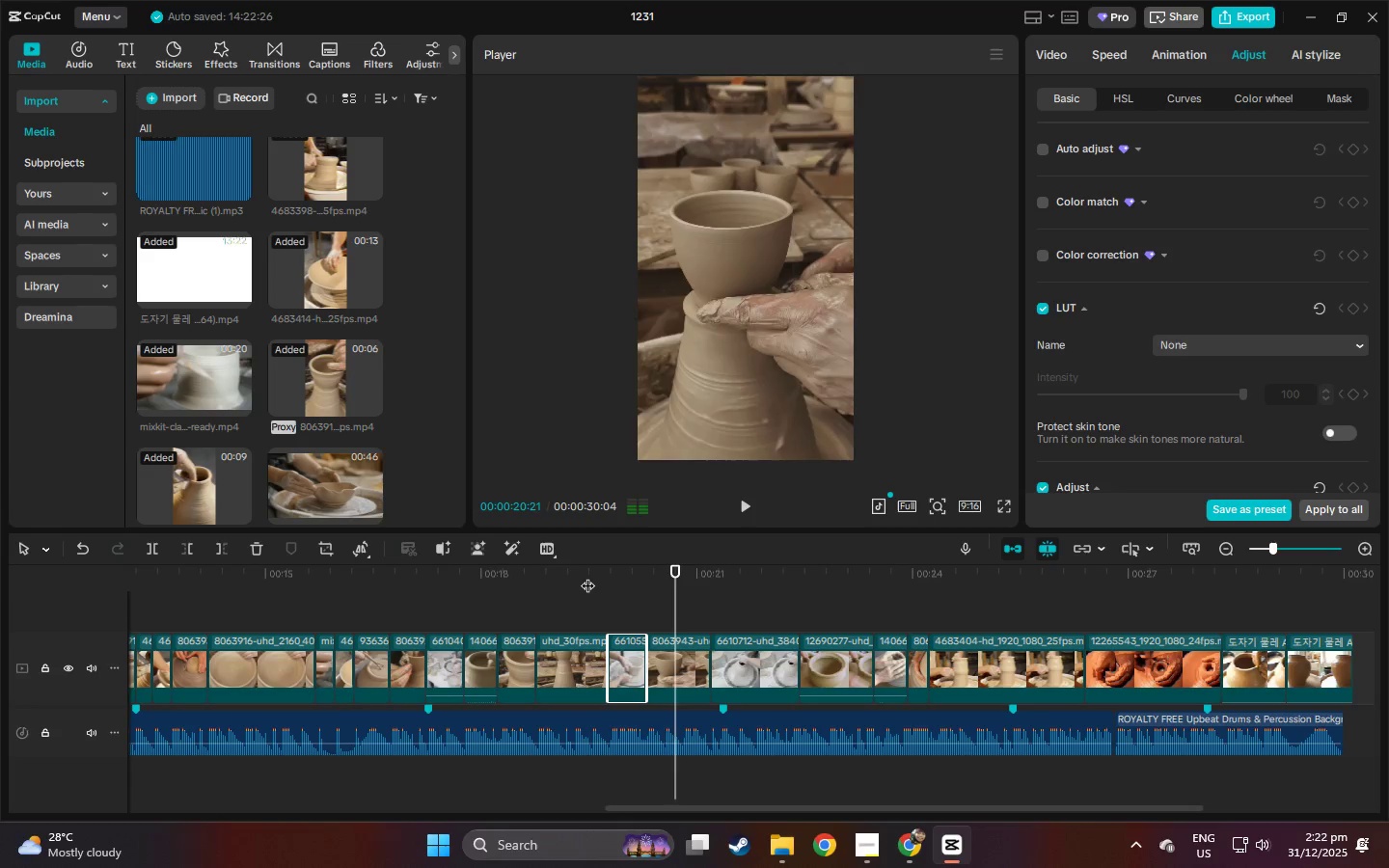 
left_click([587, 576])
 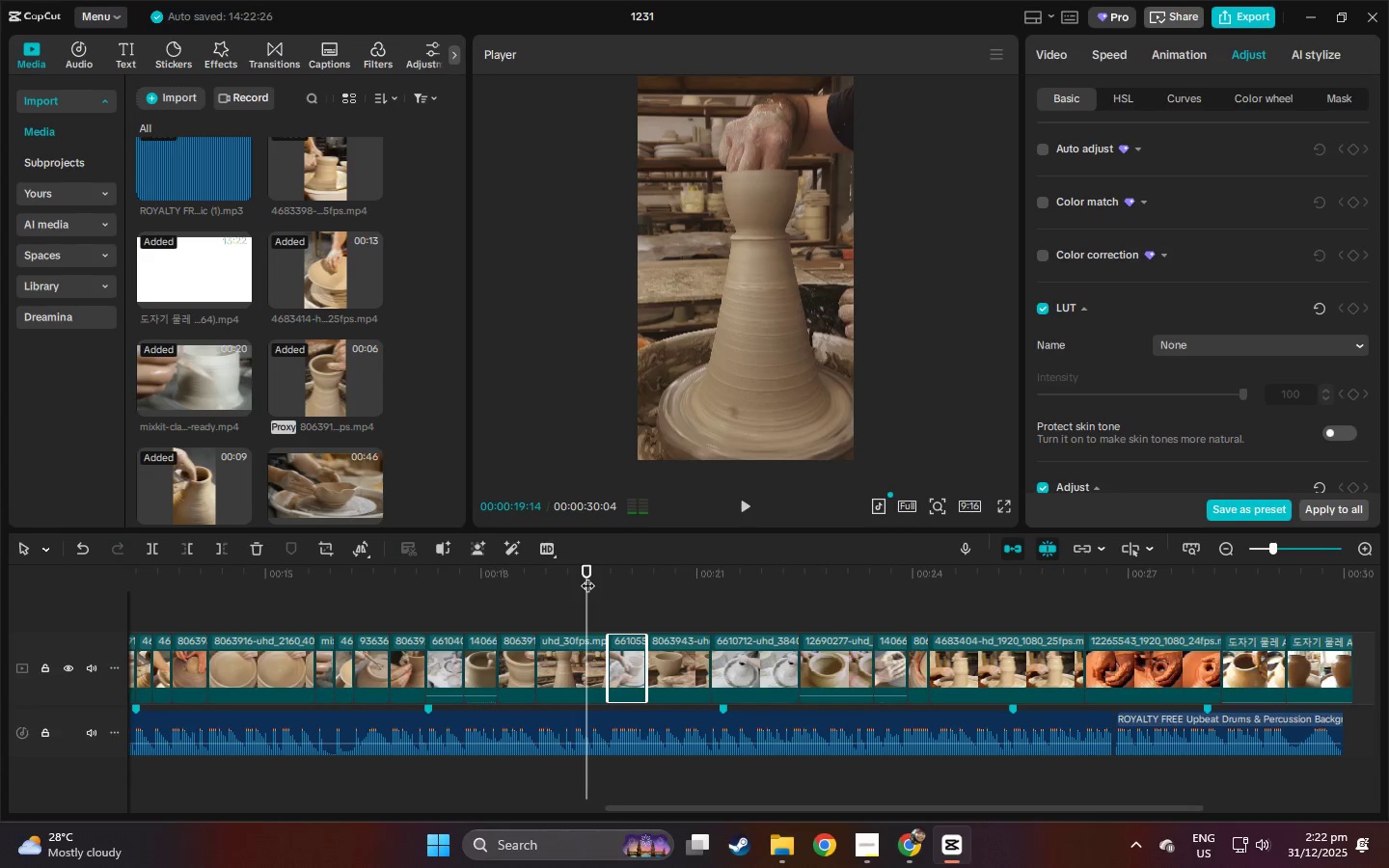 
key(Space)
 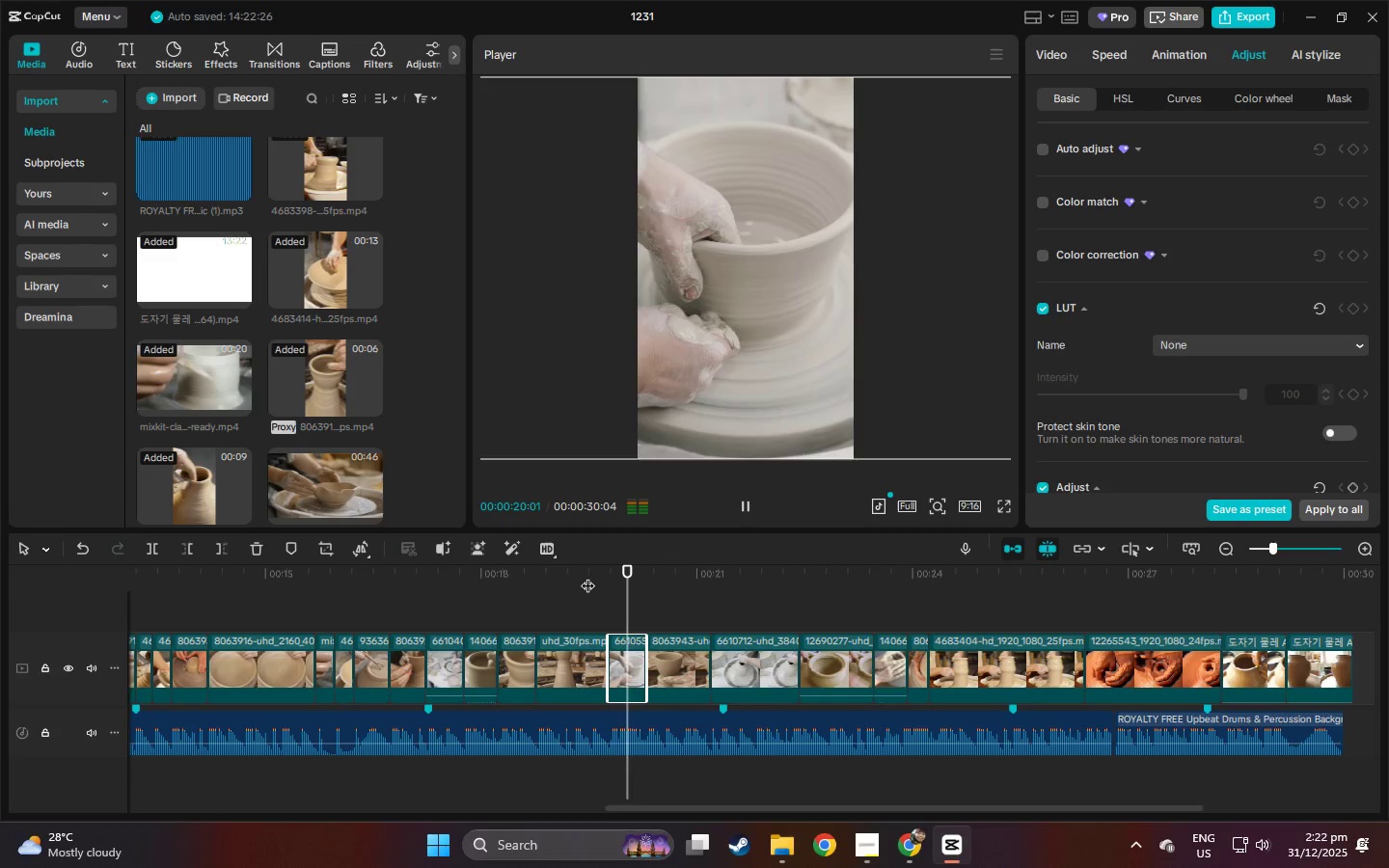 
key(Space)
 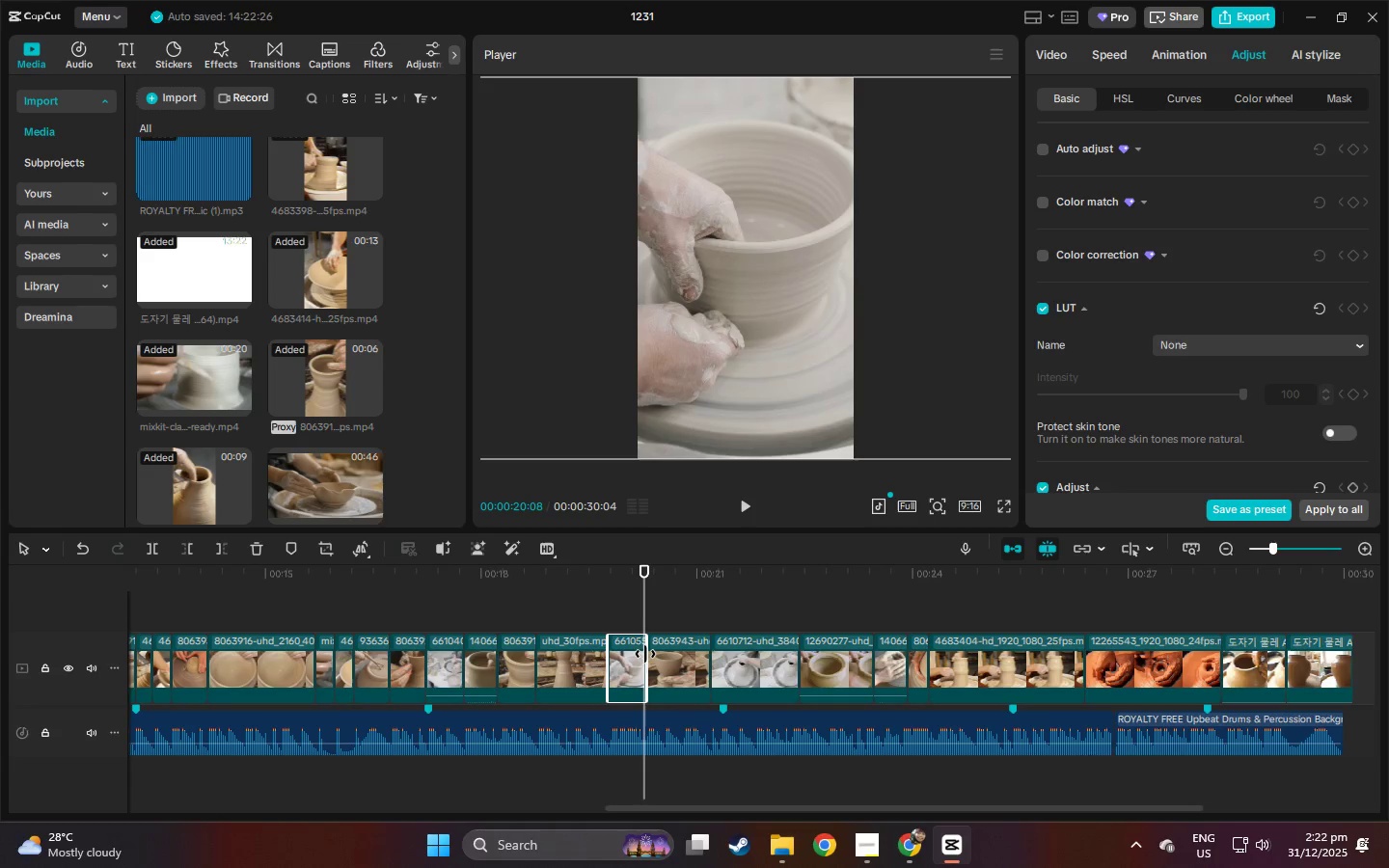 
left_click_drag(start_coordinate=[646, 655], to_coordinate=[640, 655])
 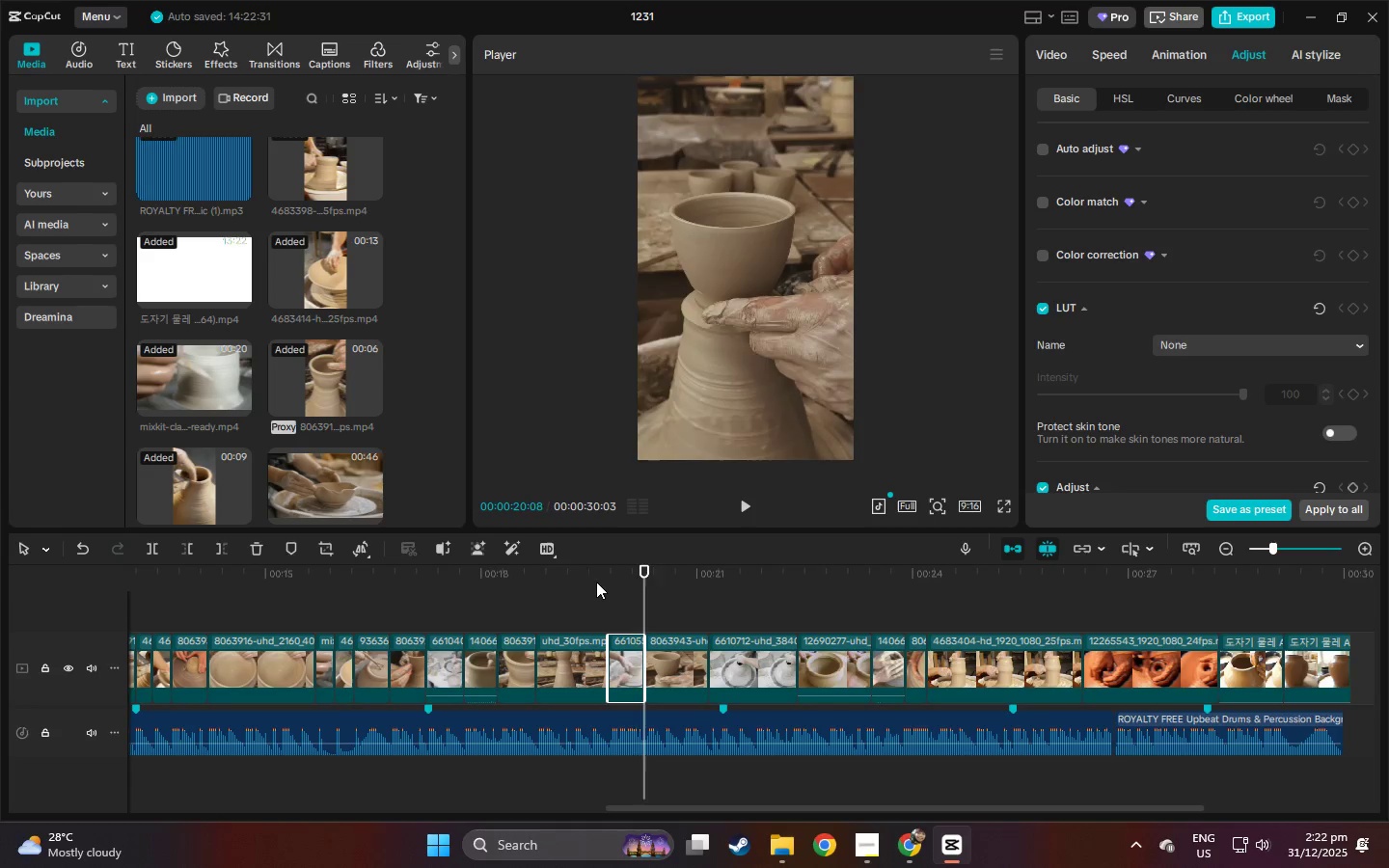 
left_click([596, 582])
 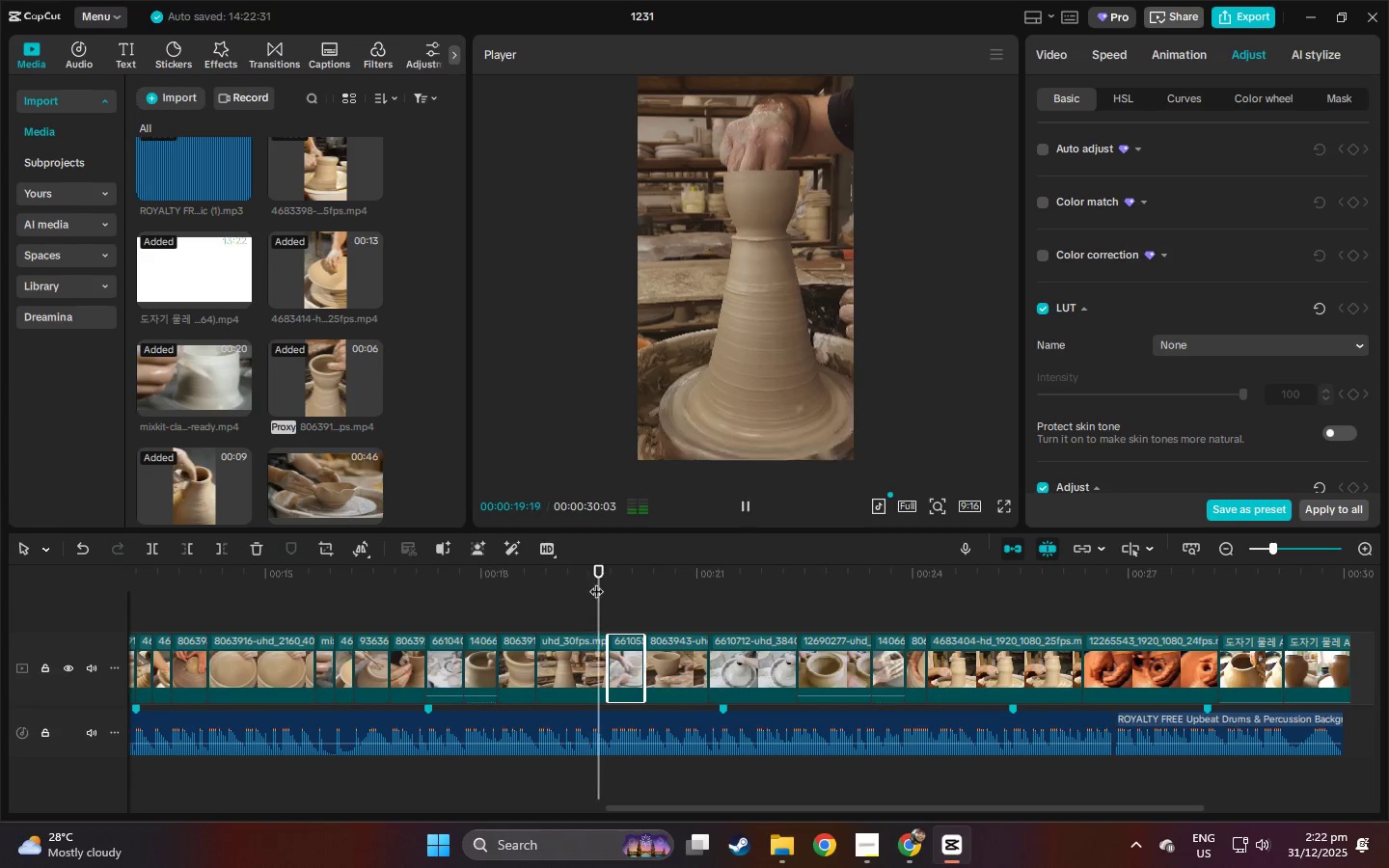 
key(Space)
 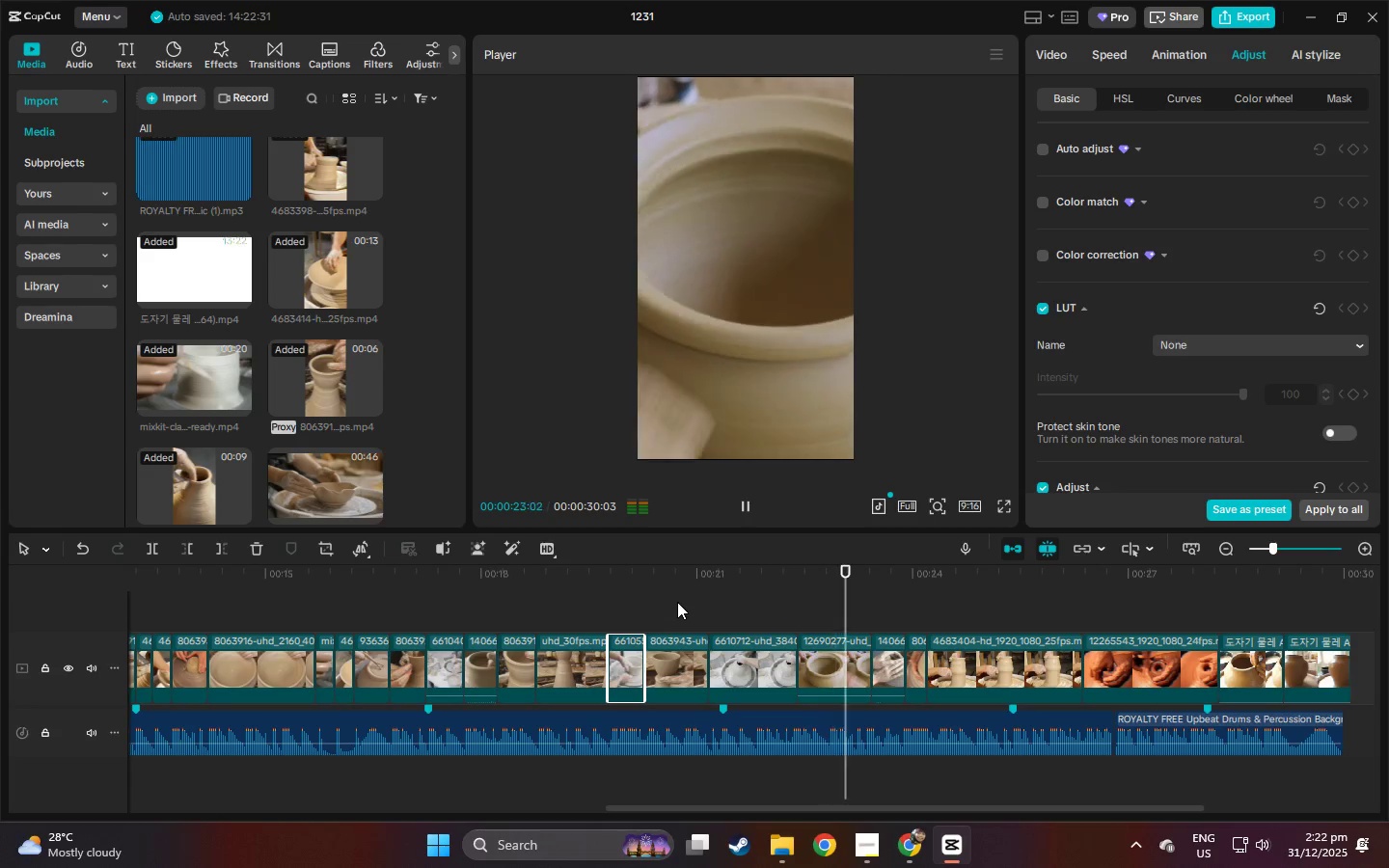 
key(Space)
 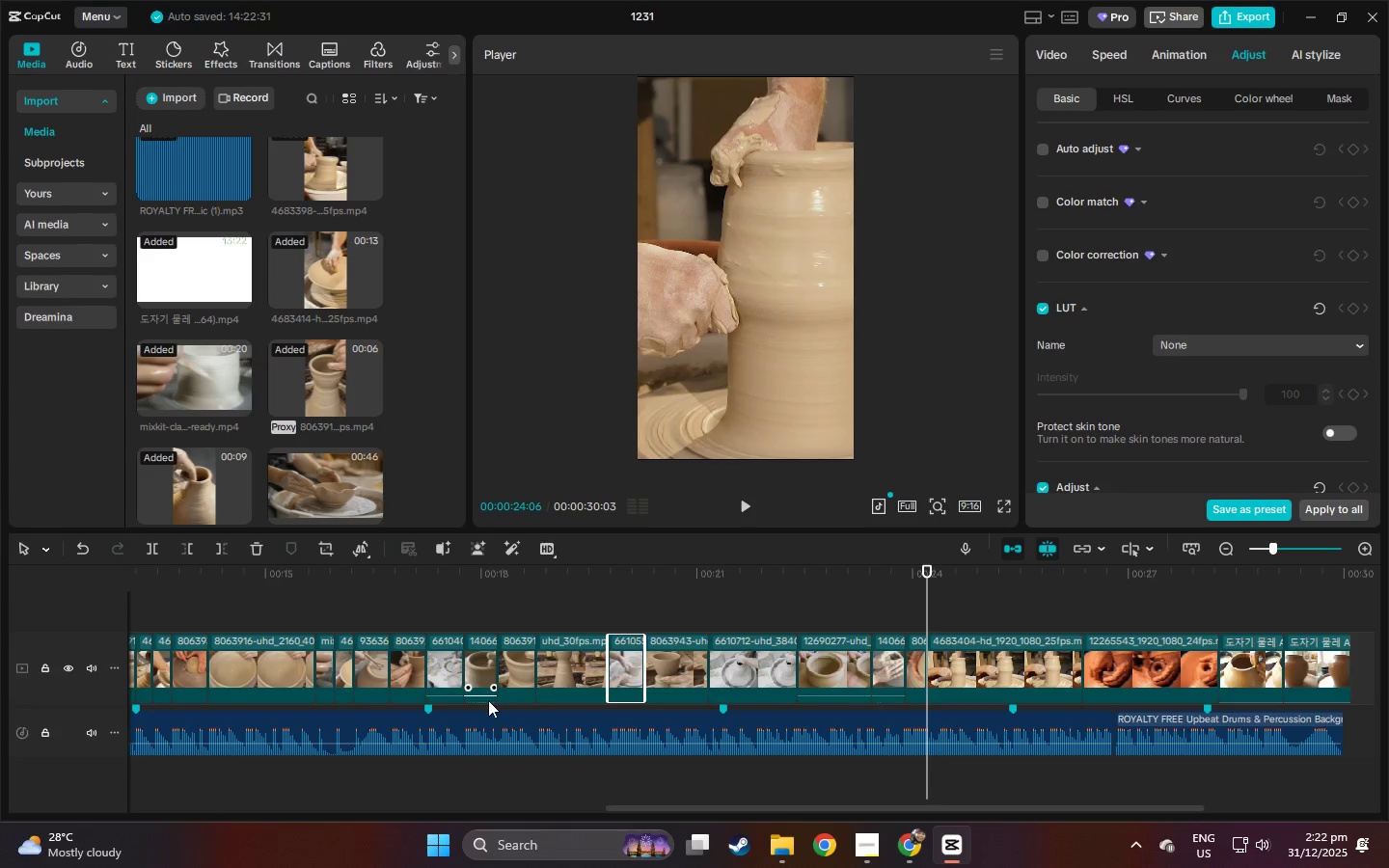 
left_click_drag(start_coordinate=[486, 697], to_coordinate=[485, 708])
 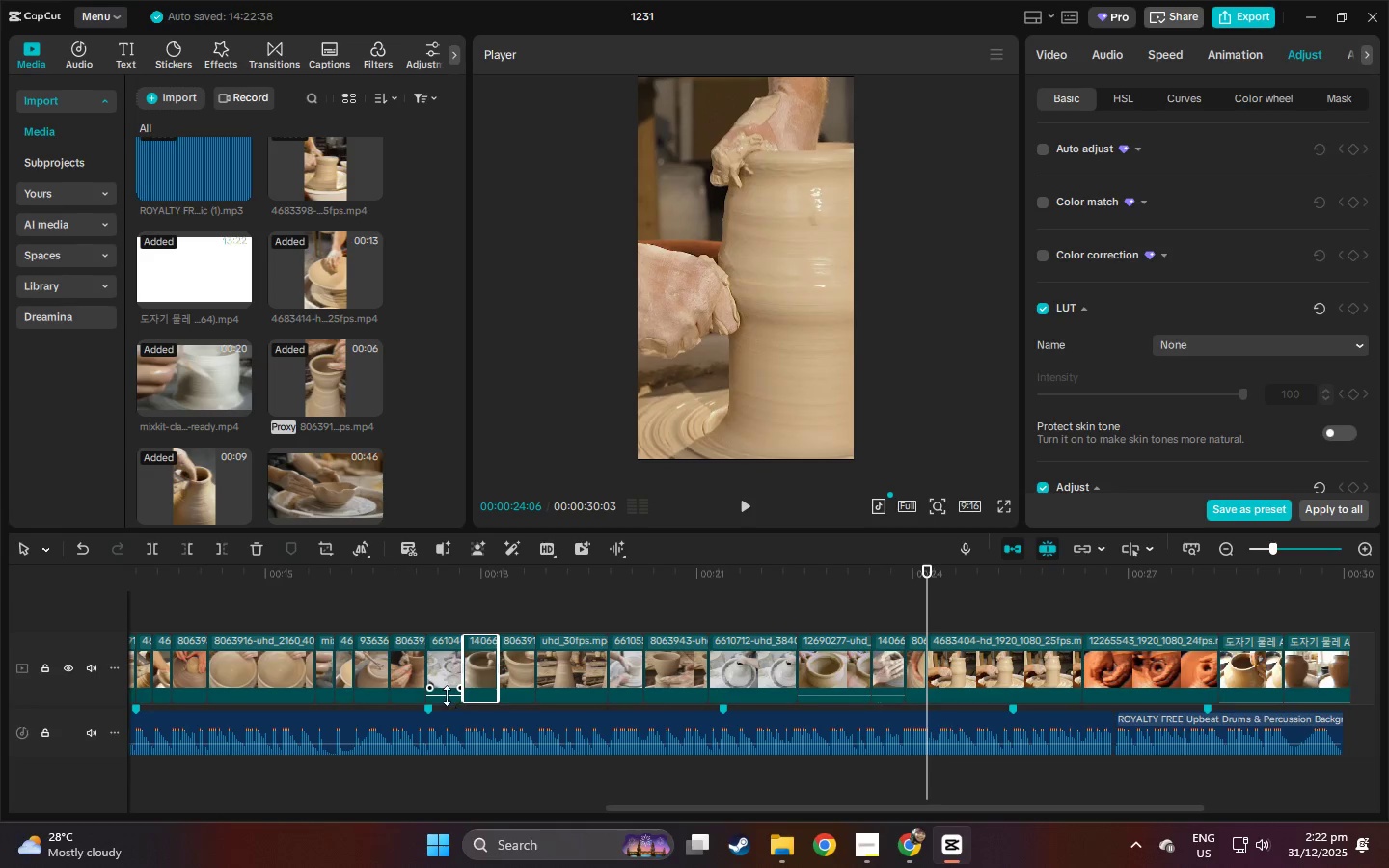 
left_click_drag(start_coordinate=[447, 695], to_coordinate=[451, 713])
 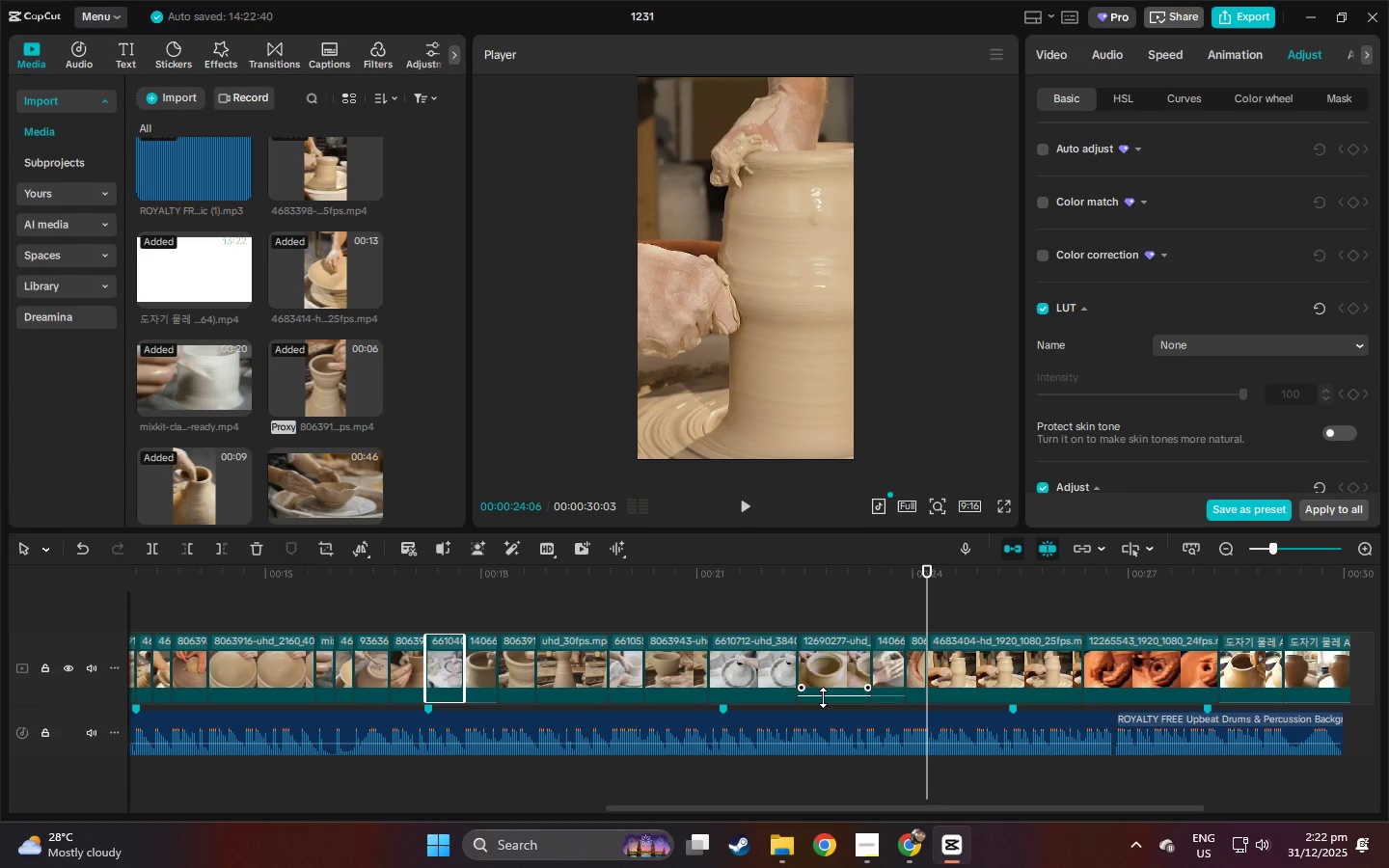 
left_click_drag(start_coordinate=[823, 697], to_coordinate=[824, 718])
 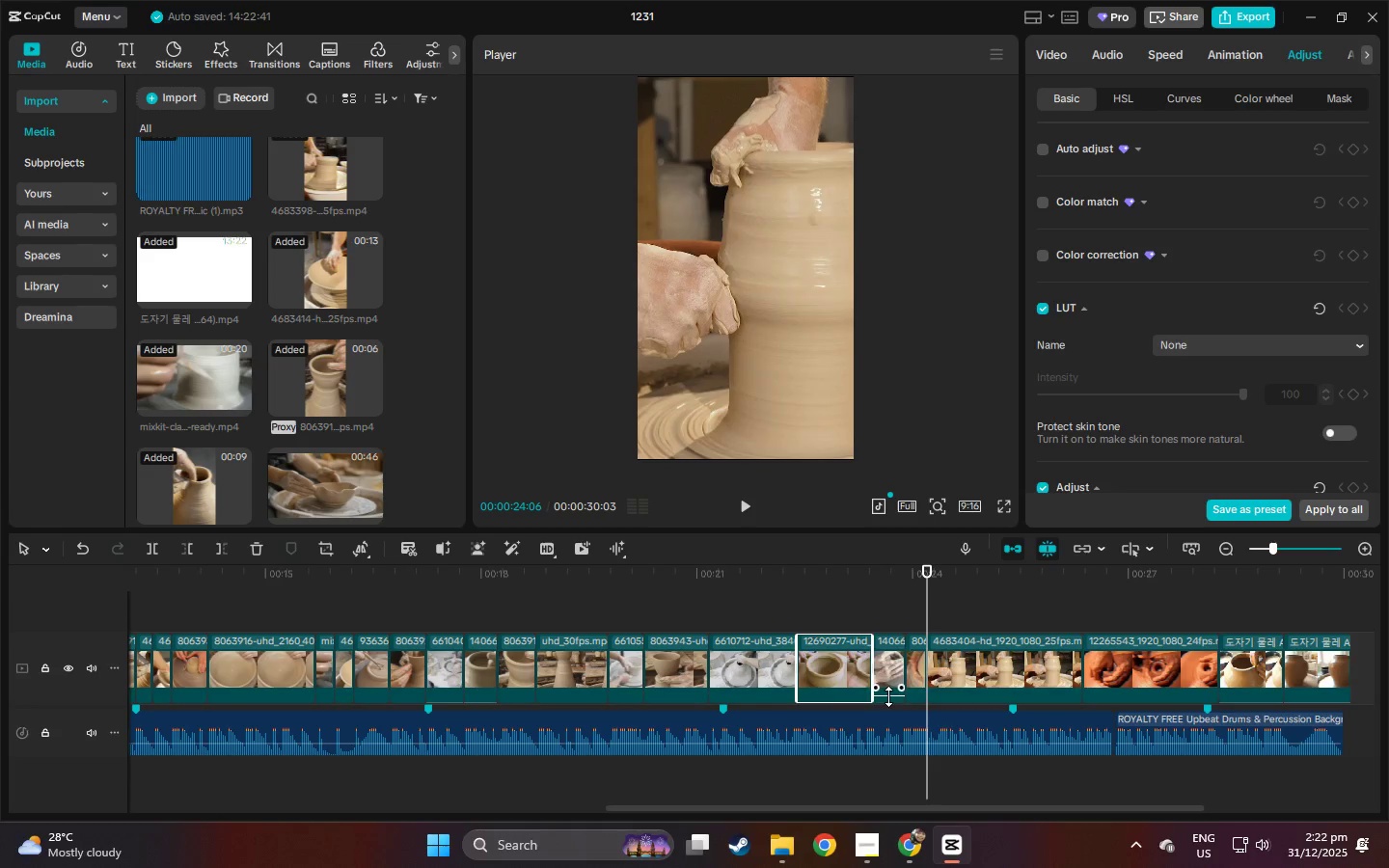 
left_click_drag(start_coordinate=[888, 696], to_coordinate=[890, 730])
 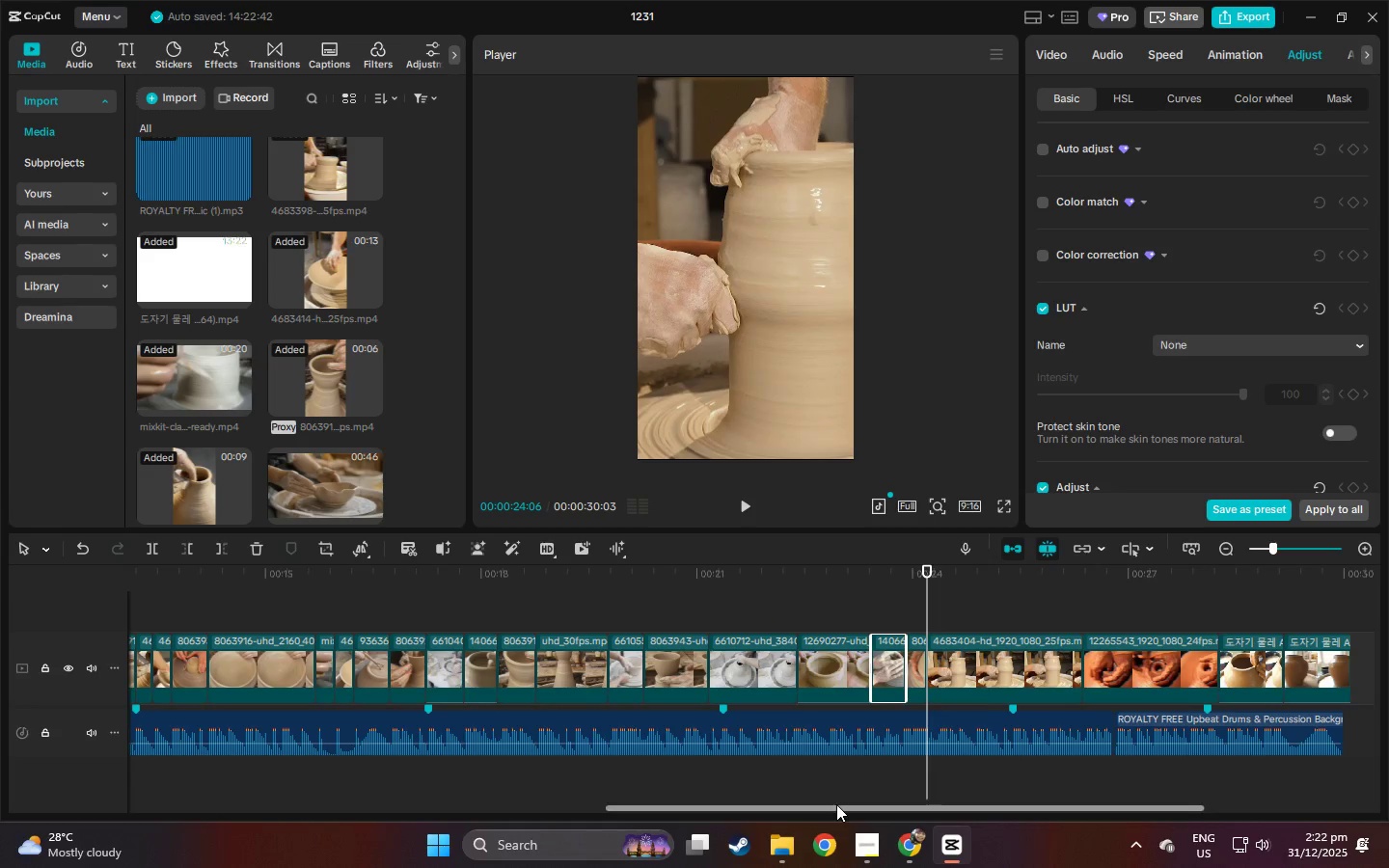 
left_click_drag(start_coordinate=[836, 804], to_coordinate=[1035, 827])
 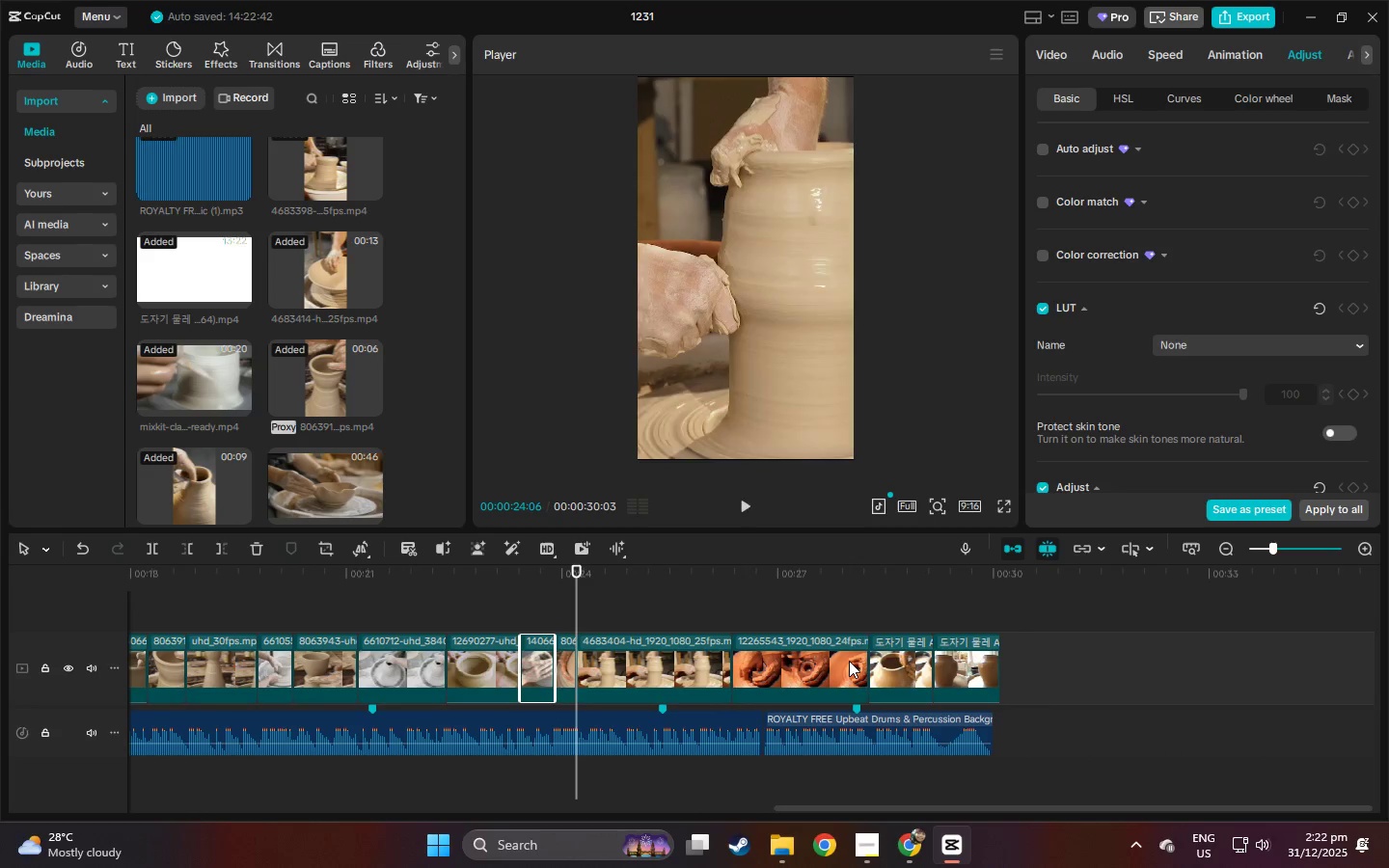 
key(Space)
 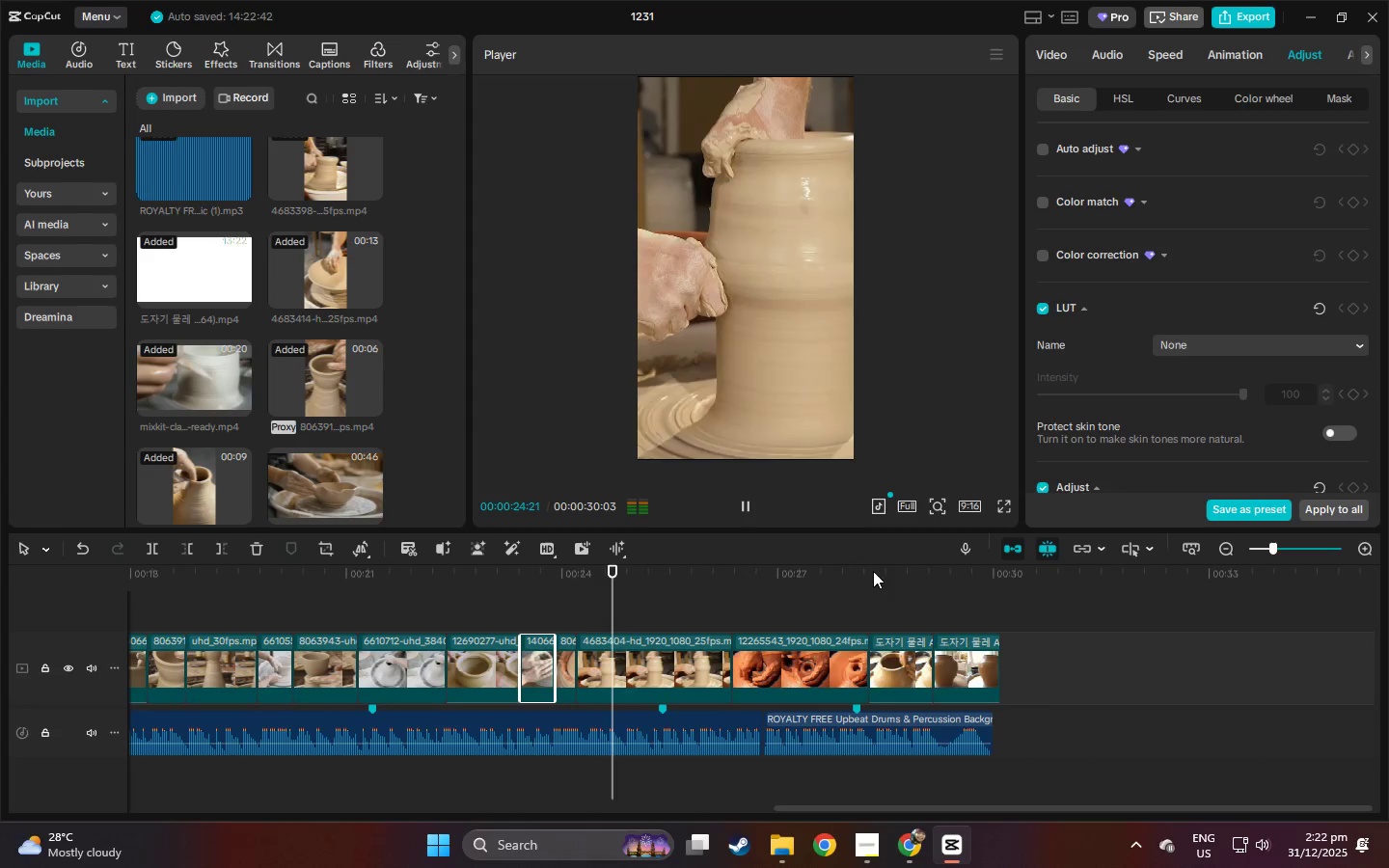 
key(Space)
 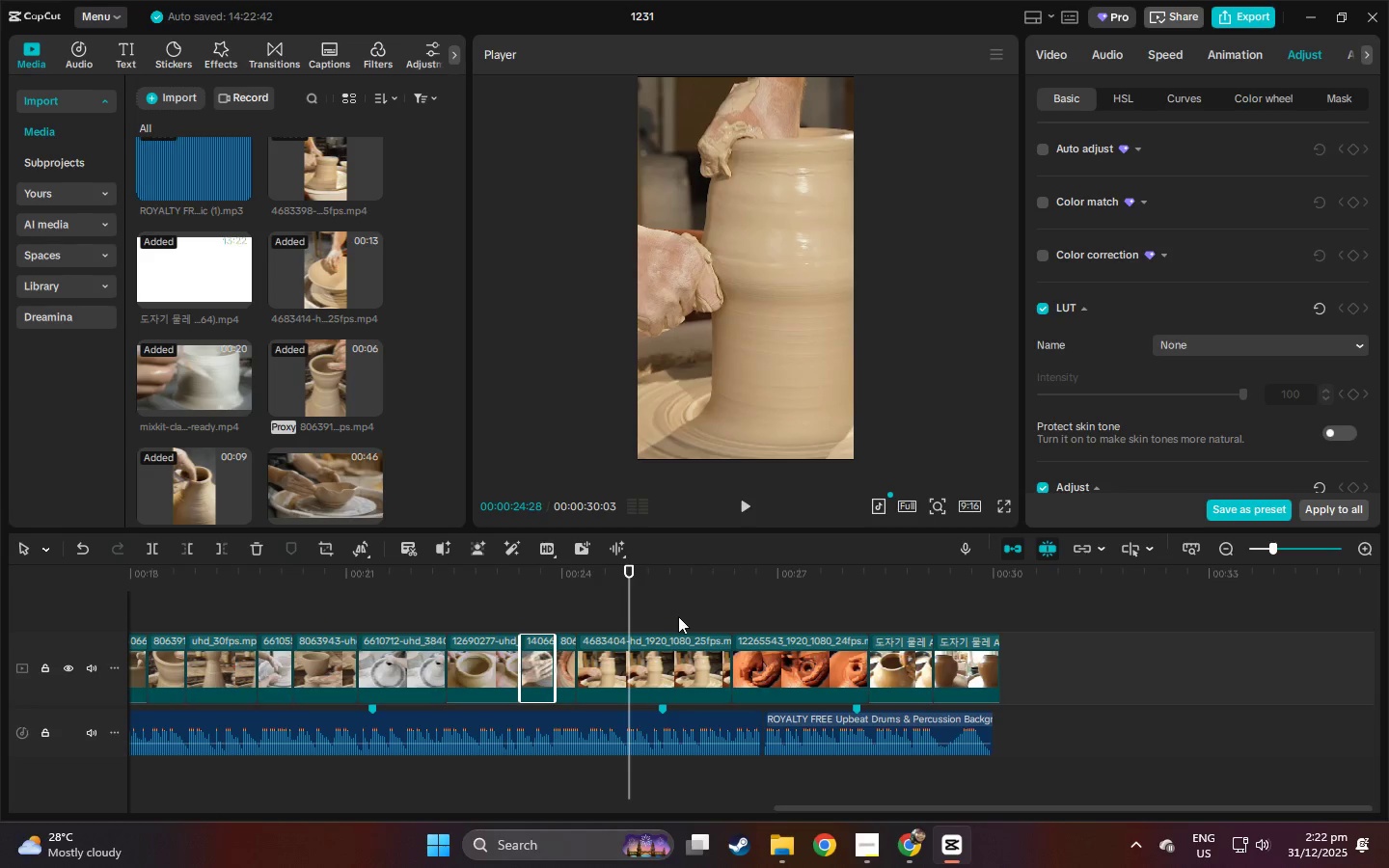 
left_click([675, 660])
 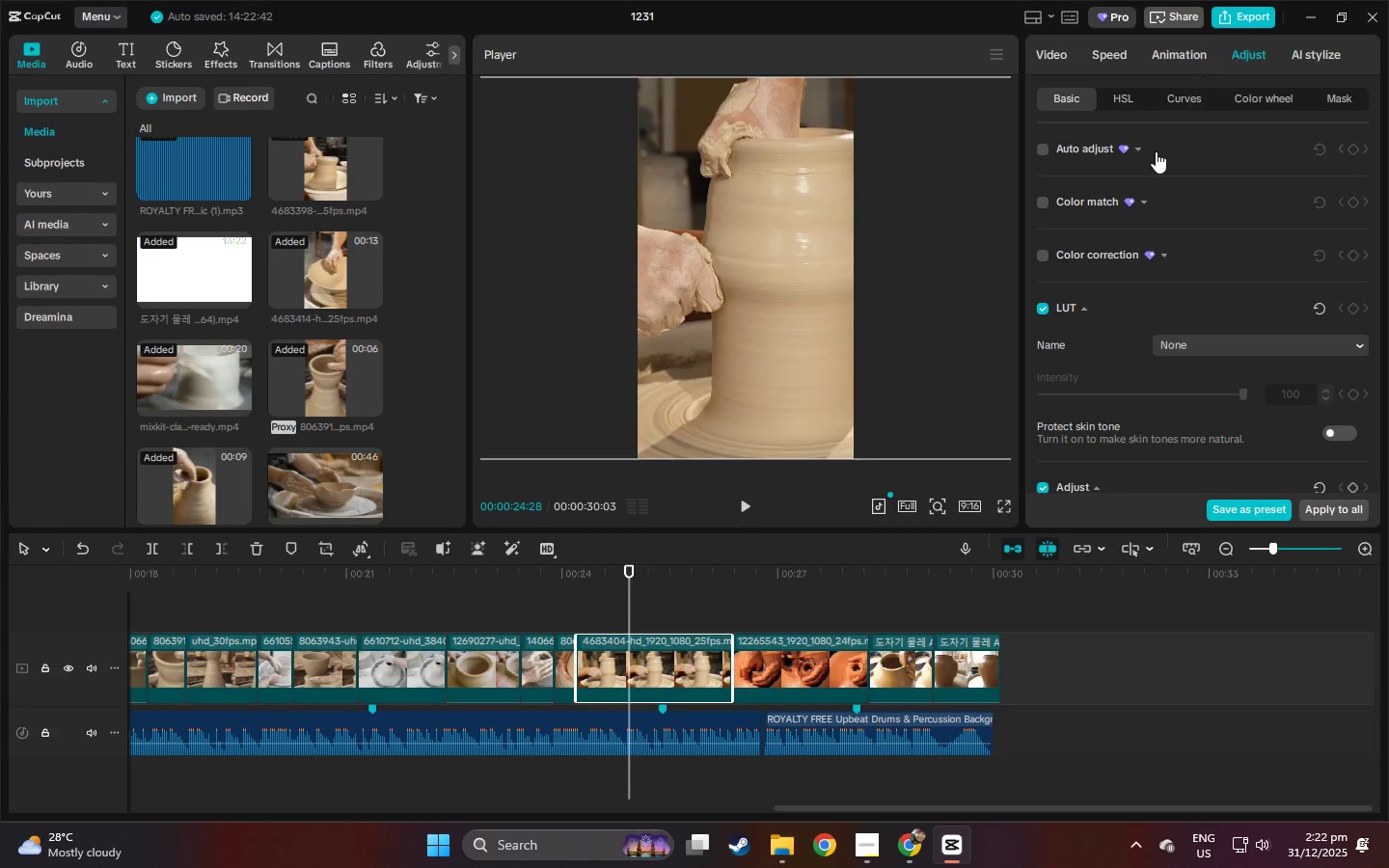 
scroll: coordinate [1148, 304], scroll_direction: down, amount: 19.0
 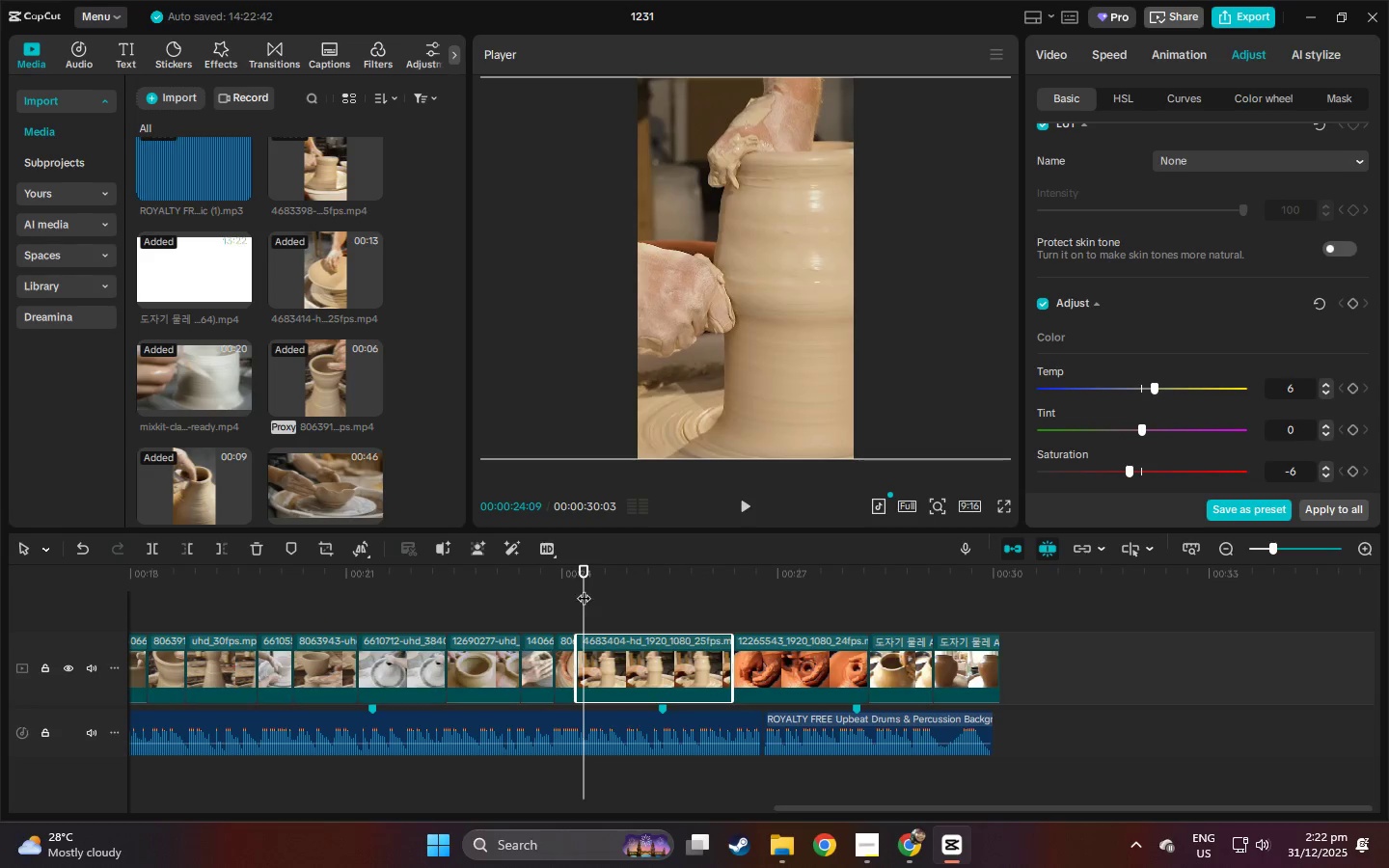 
double_click([548, 579])
 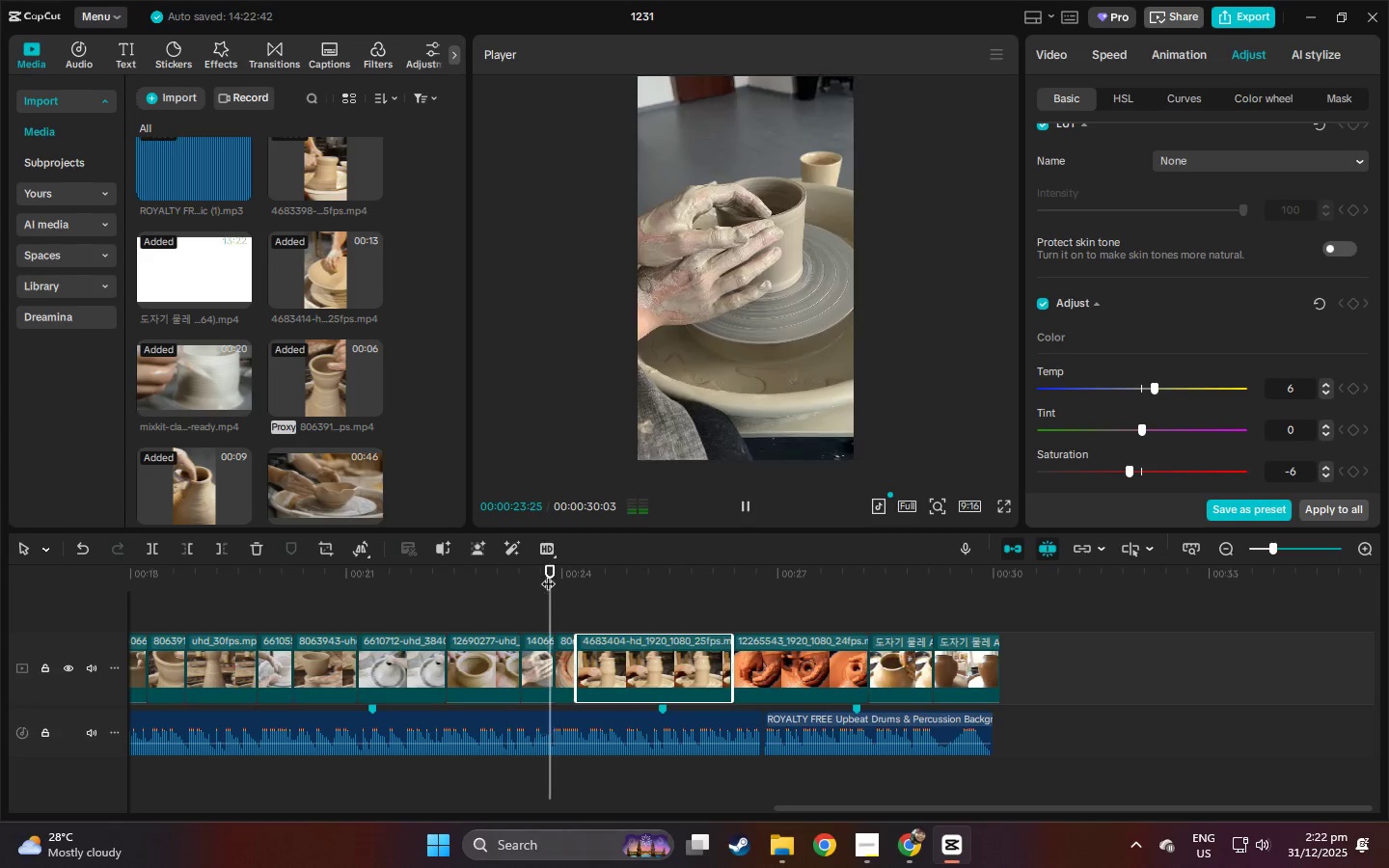 
key(Space)
 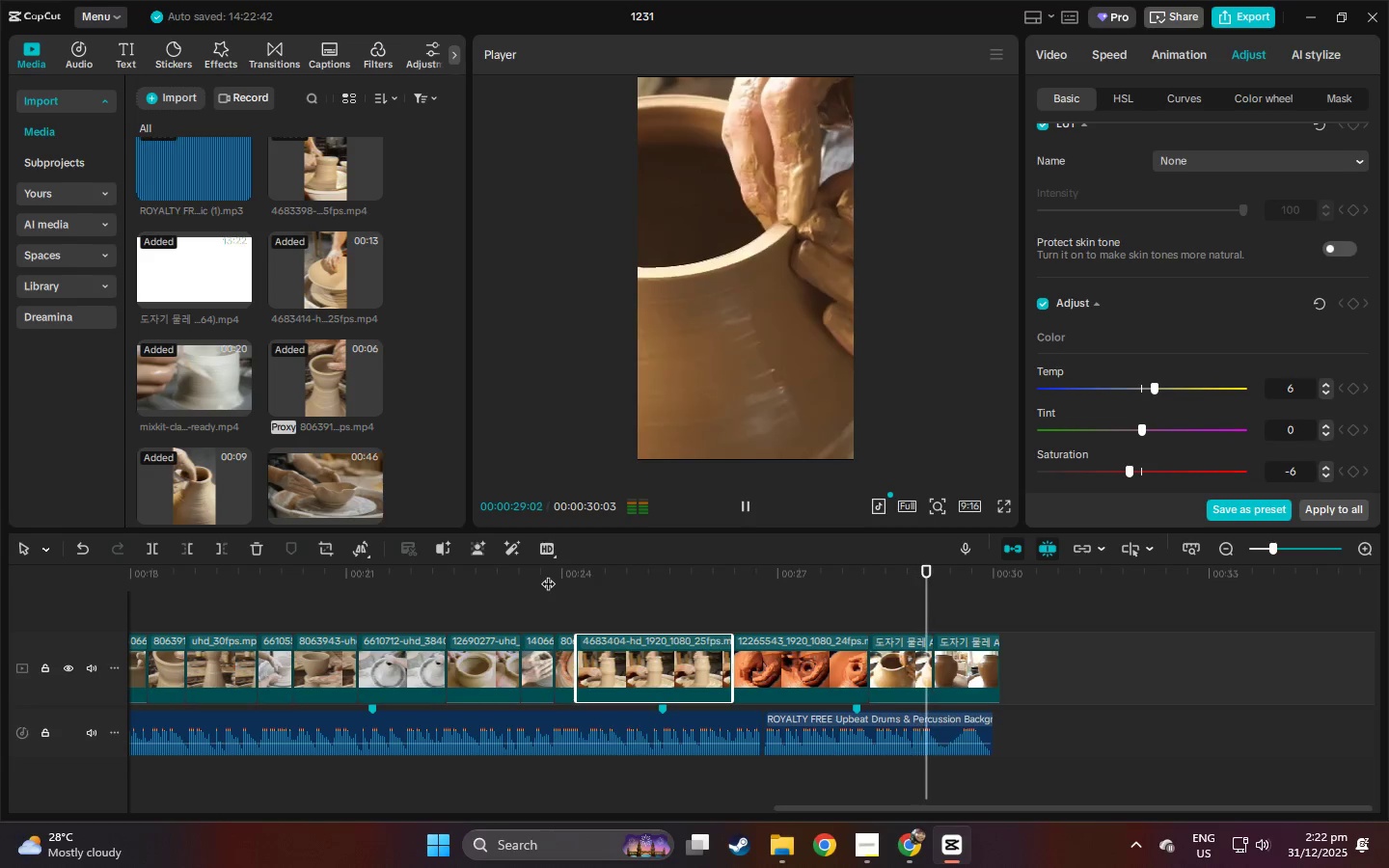 
wait(7.09)
 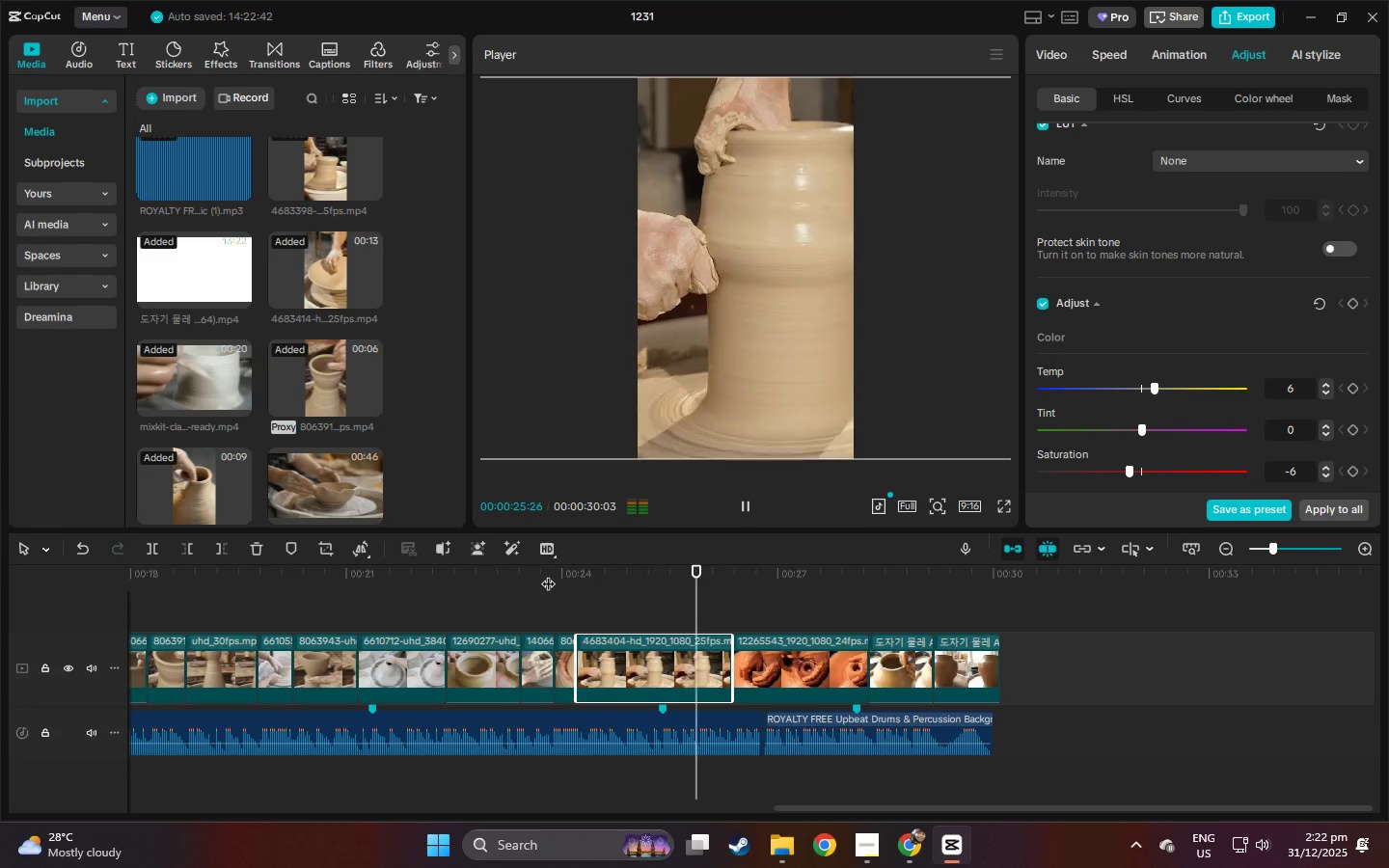 
left_click([566, 567])
 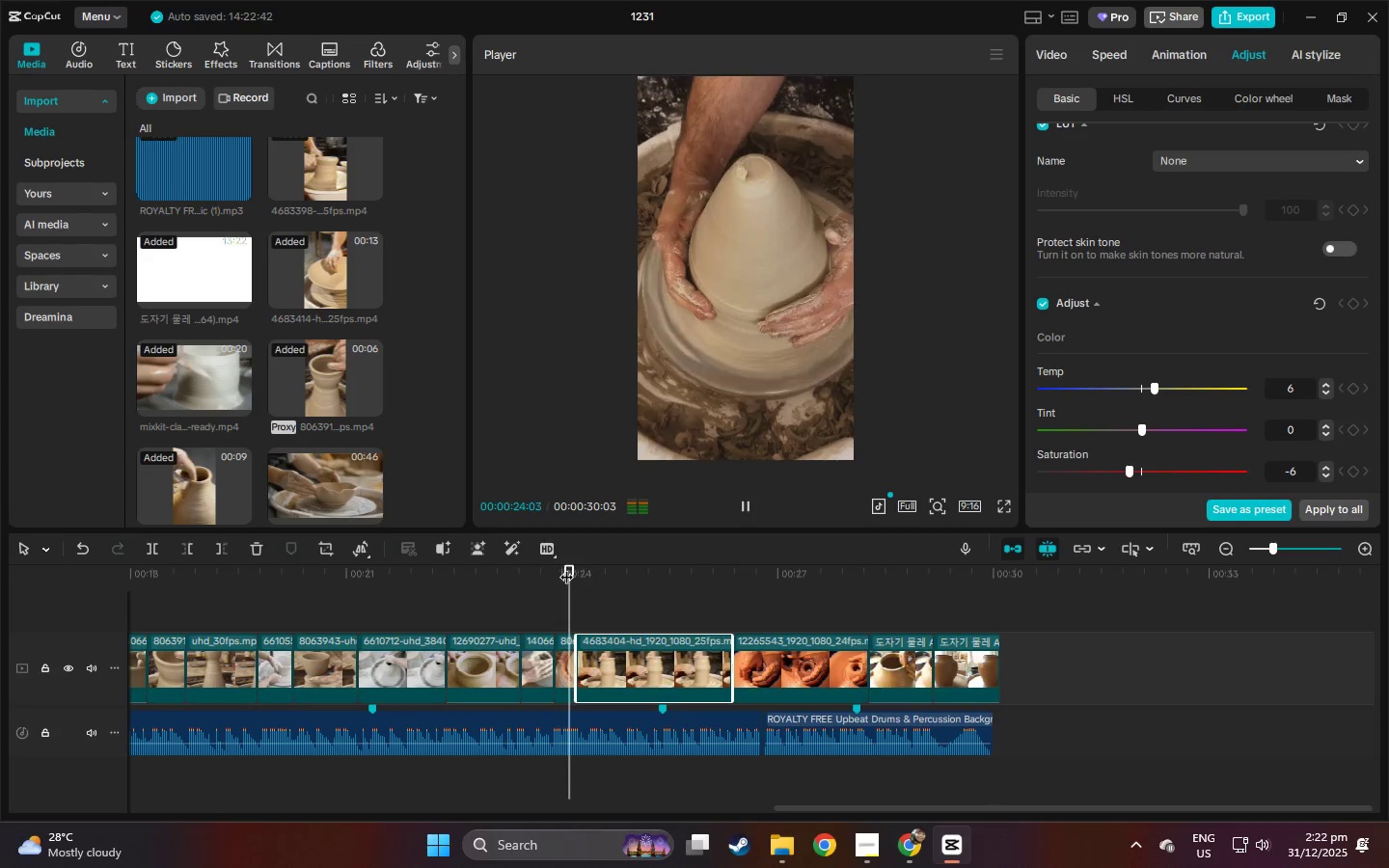 
key(Space)
 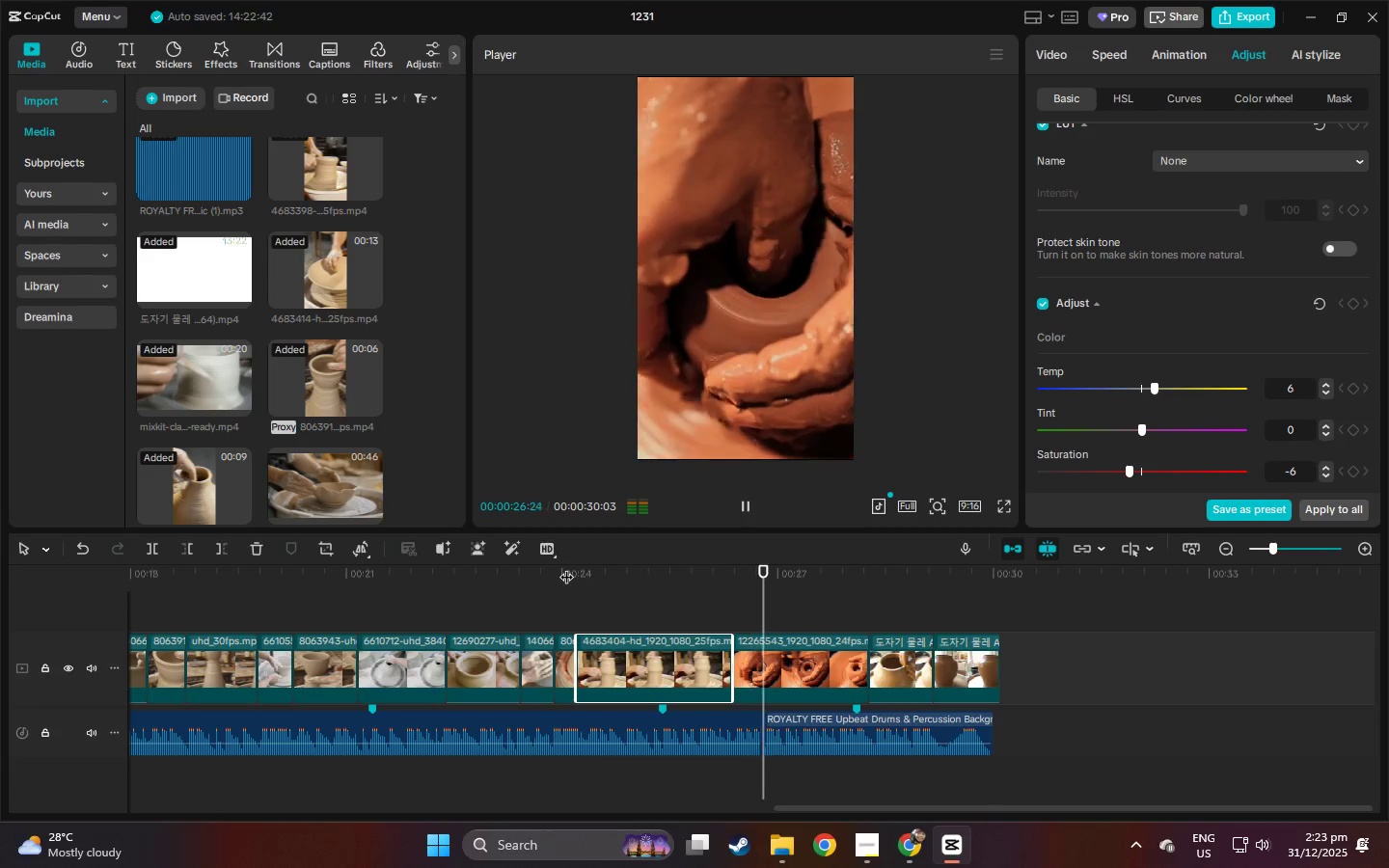 
key(Space)
 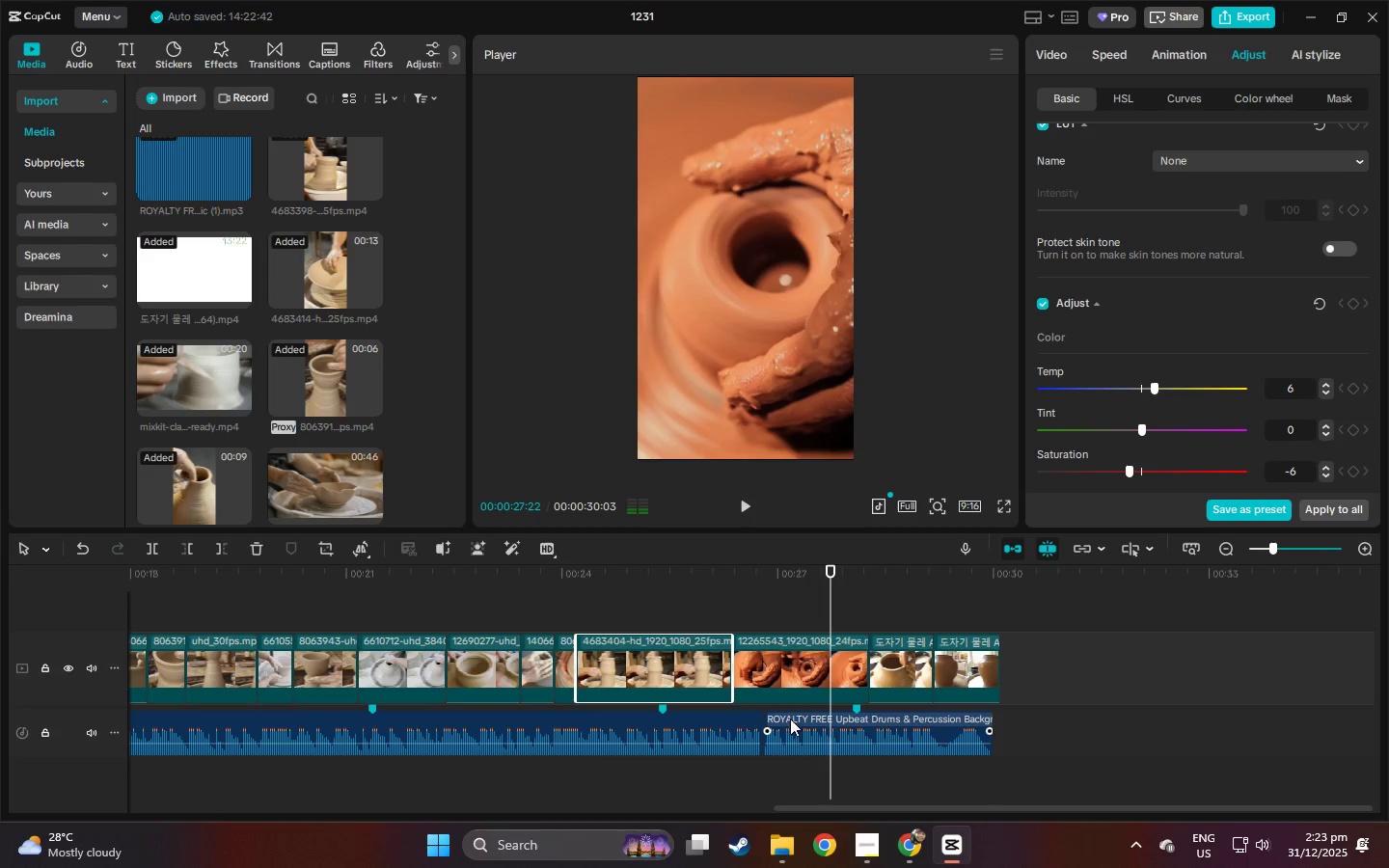 
left_click([743, 723])
 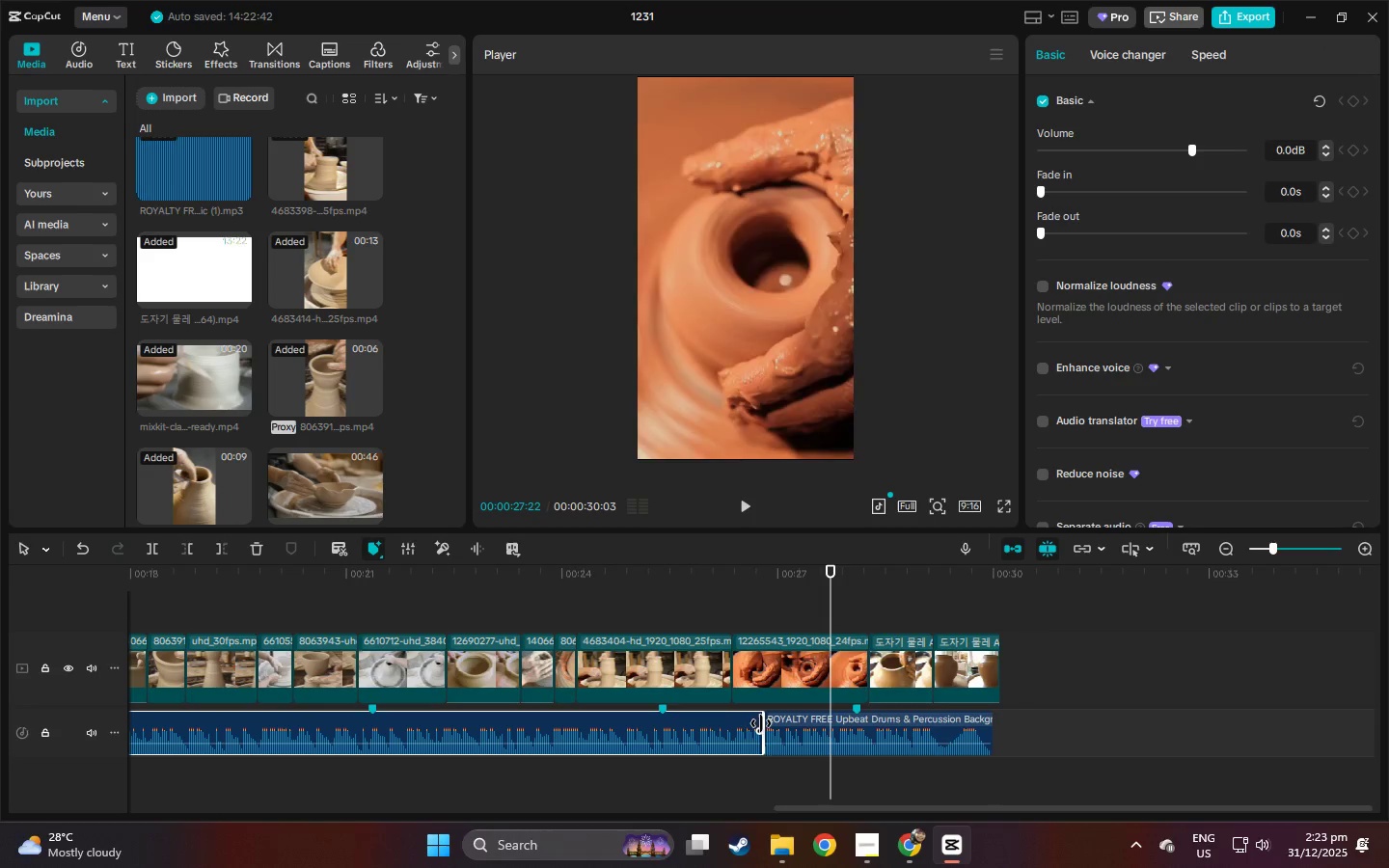 
left_click_drag(start_coordinate=[761, 723], to_coordinate=[749, 723])
 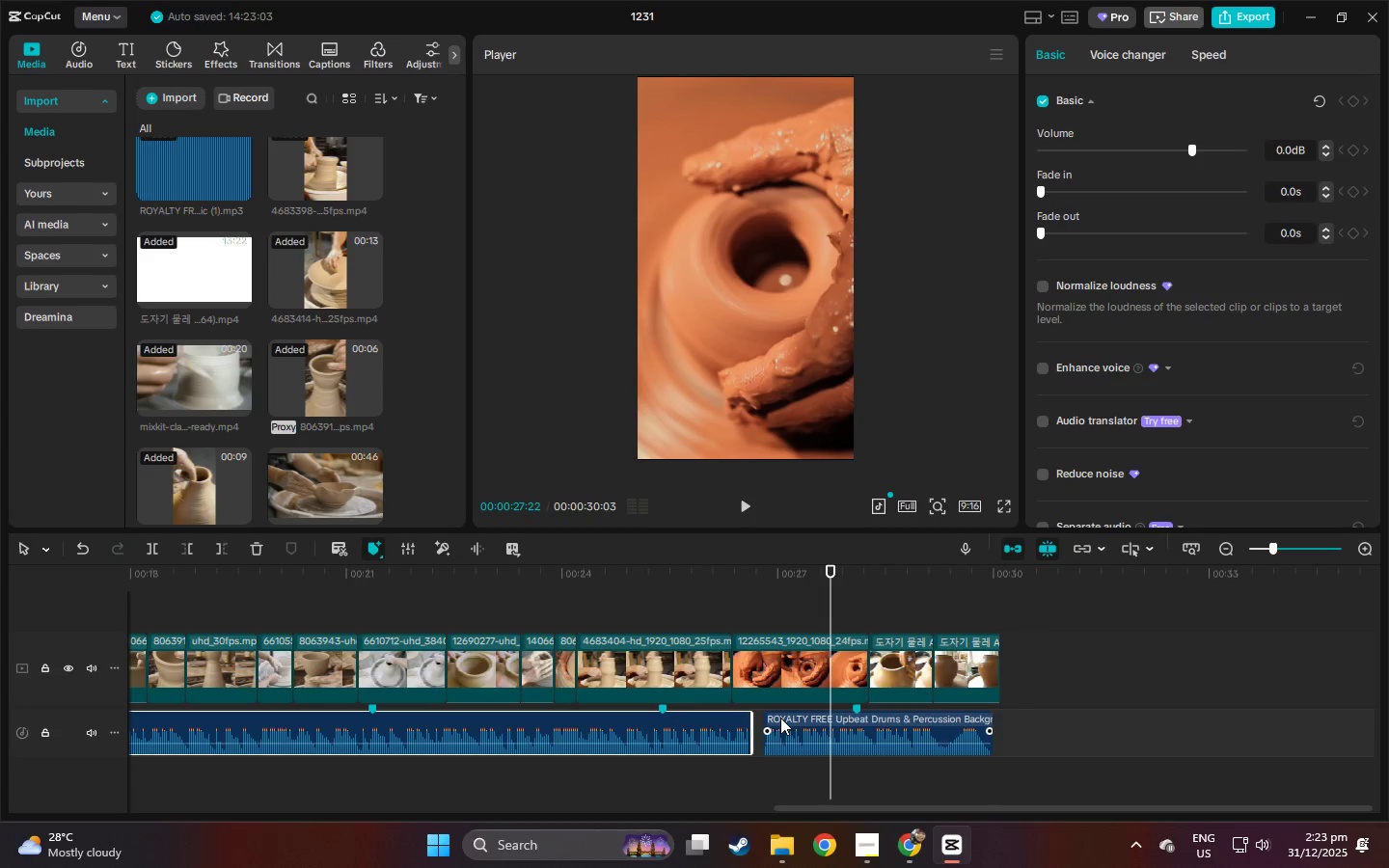 
left_click([780, 718])
 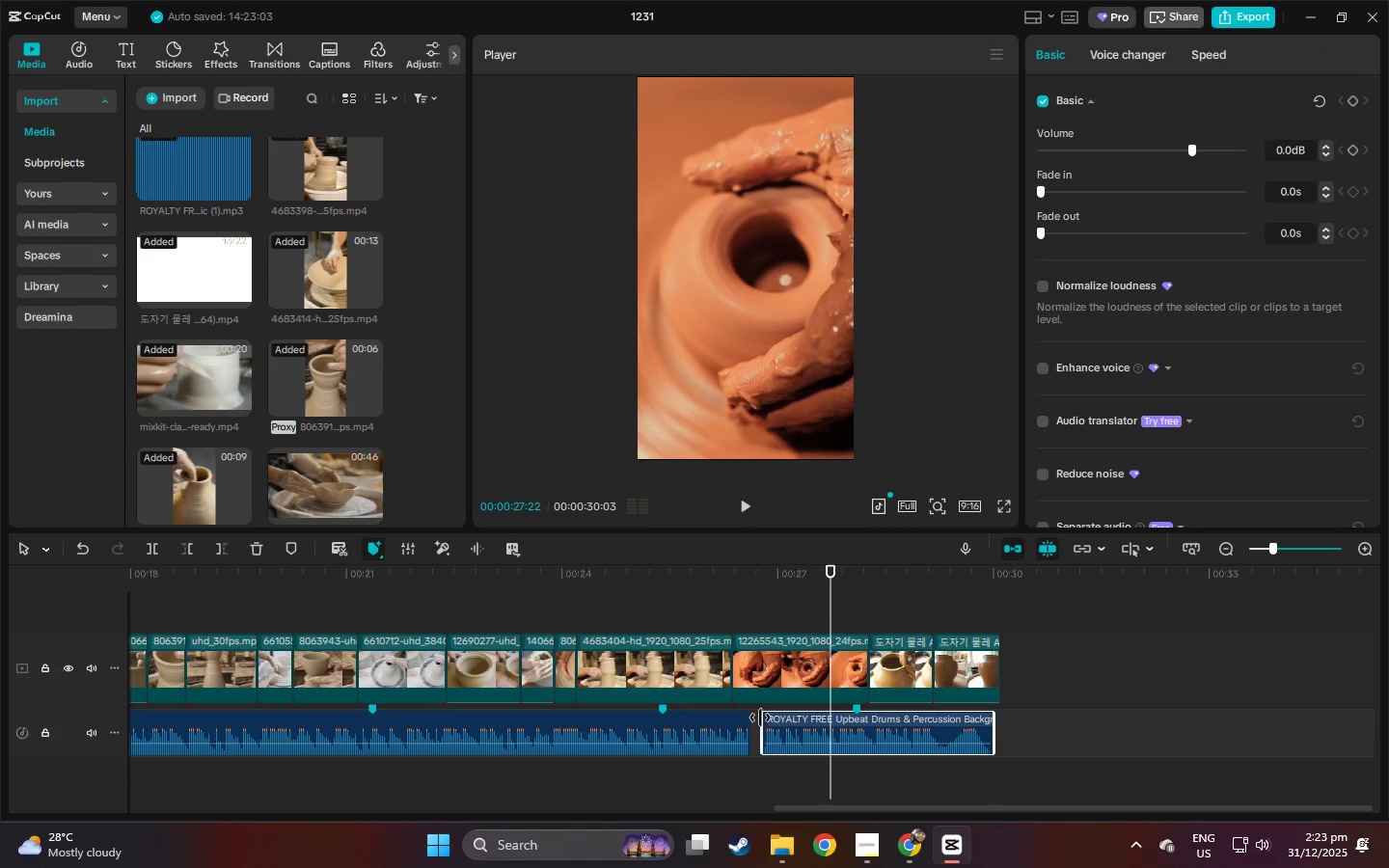 
left_click_drag(start_coordinate=[760, 718], to_coordinate=[748, 718])
 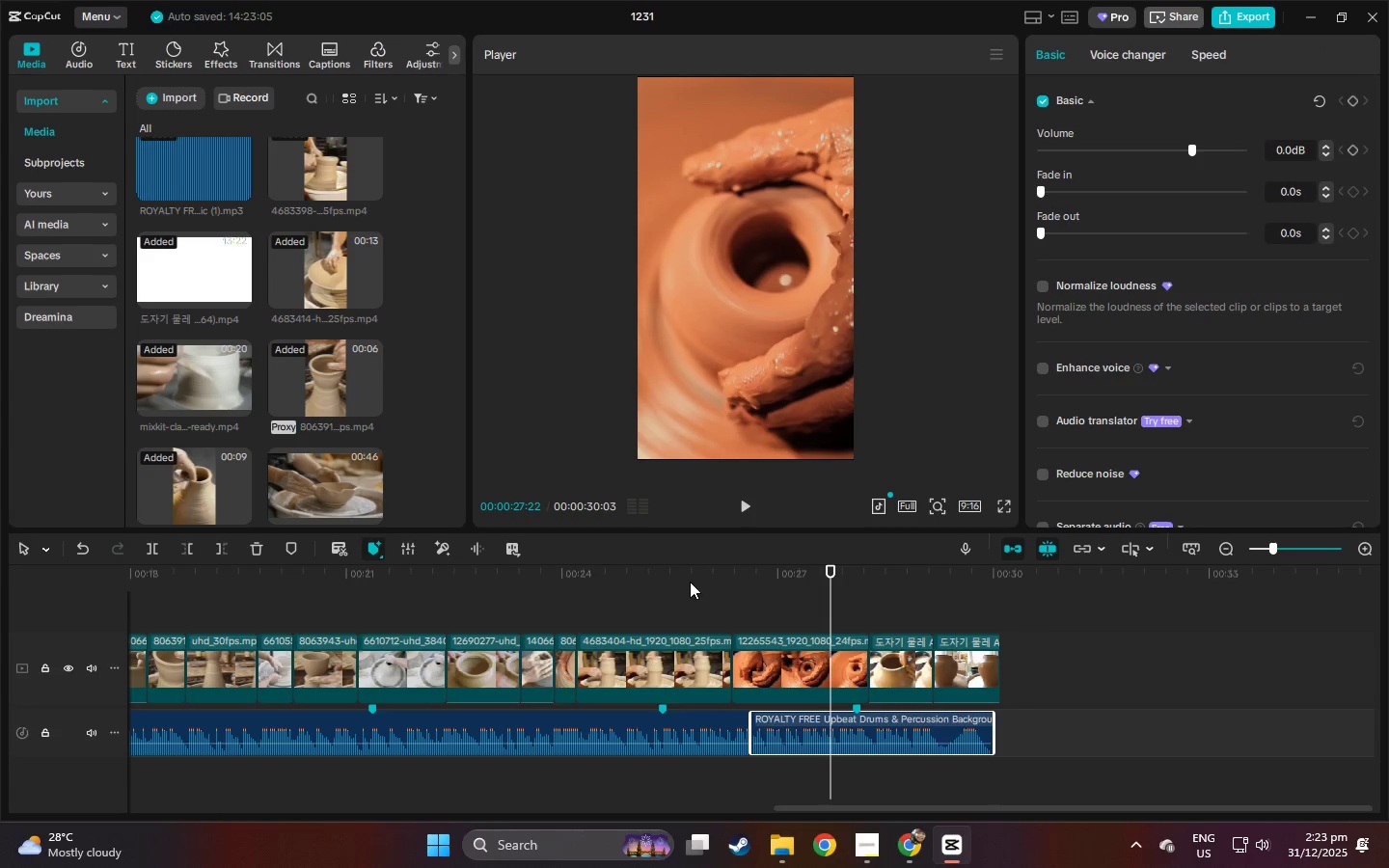 
left_click([687, 569])
 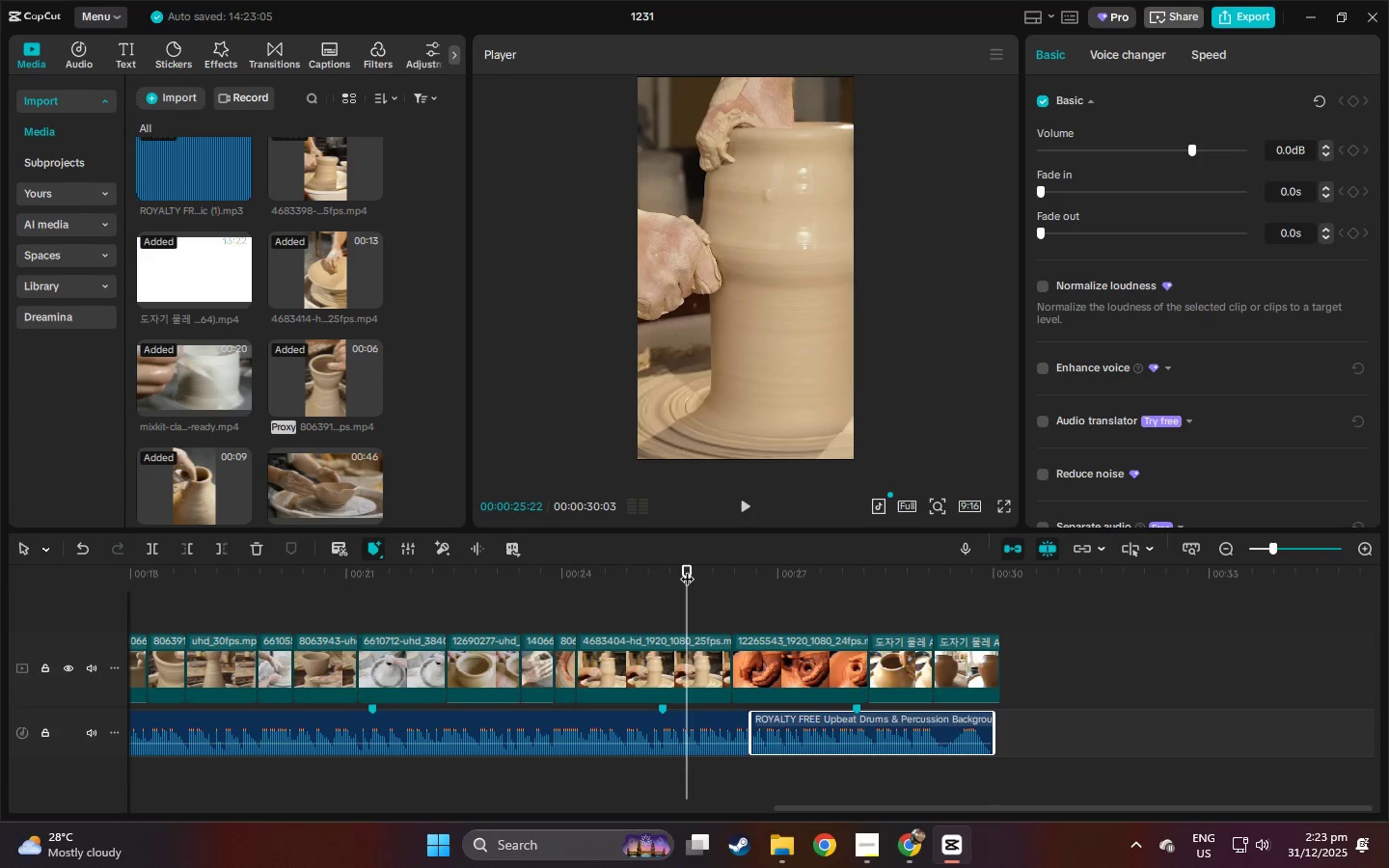 
key(Space)
 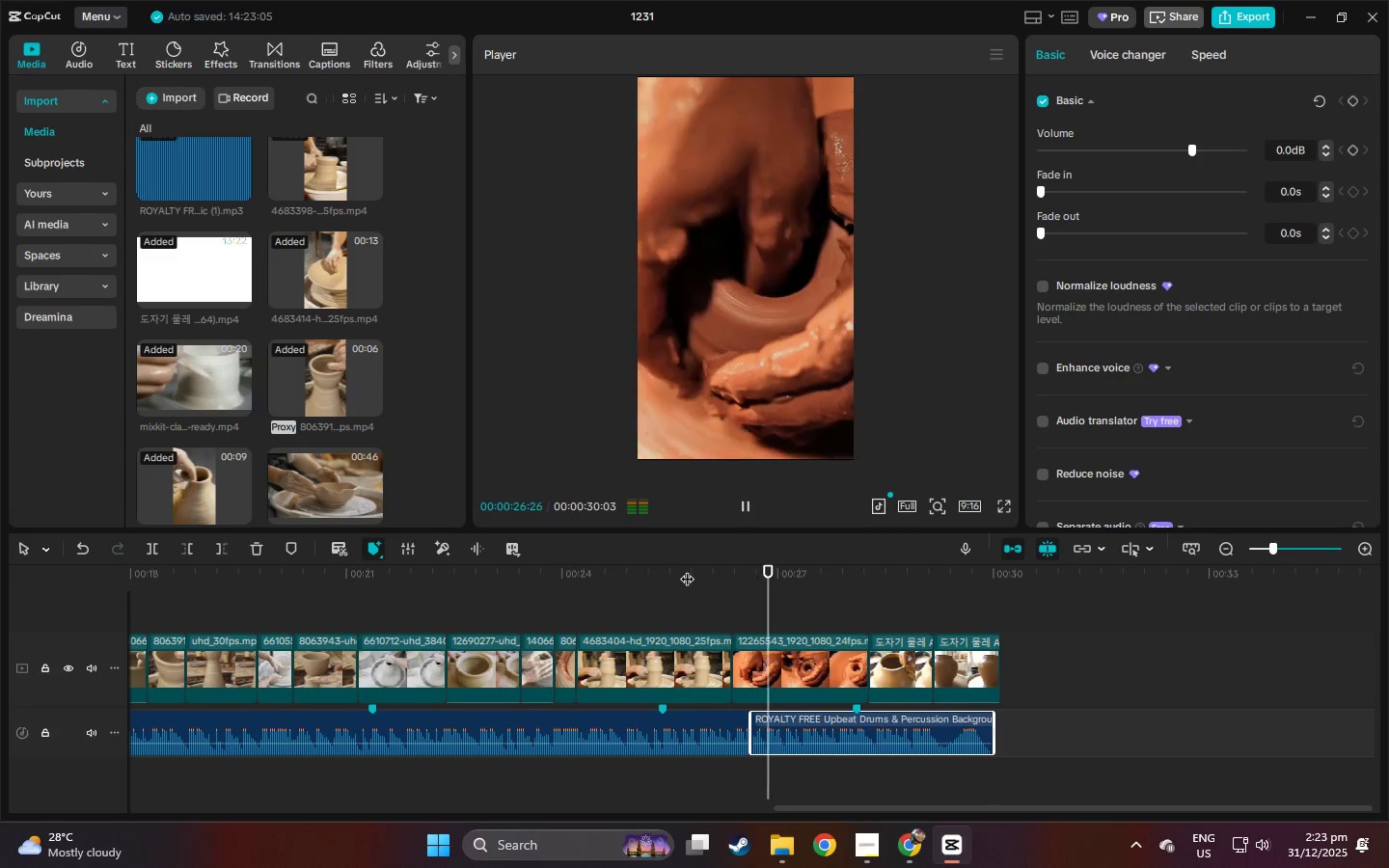 
key(Space)
 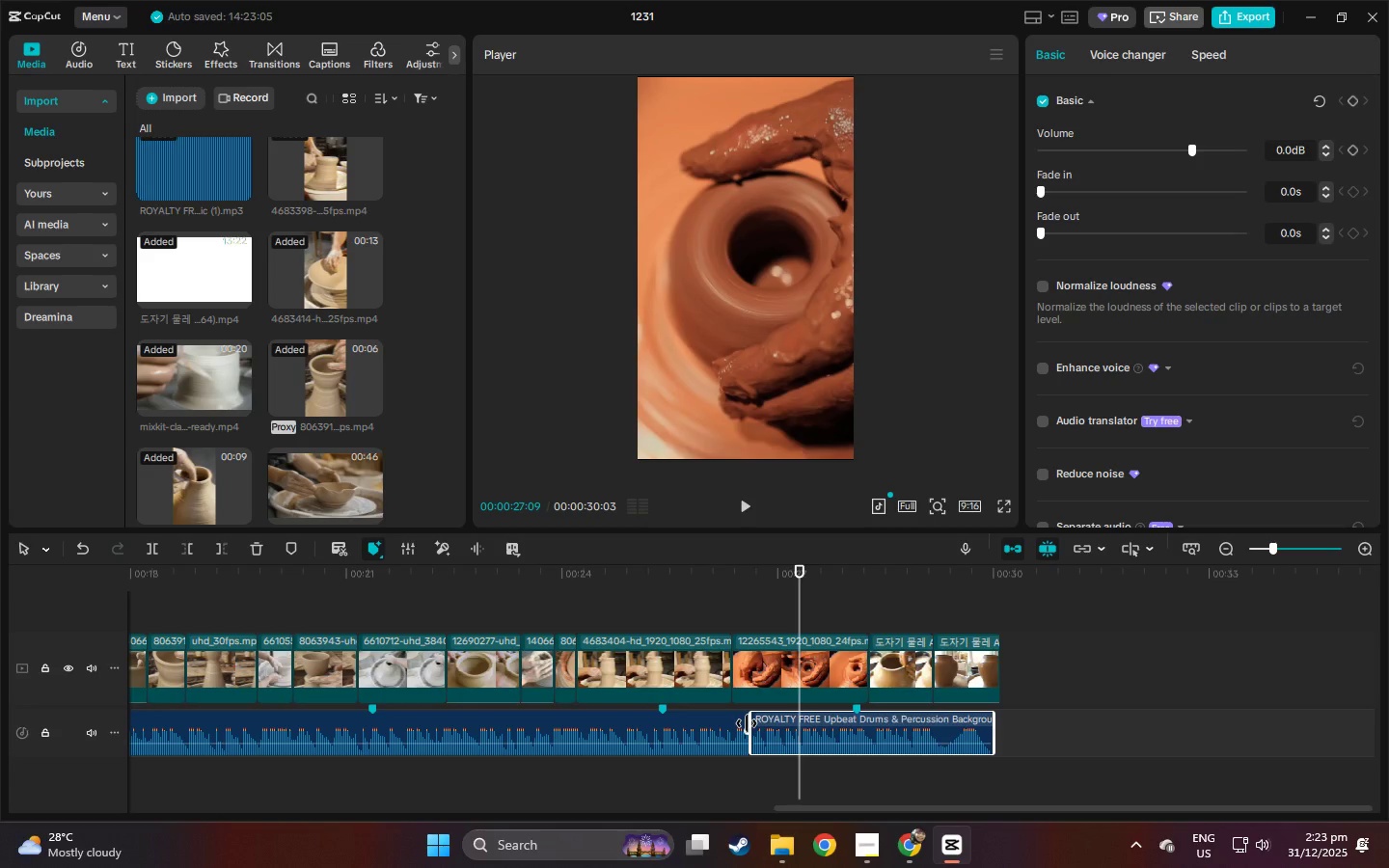 
left_click_drag(start_coordinate=[747, 723], to_coordinate=[737, 723])
 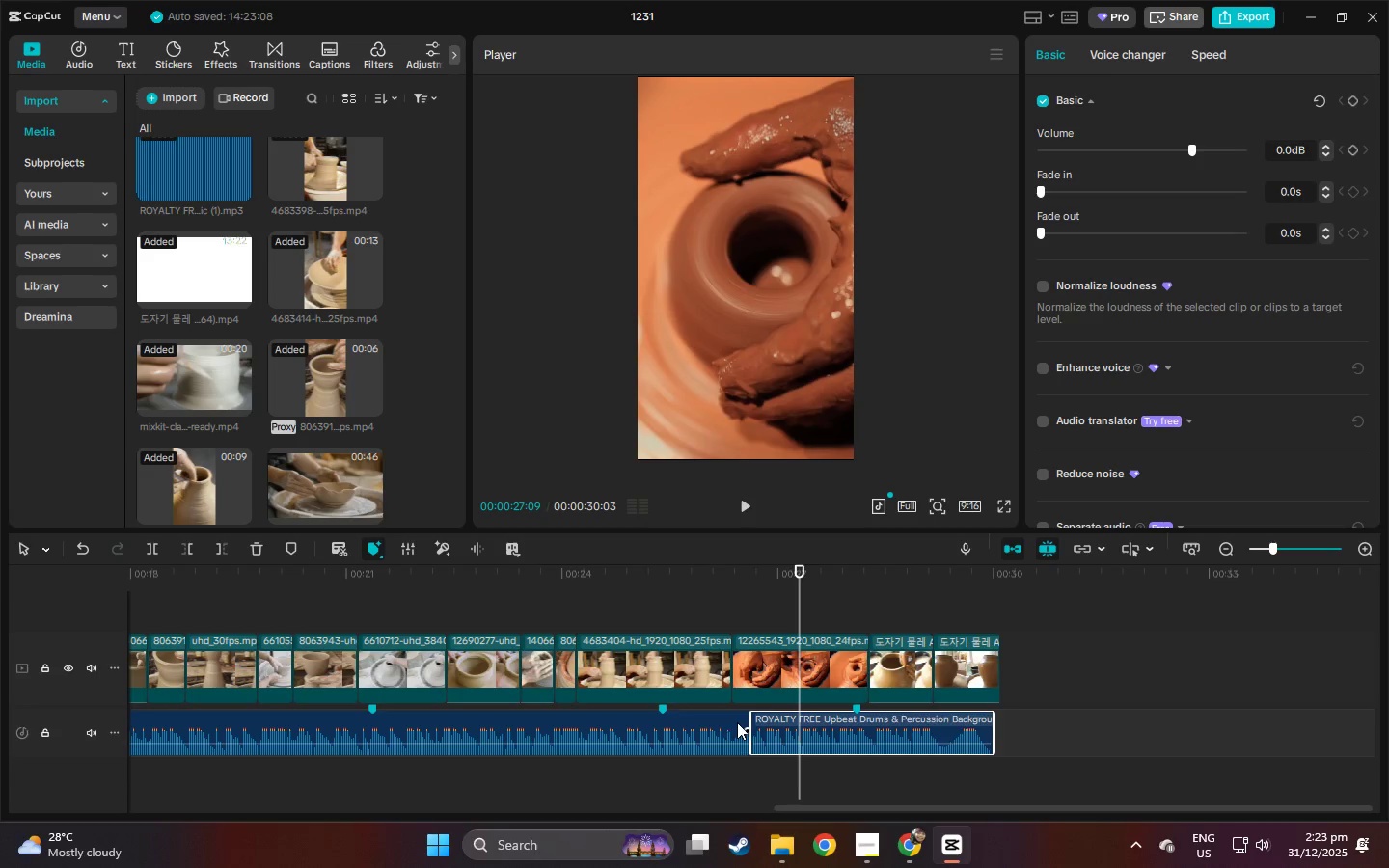 
left_click([737, 722])
 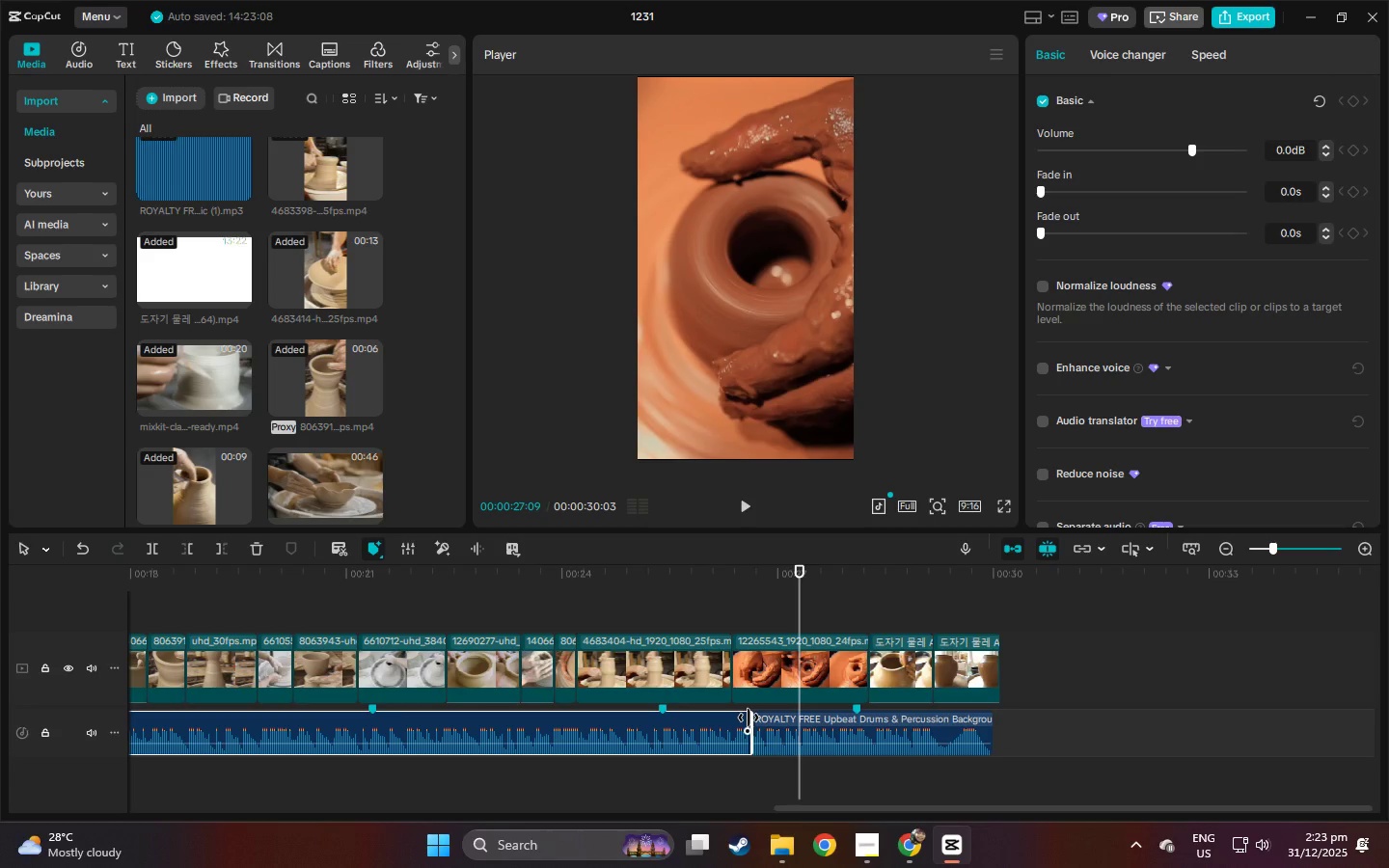 
left_click_drag(start_coordinate=[749, 718], to_coordinate=[741, 718])
 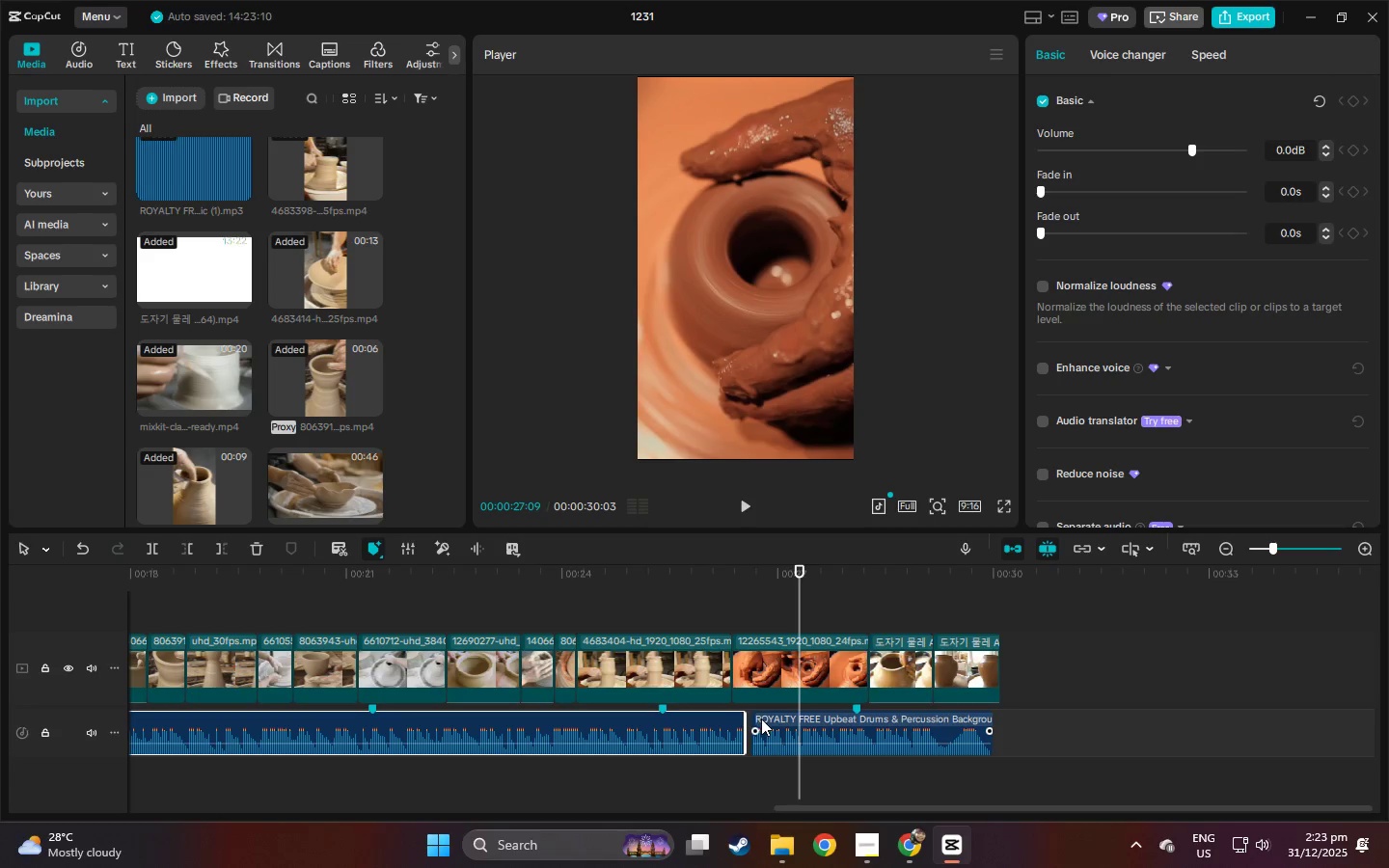 
left_click([761, 719])
 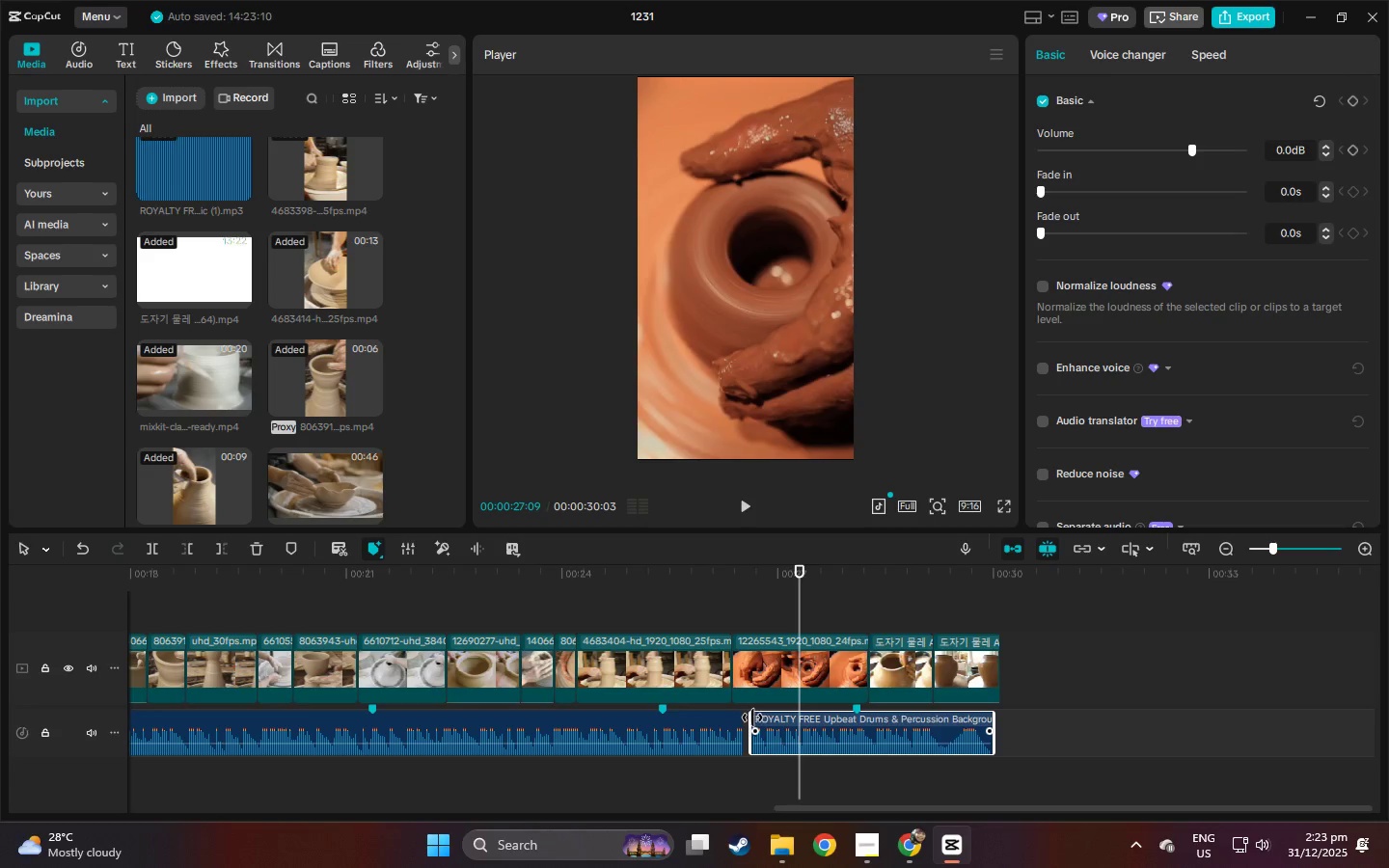 
left_click_drag(start_coordinate=[752, 718], to_coordinate=[738, 718])
 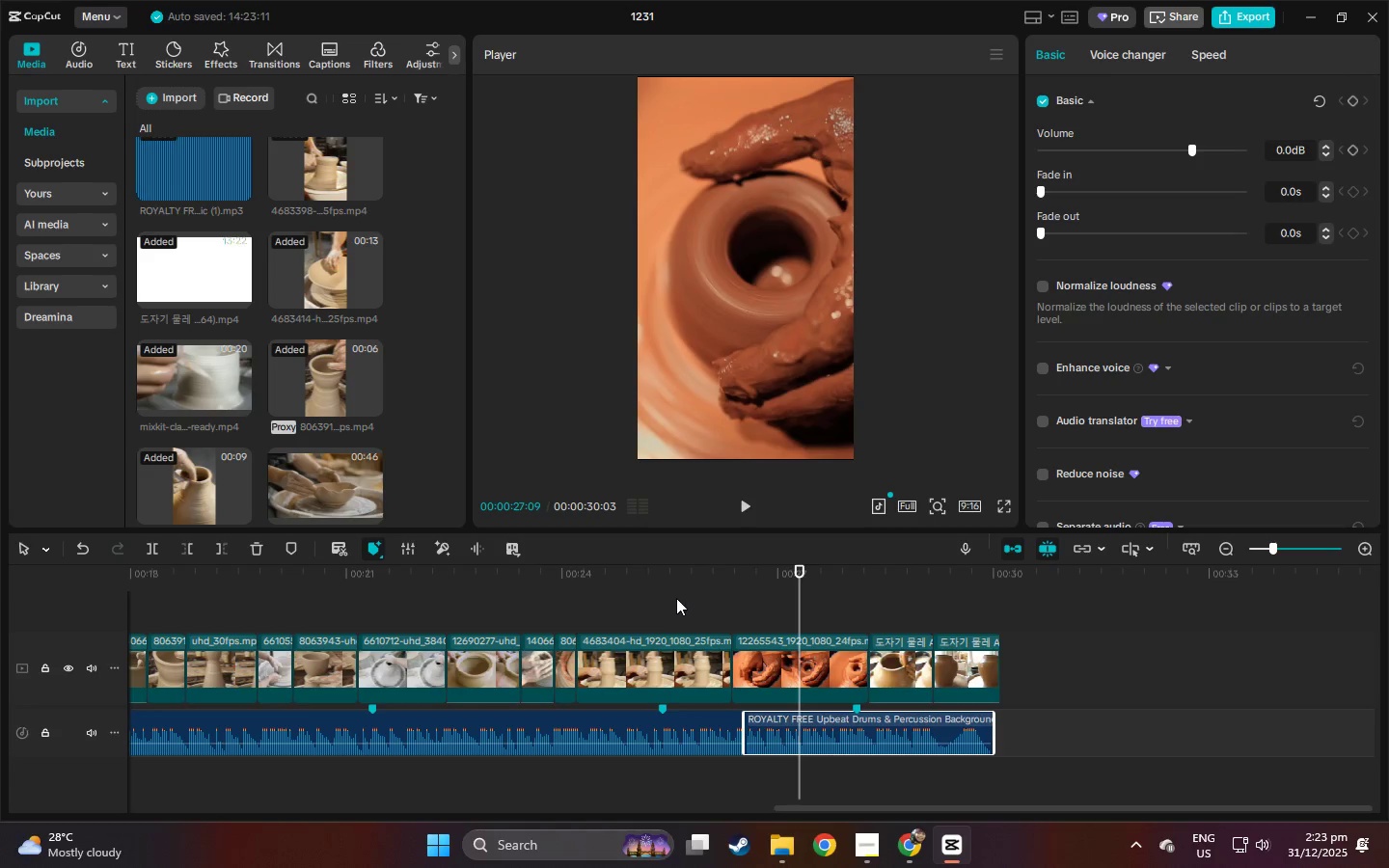 
left_click([668, 583])
 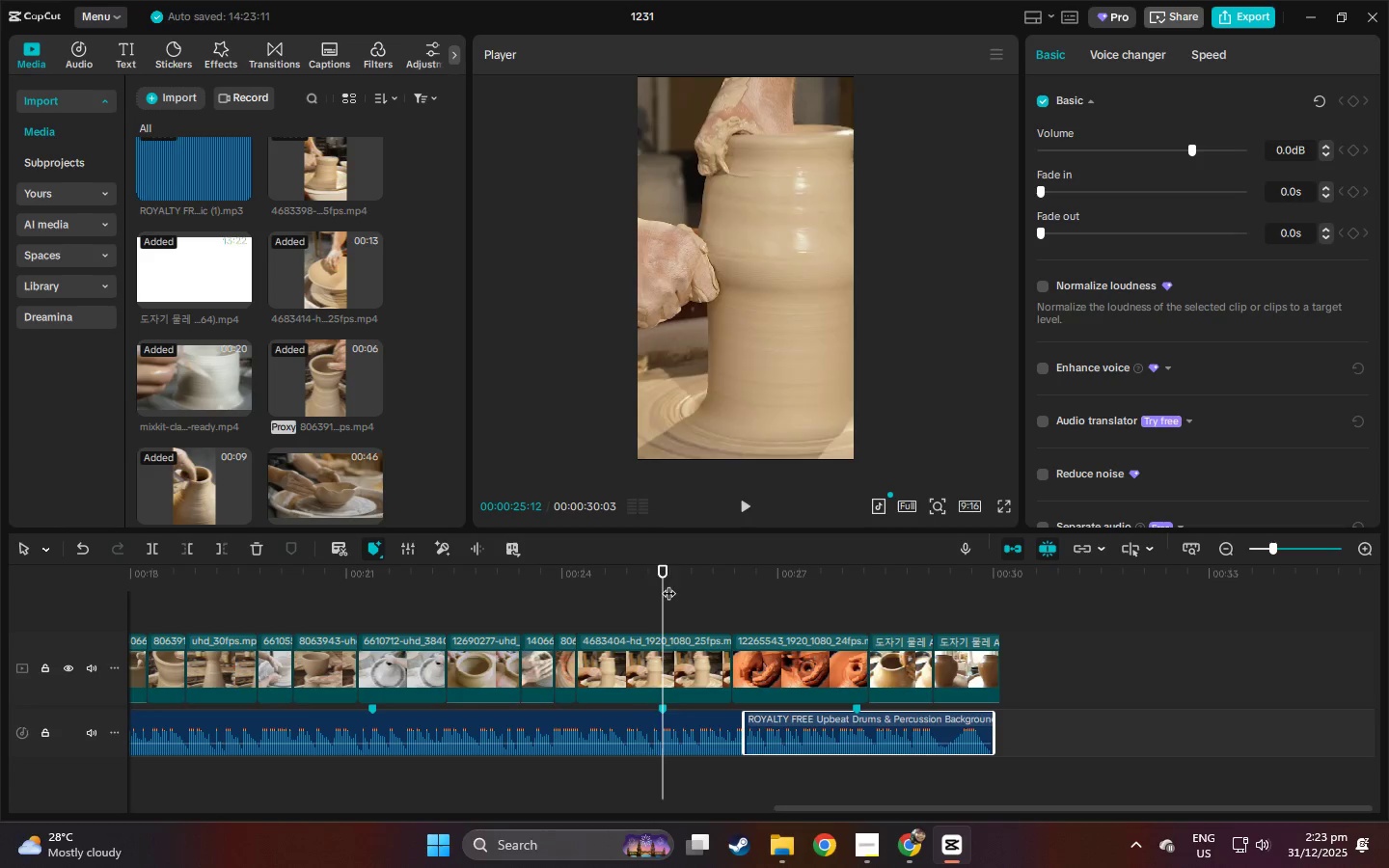 
key(Space)
 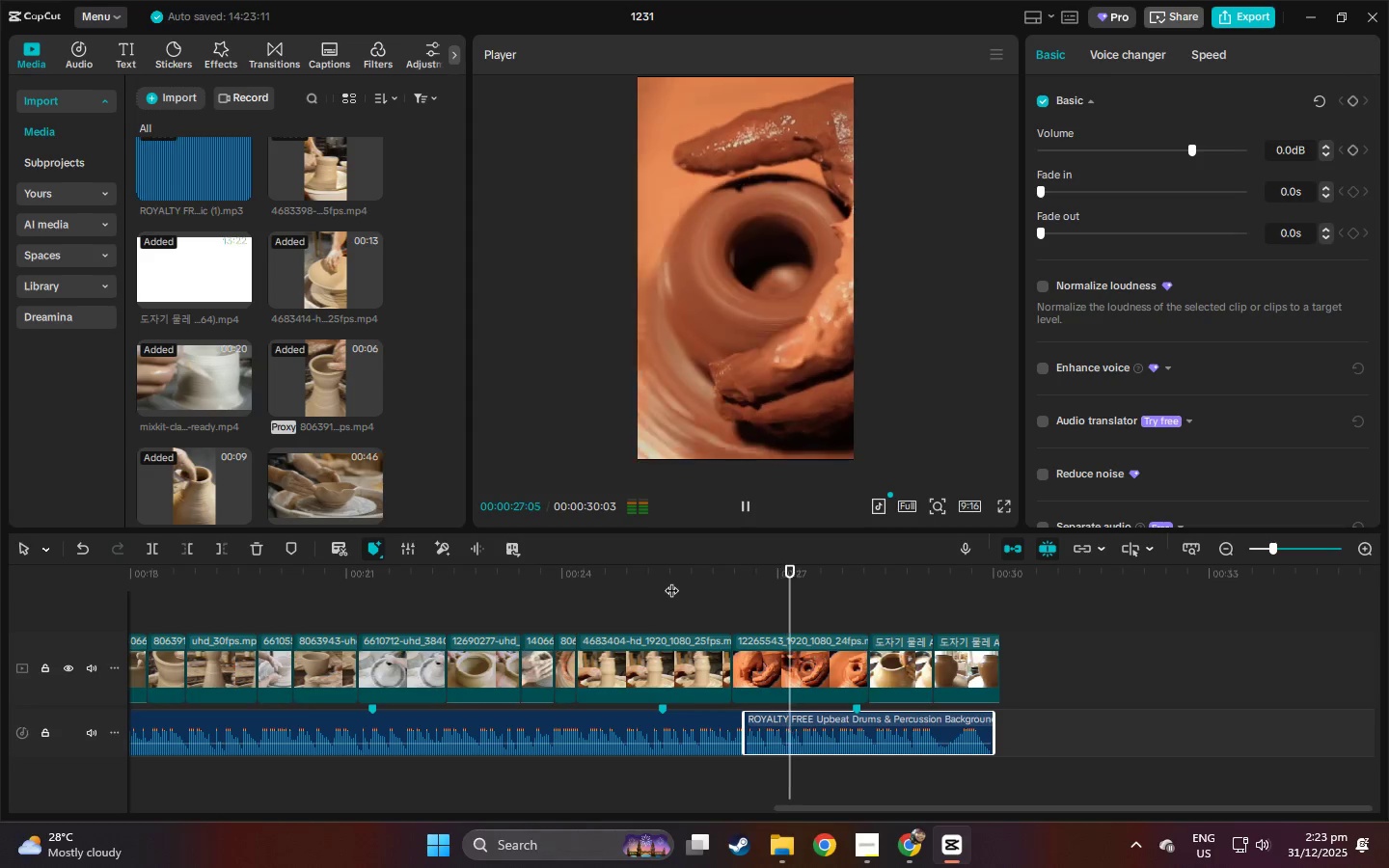 
left_click([671, 581])
 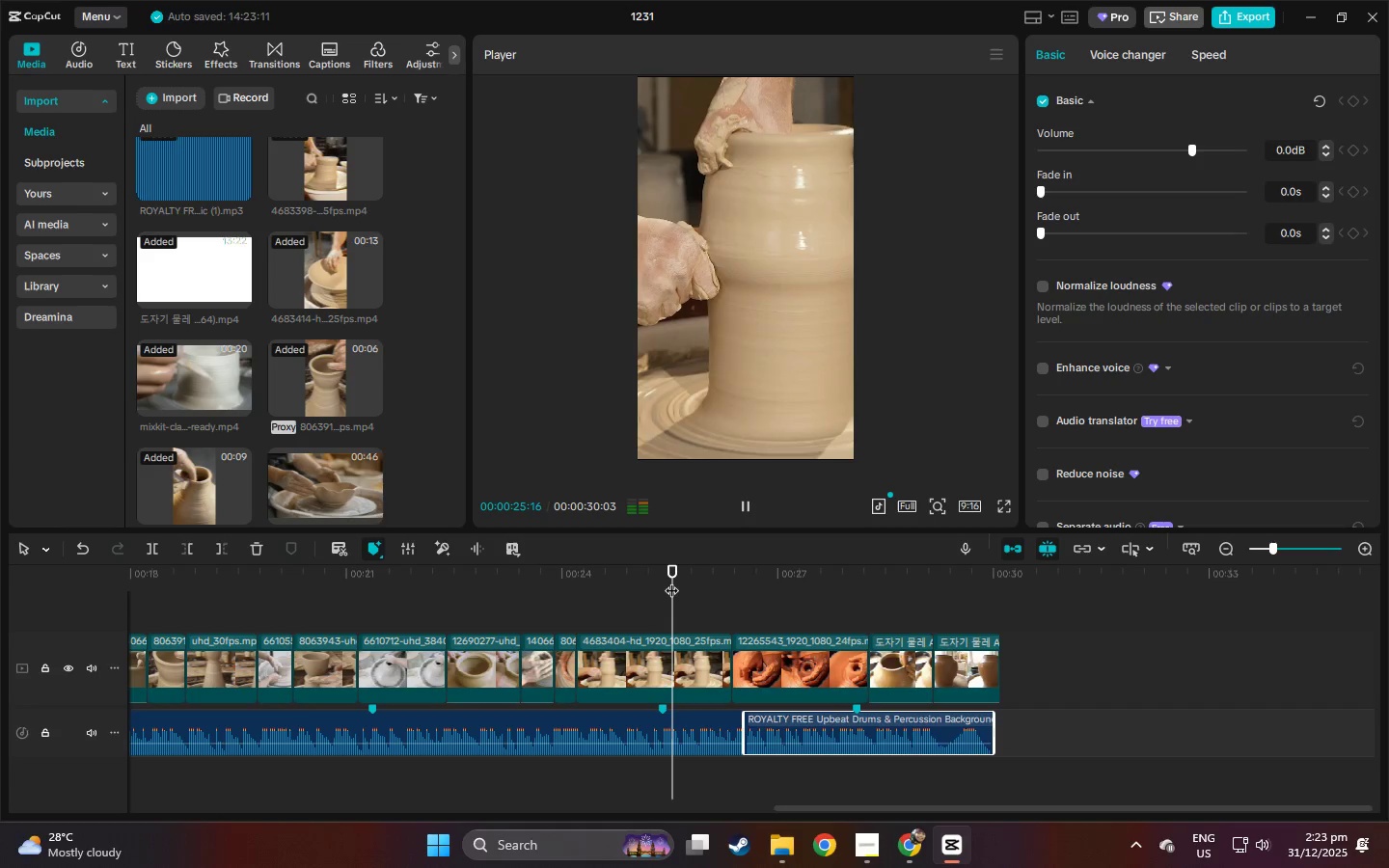 
key(Space)
 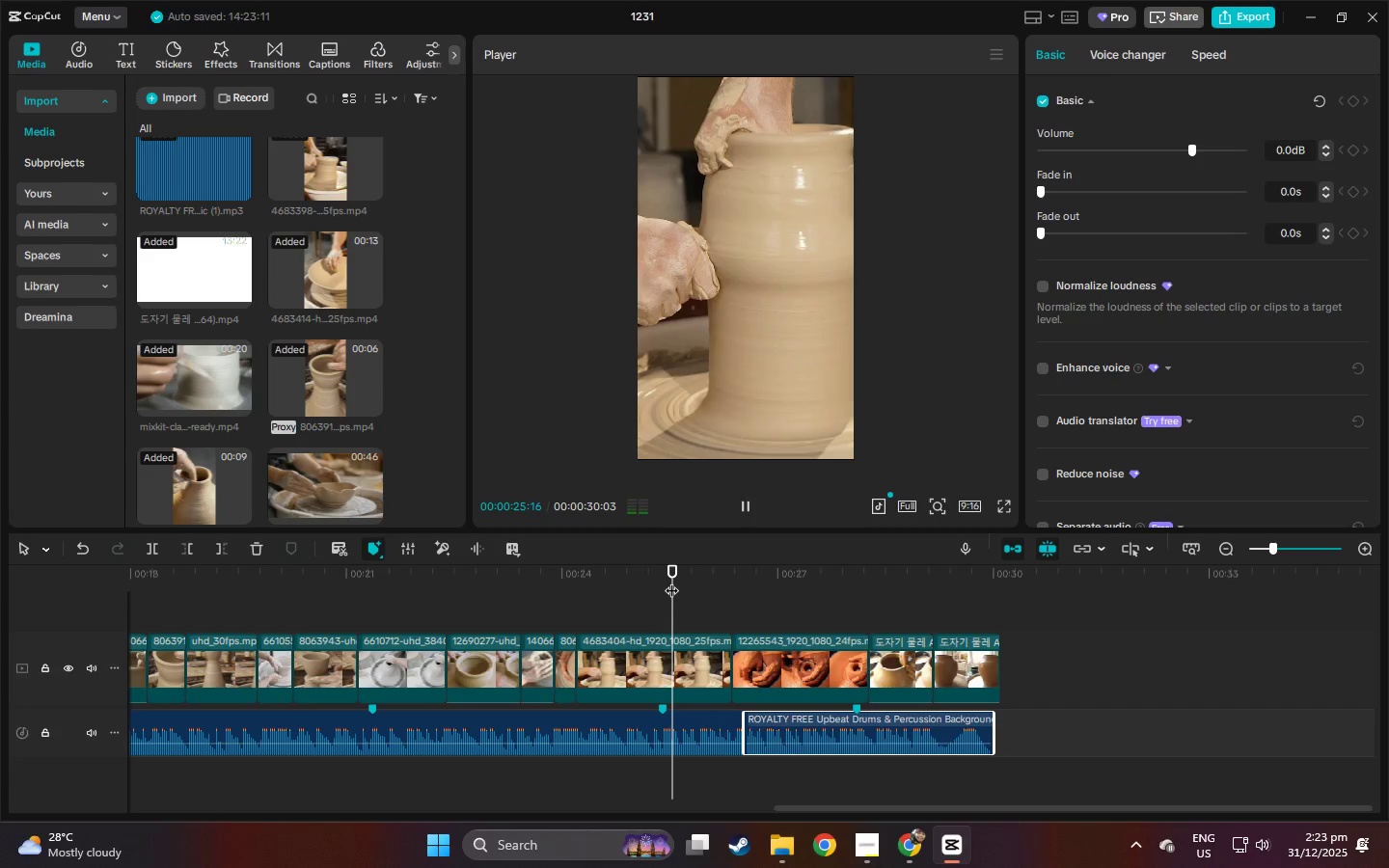 
key(Space)
 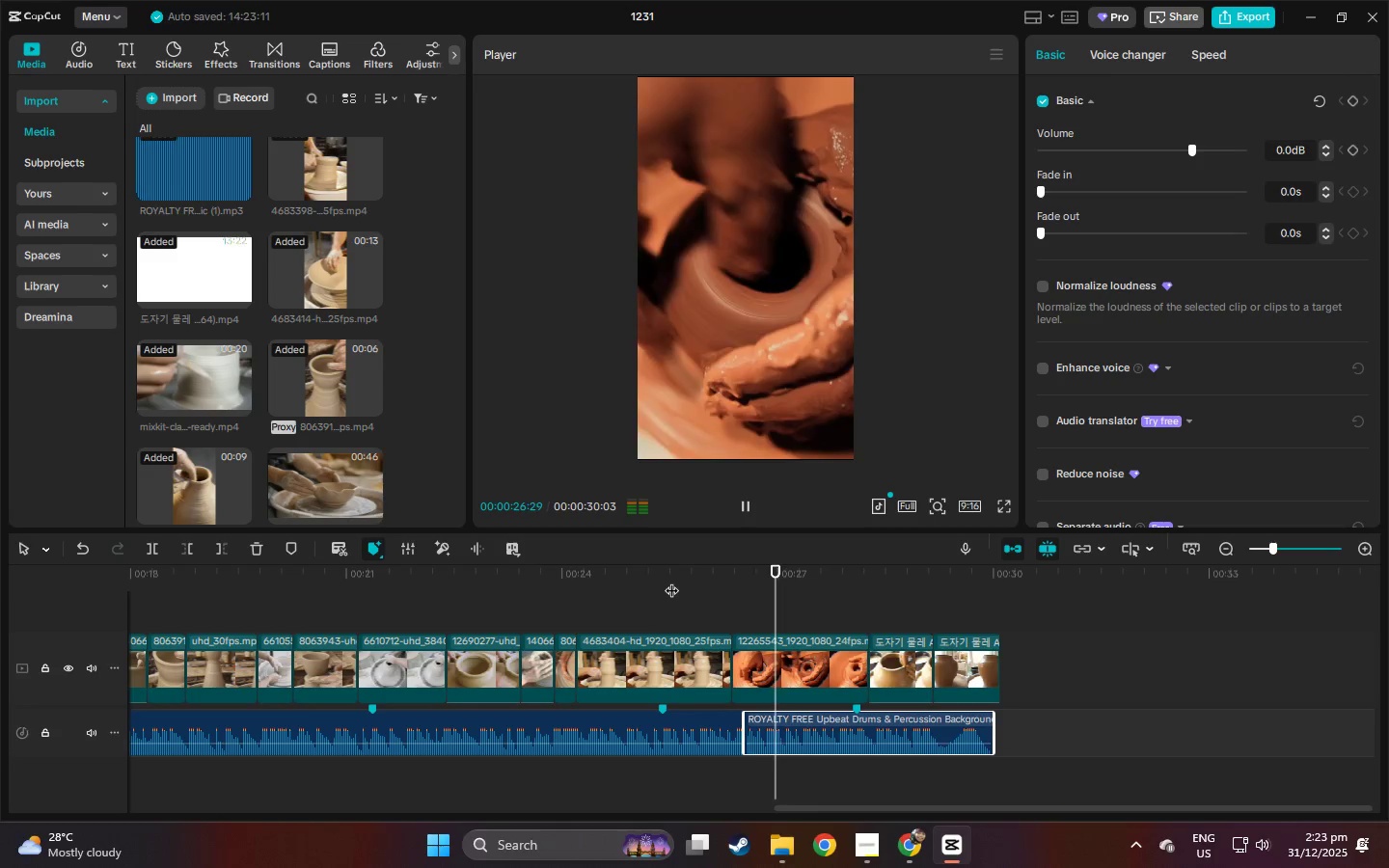 
left_click([671, 581])
 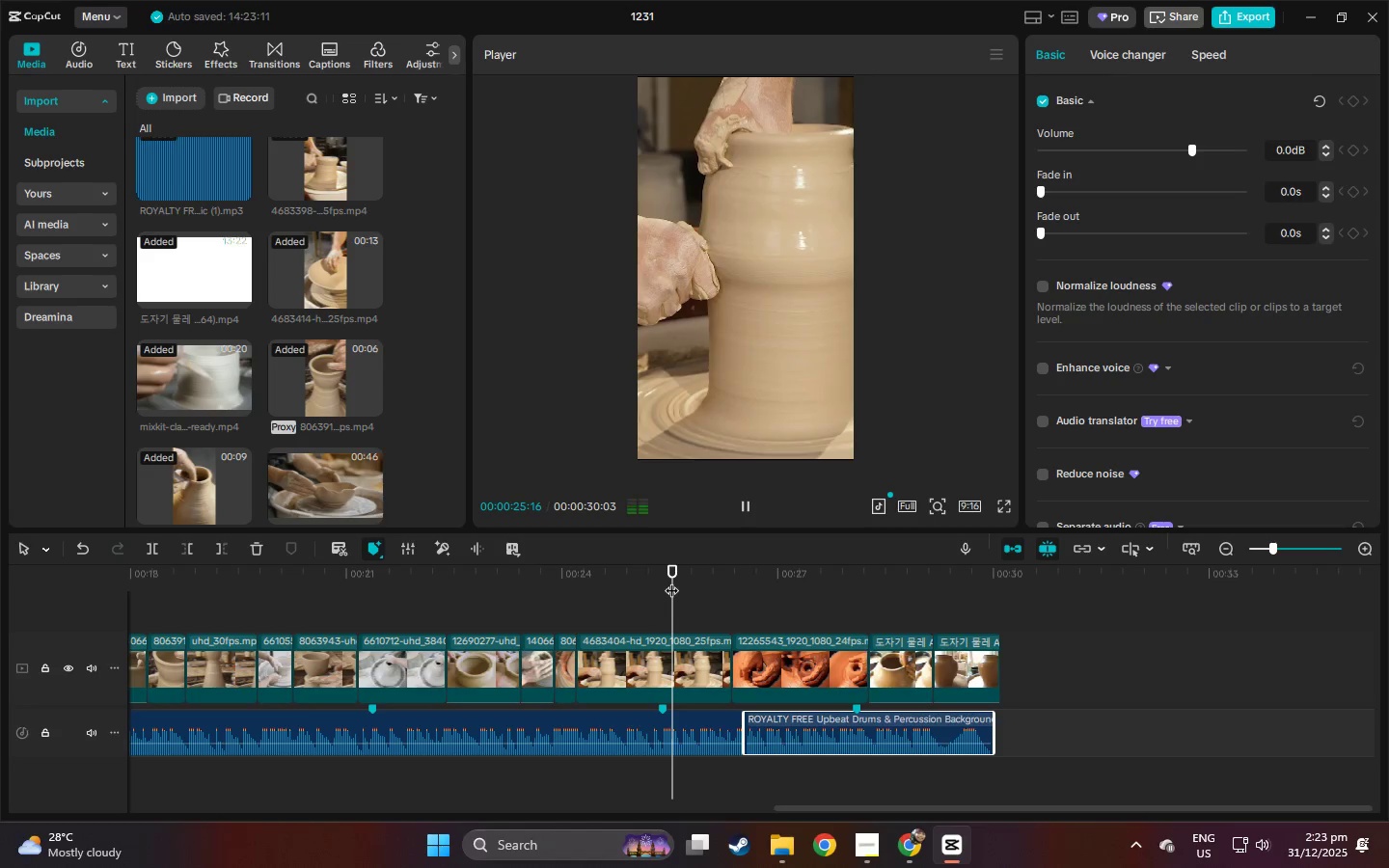 
key(Space)
 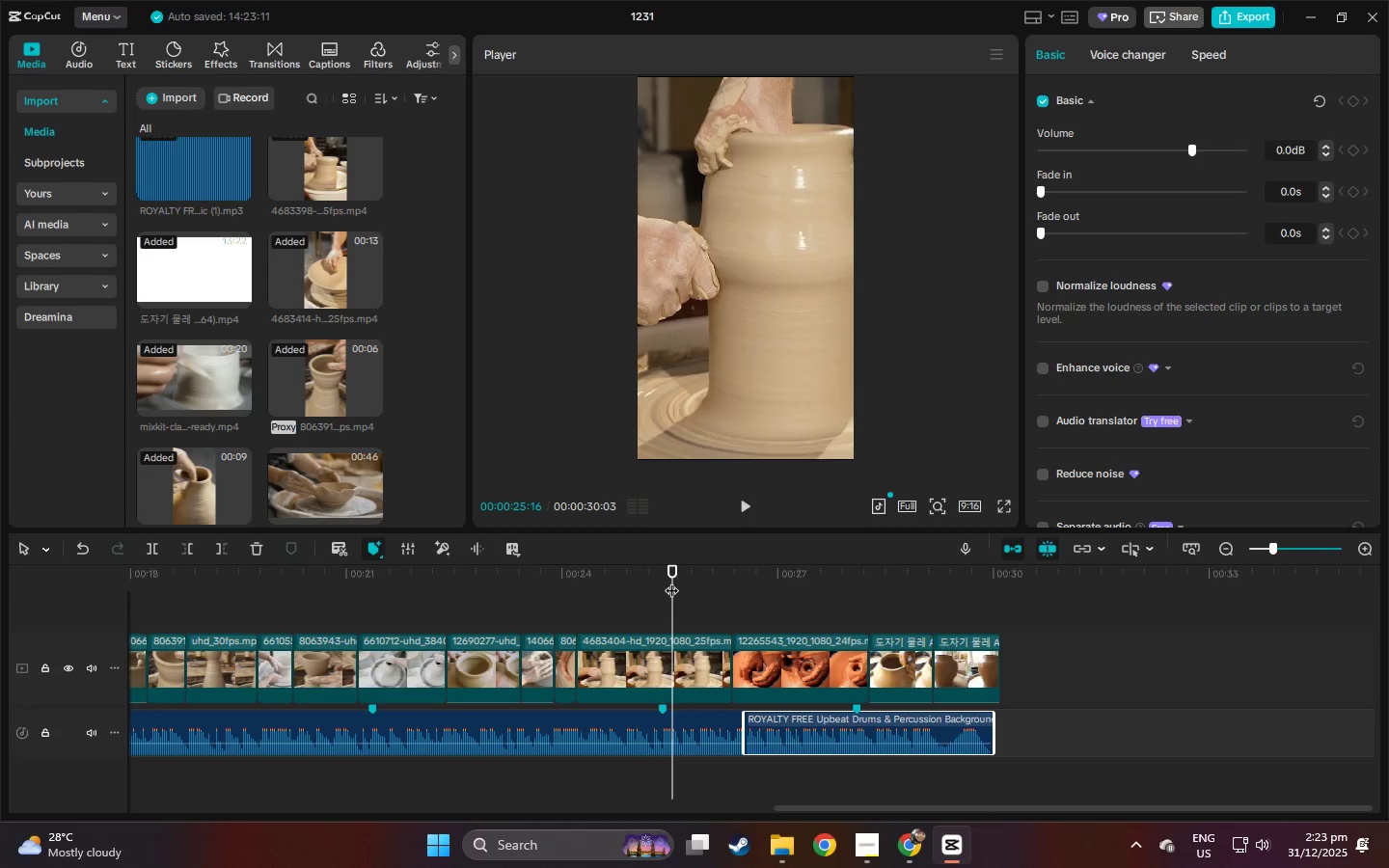 
key(Space)
 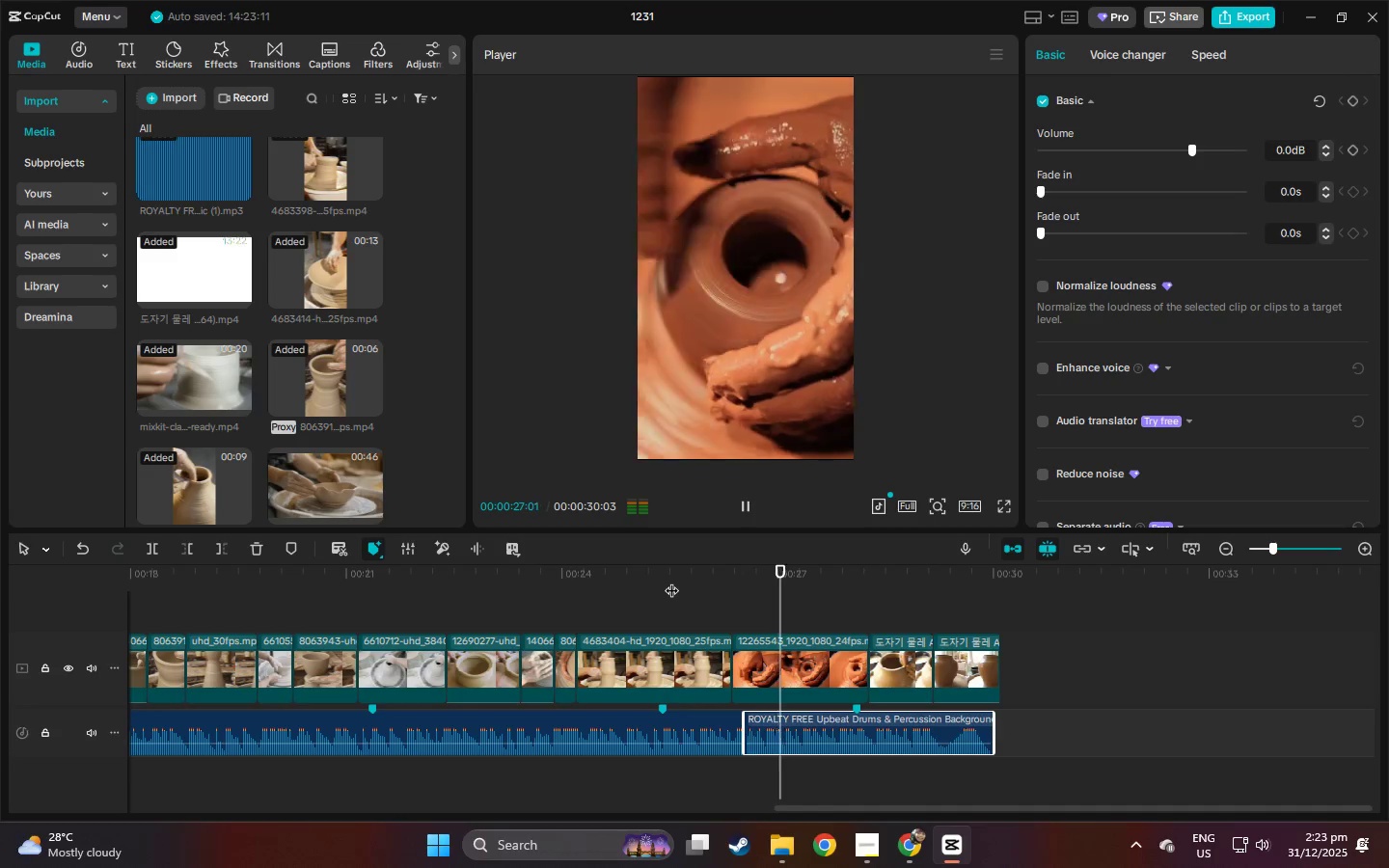 
left_click([671, 581])
 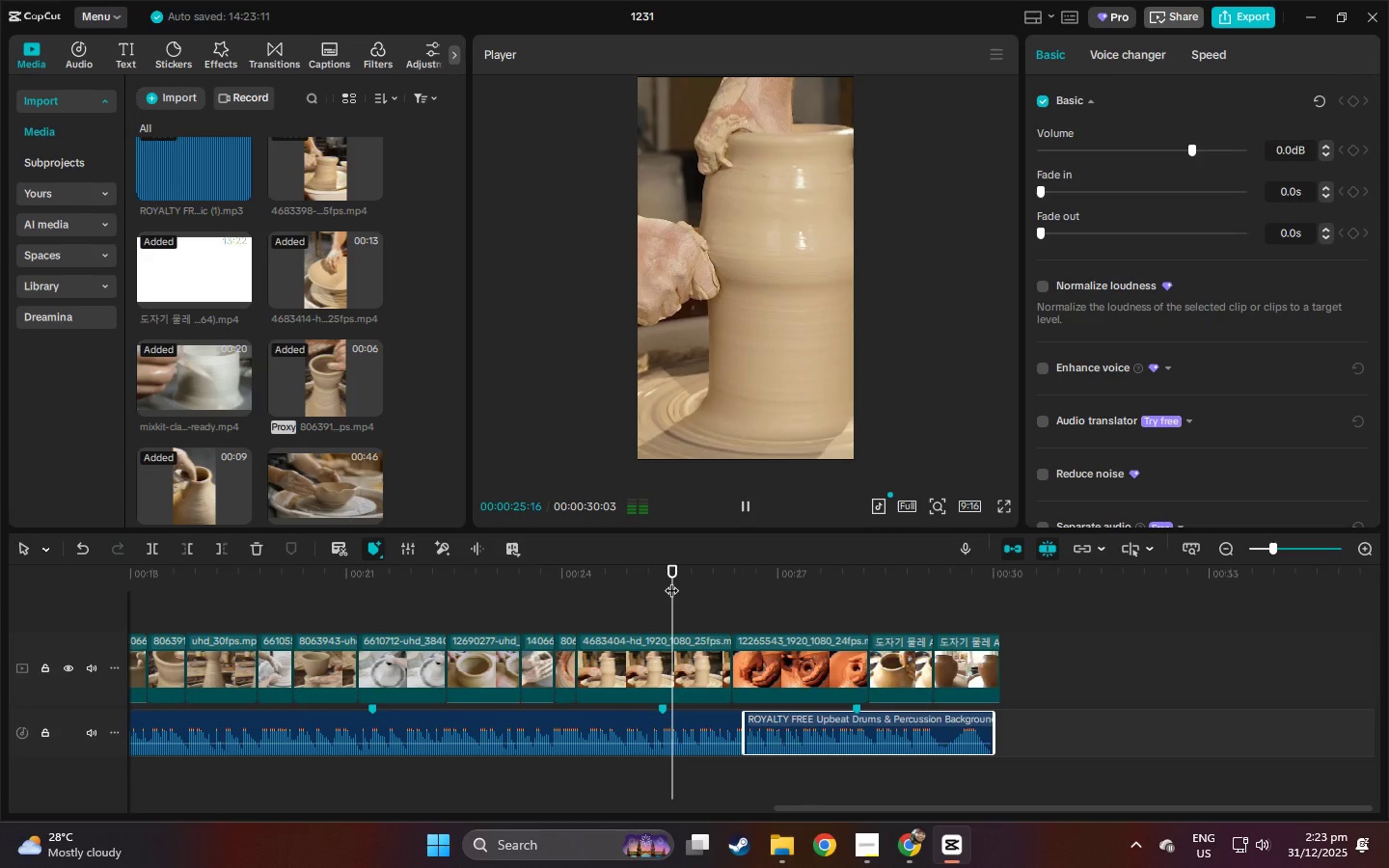 
key(Space)
 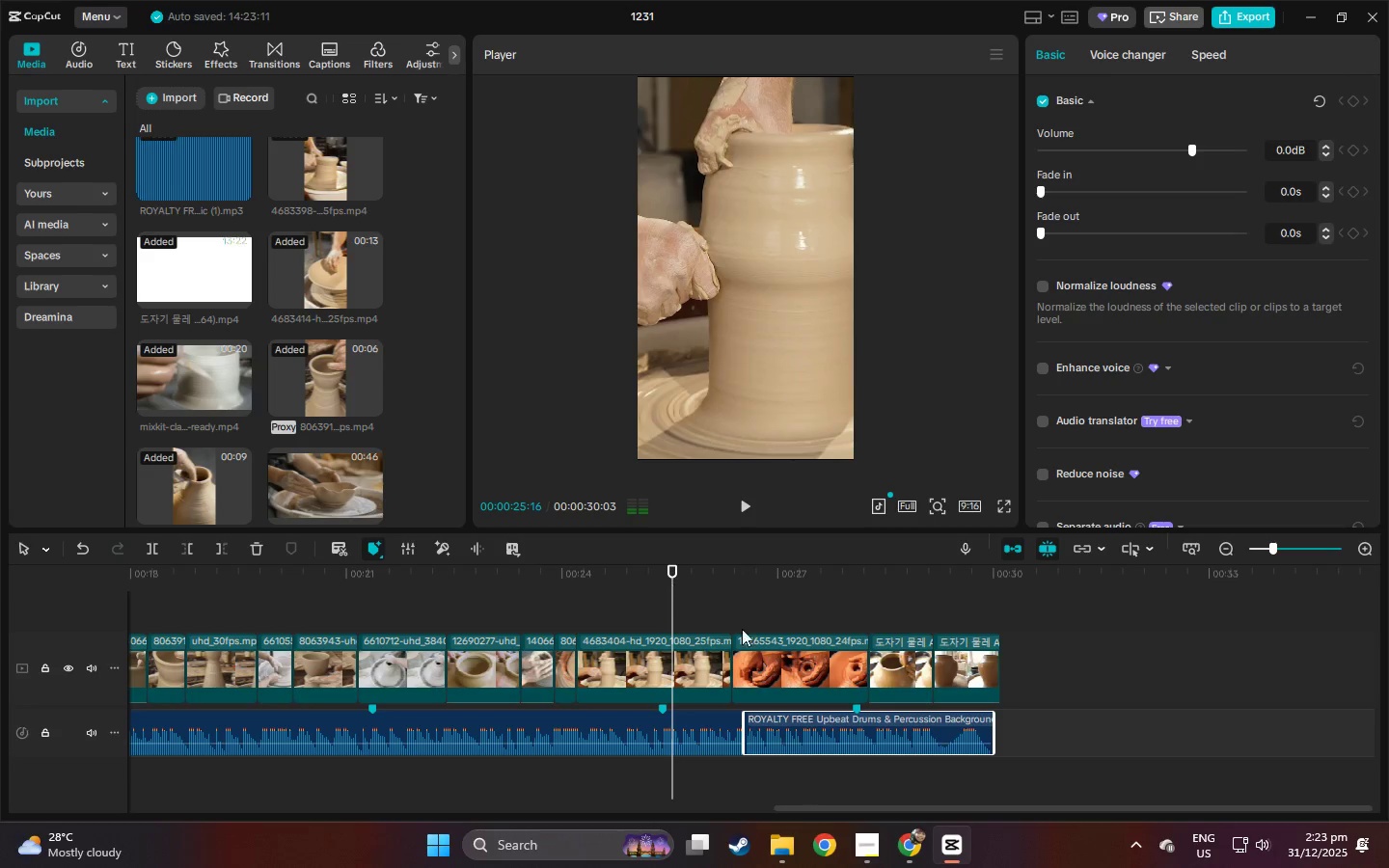 
key(Space)
 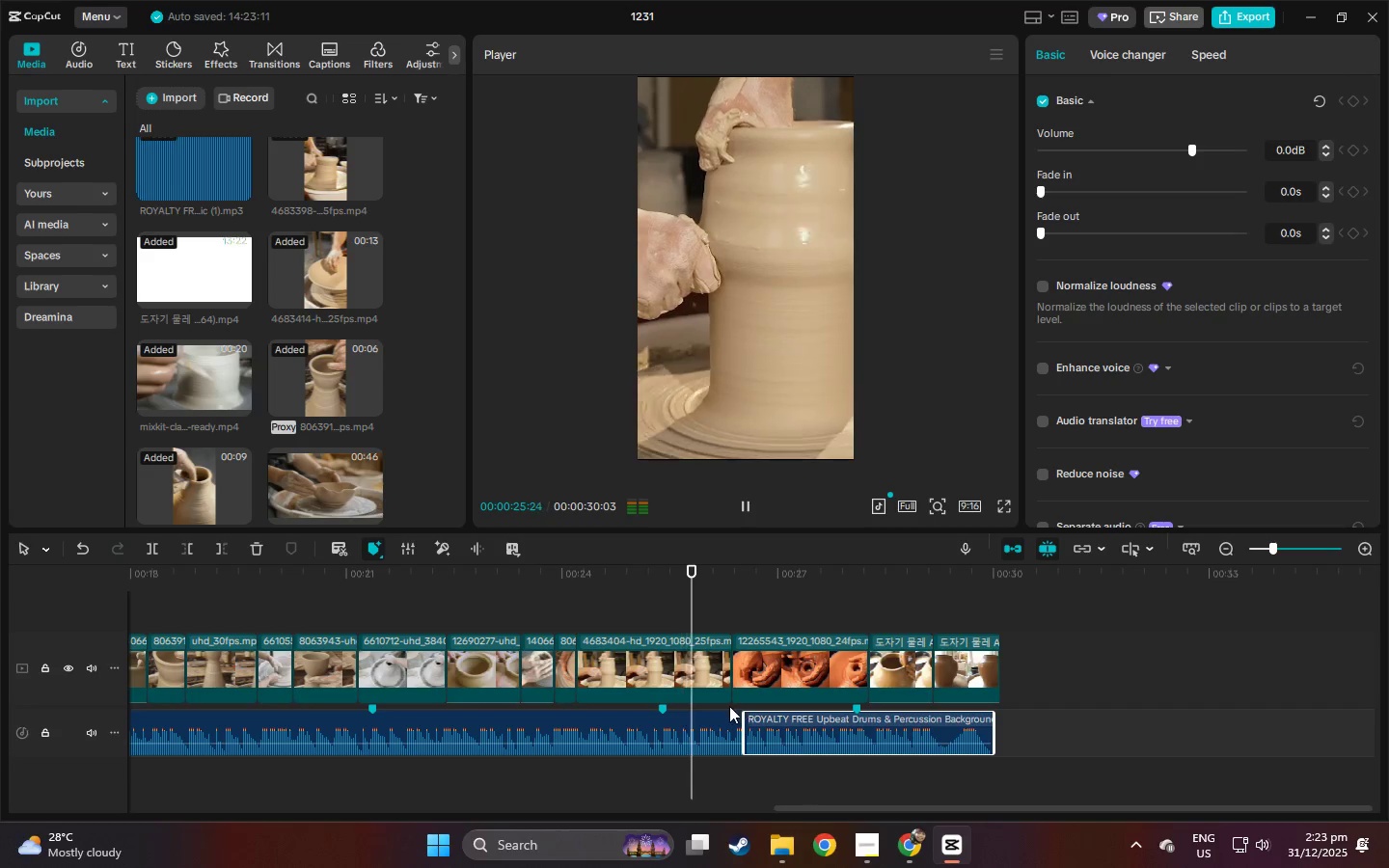 
key(Space)
 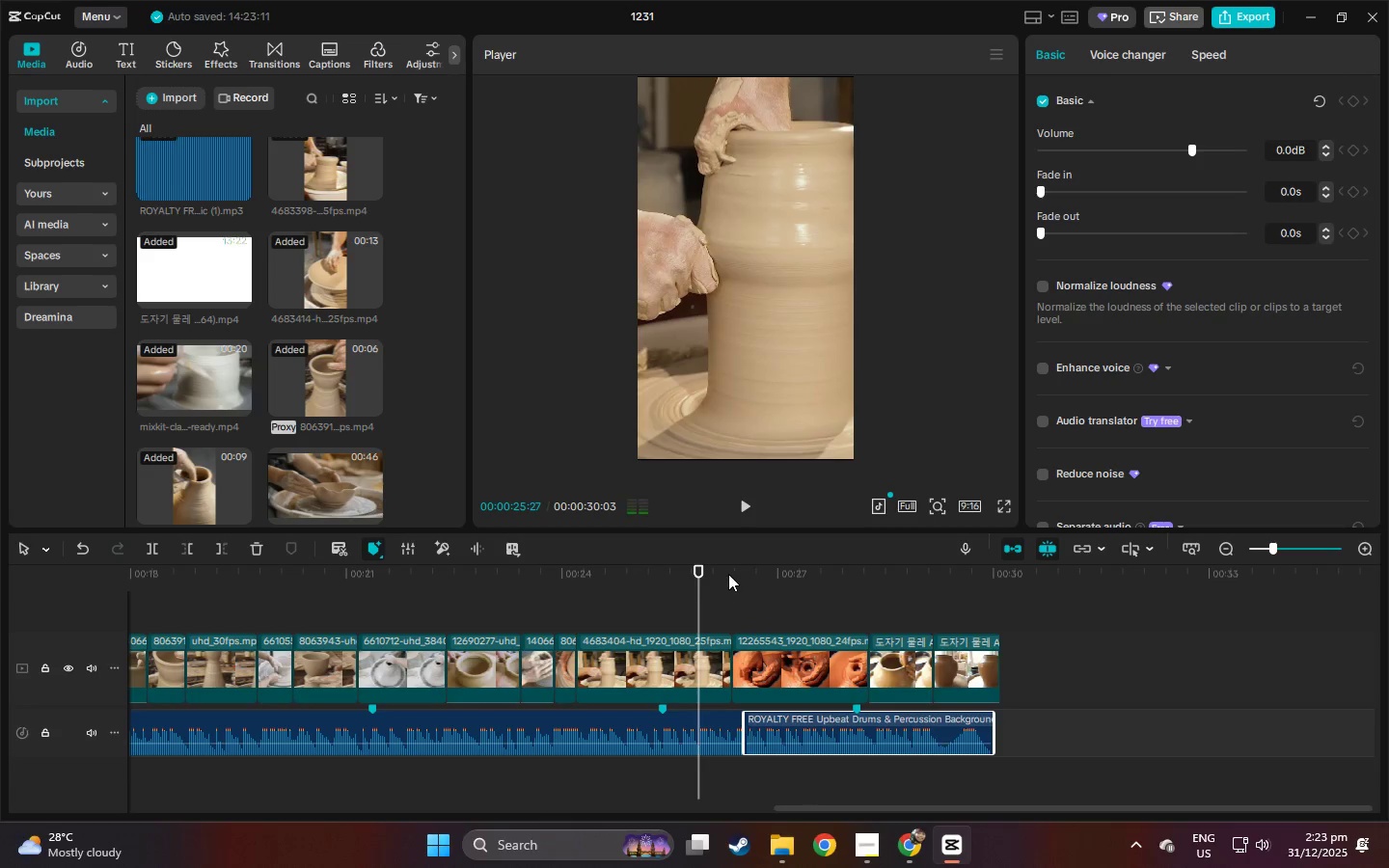 
left_click([728, 574])
 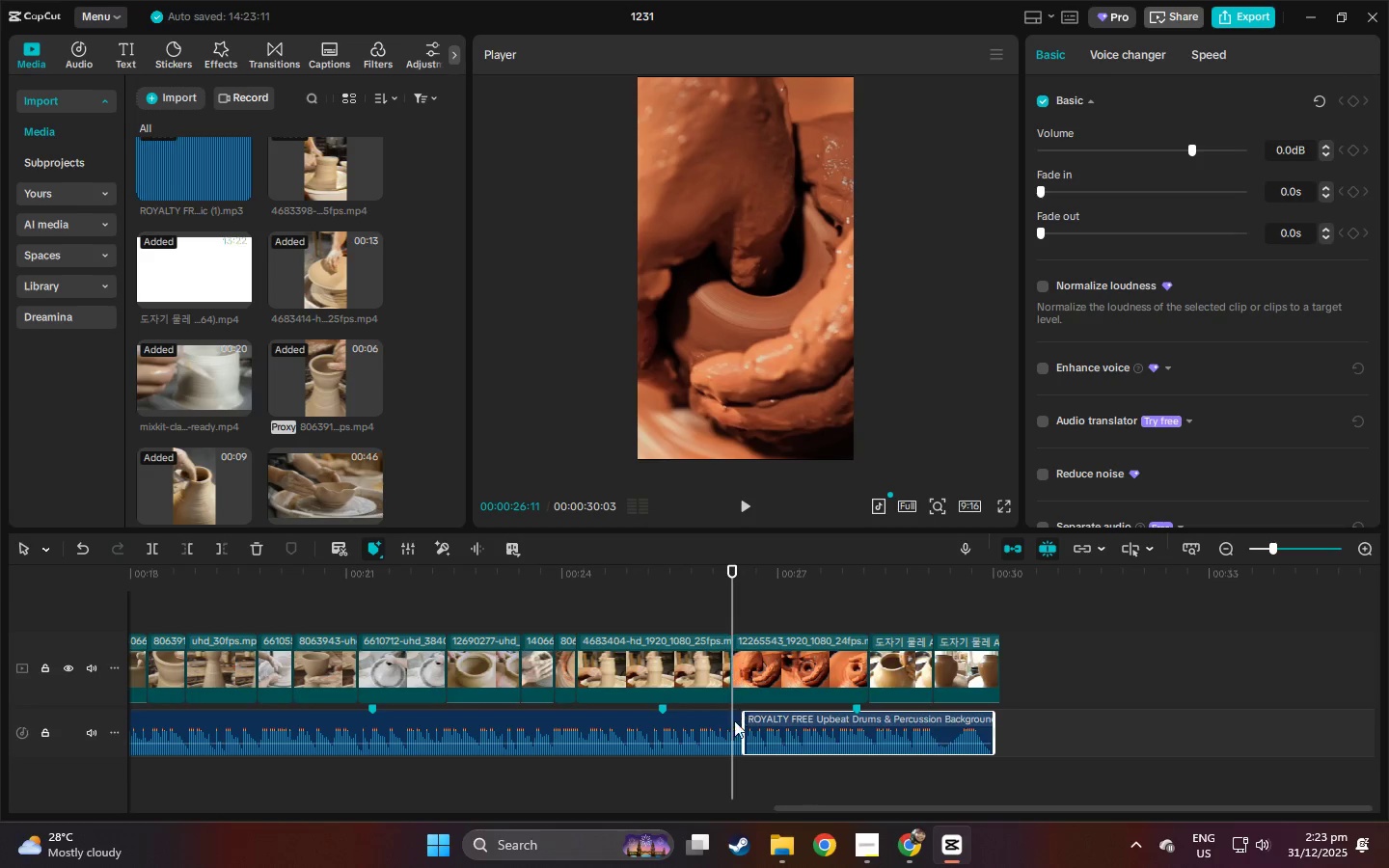 
left_click([723, 743])
 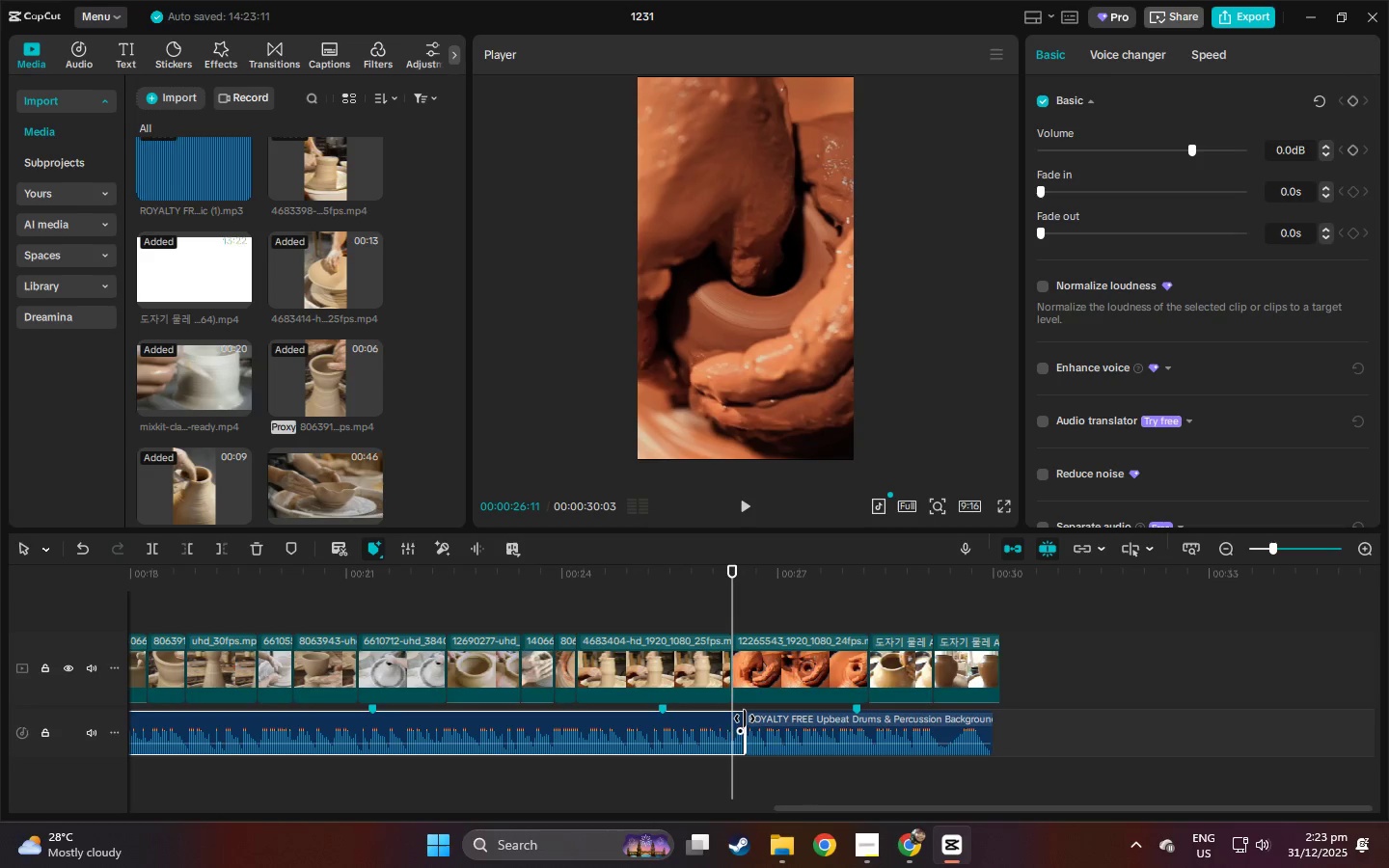 
left_click_drag(start_coordinate=[745, 719], to_coordinate=[731, 719])
 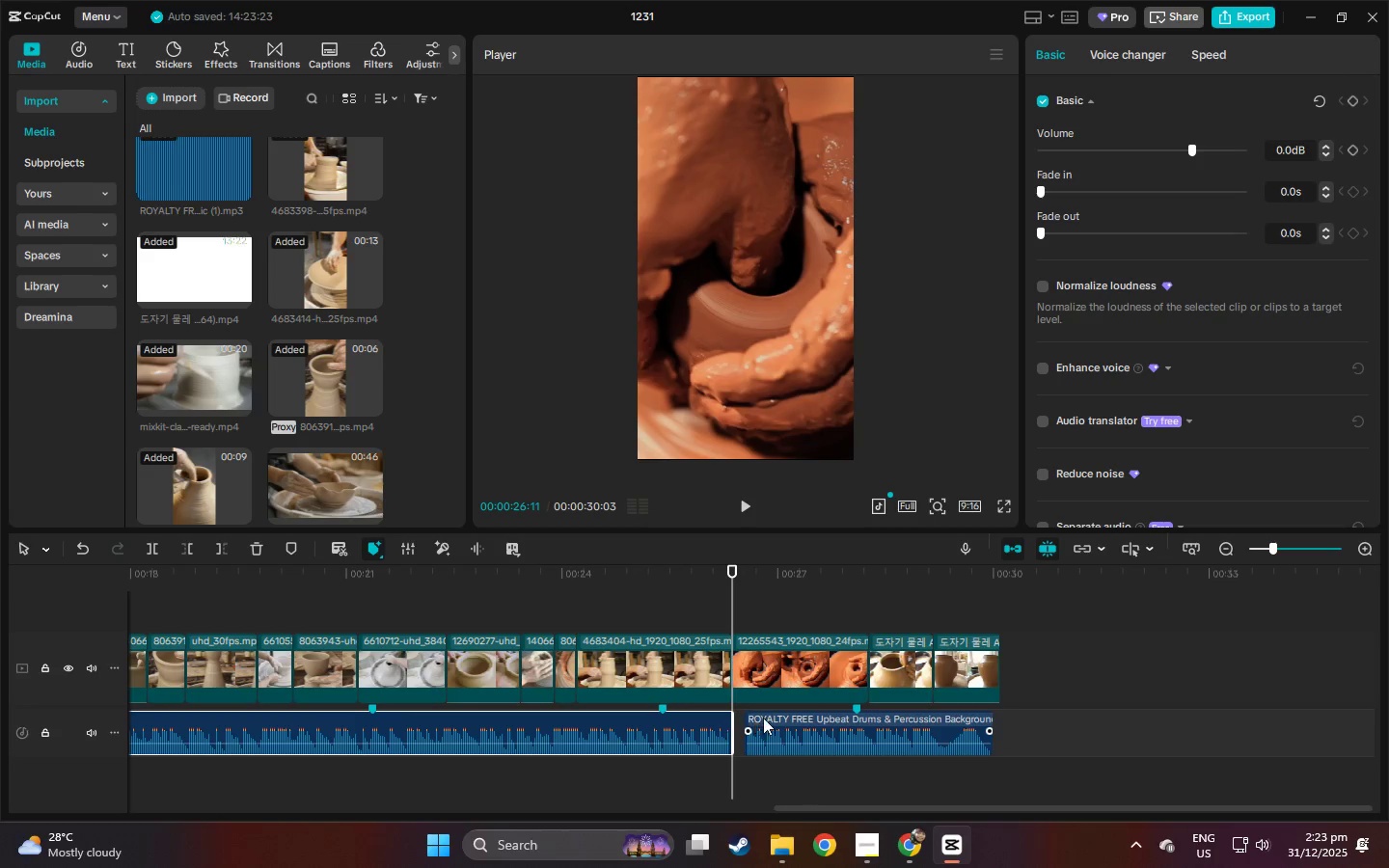 
left_click([763, 718])
 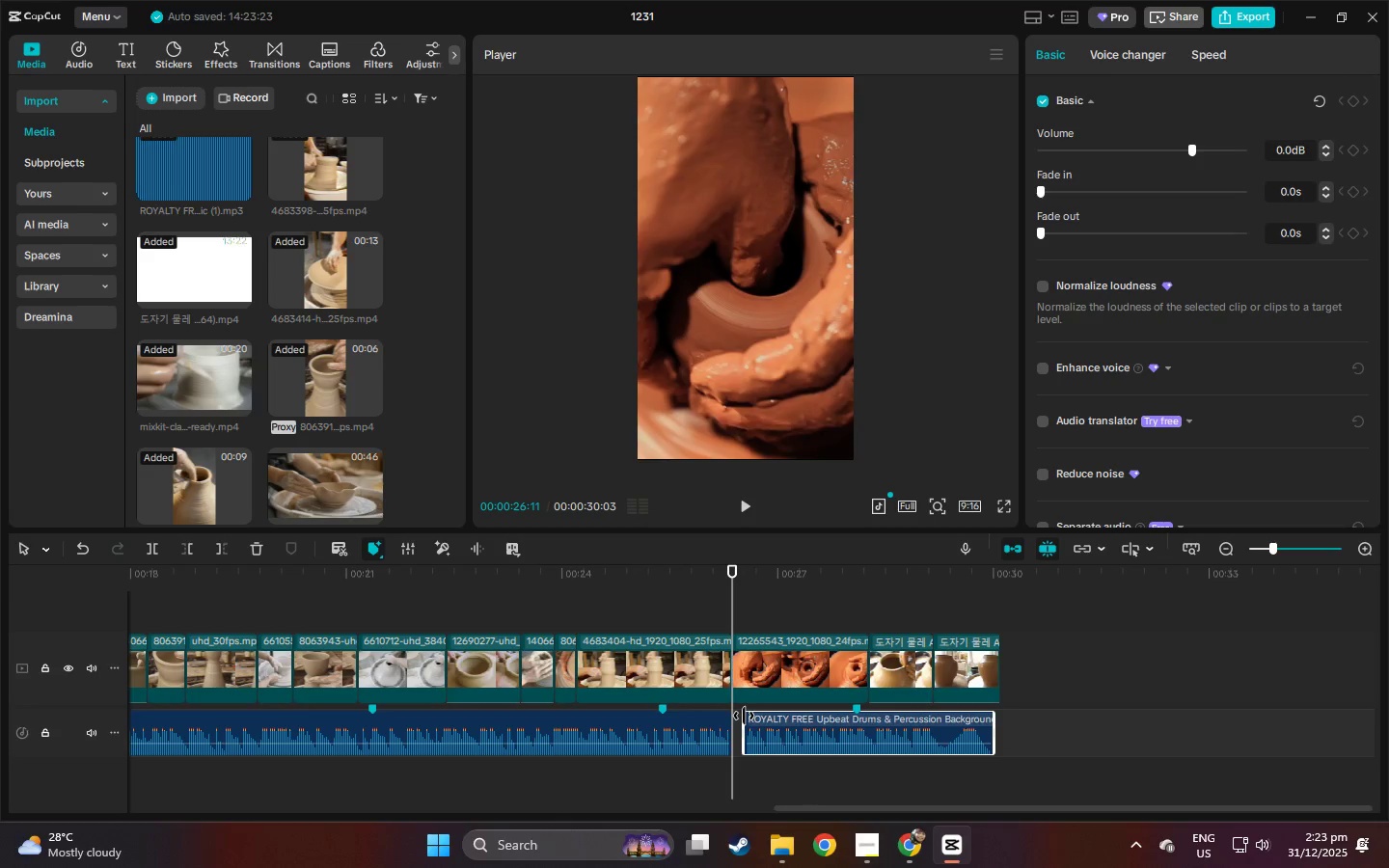 
left_click_drag(start_coordinate=[744, 716], to_coordinate=[727, 717])
 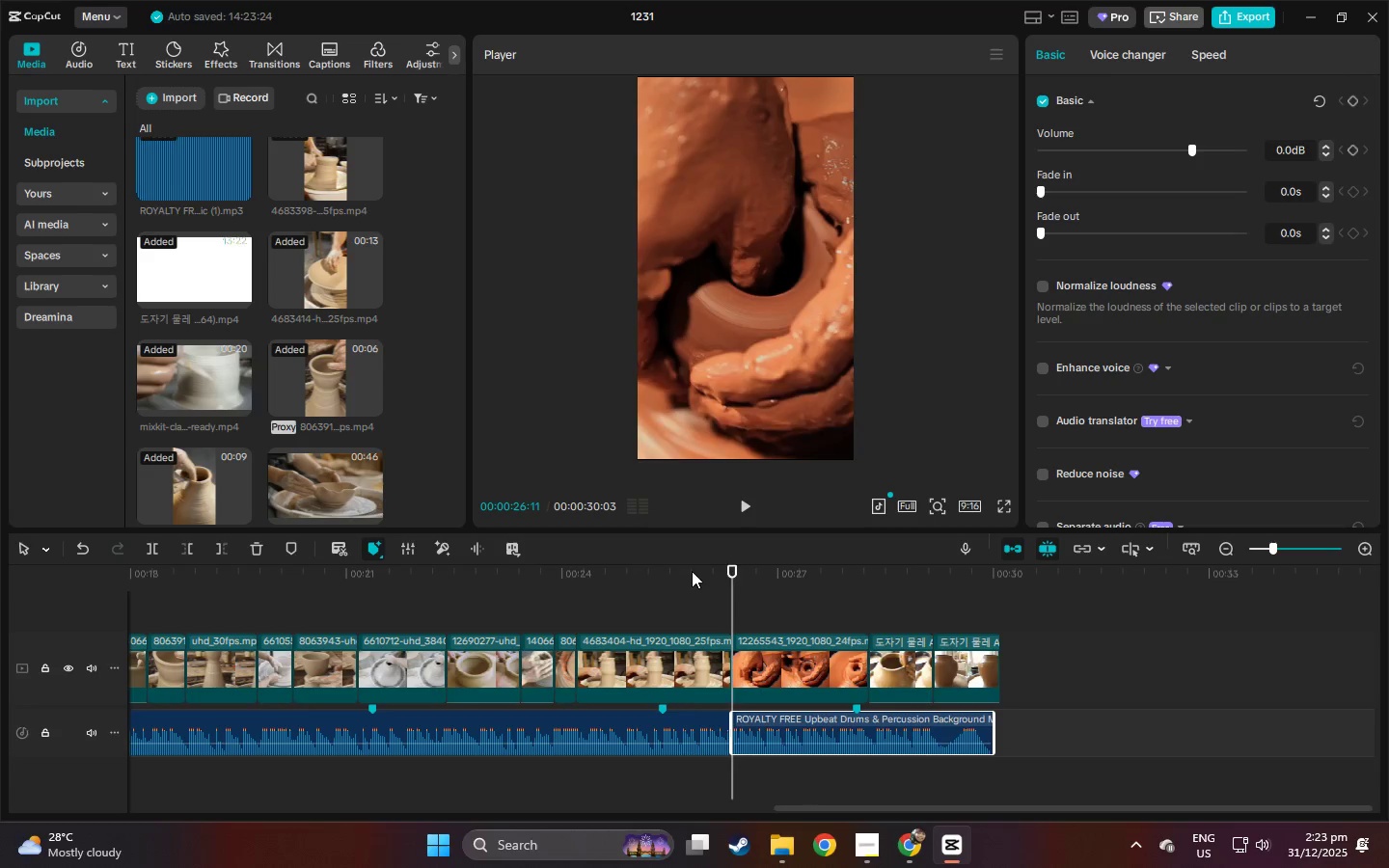 
left_click([692, 571])
 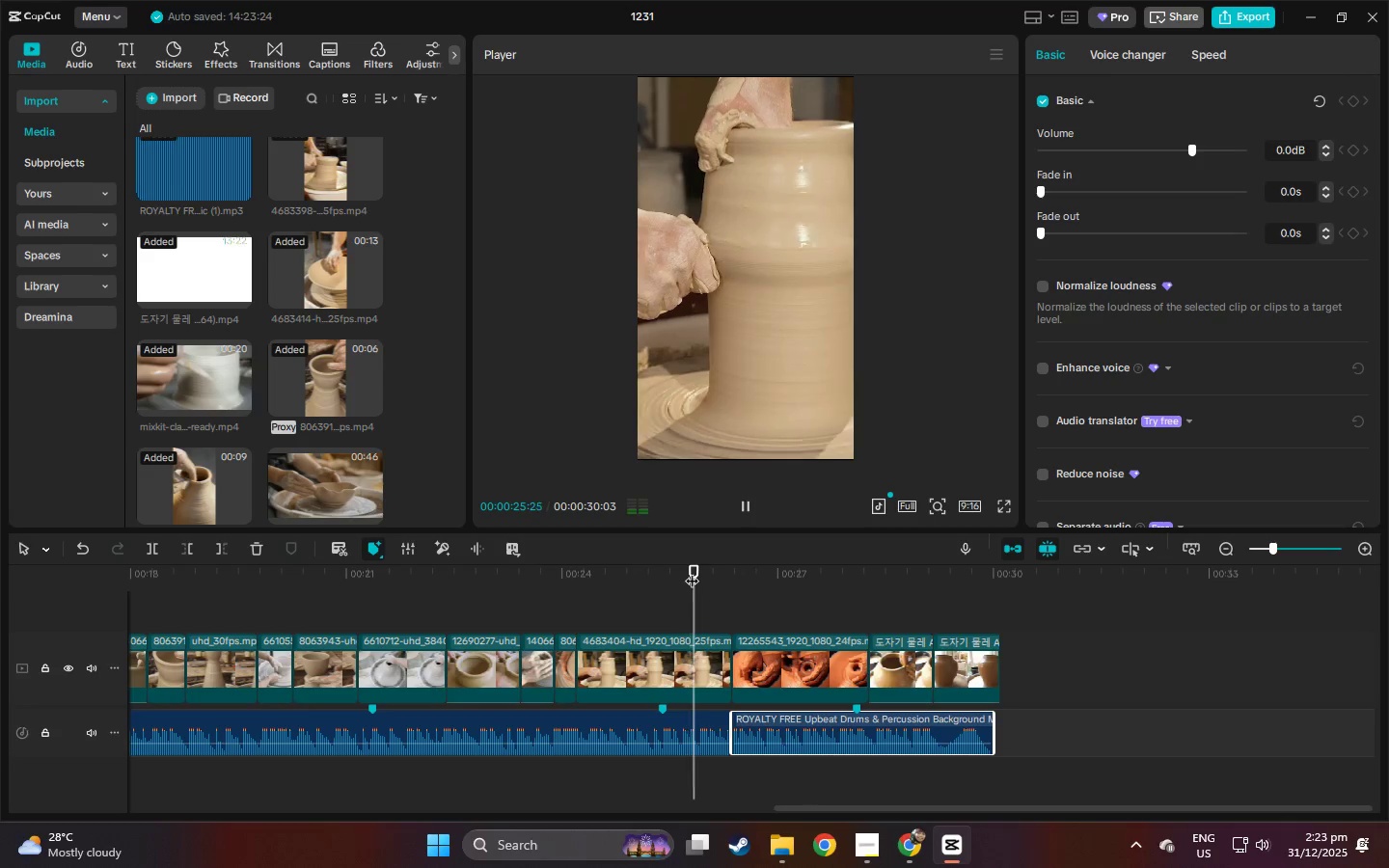 
key(Space)
 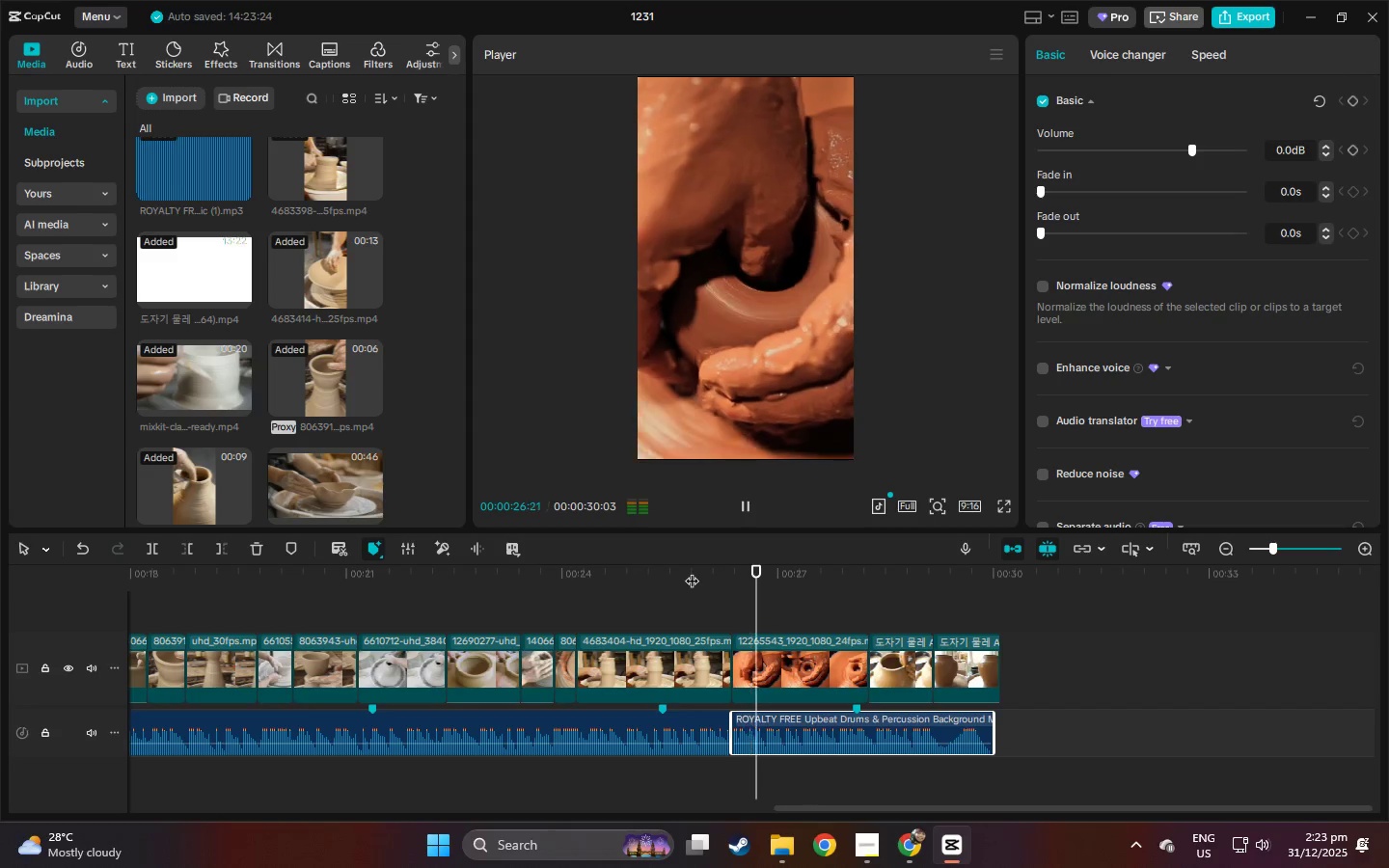 
left_click([692, 571])
 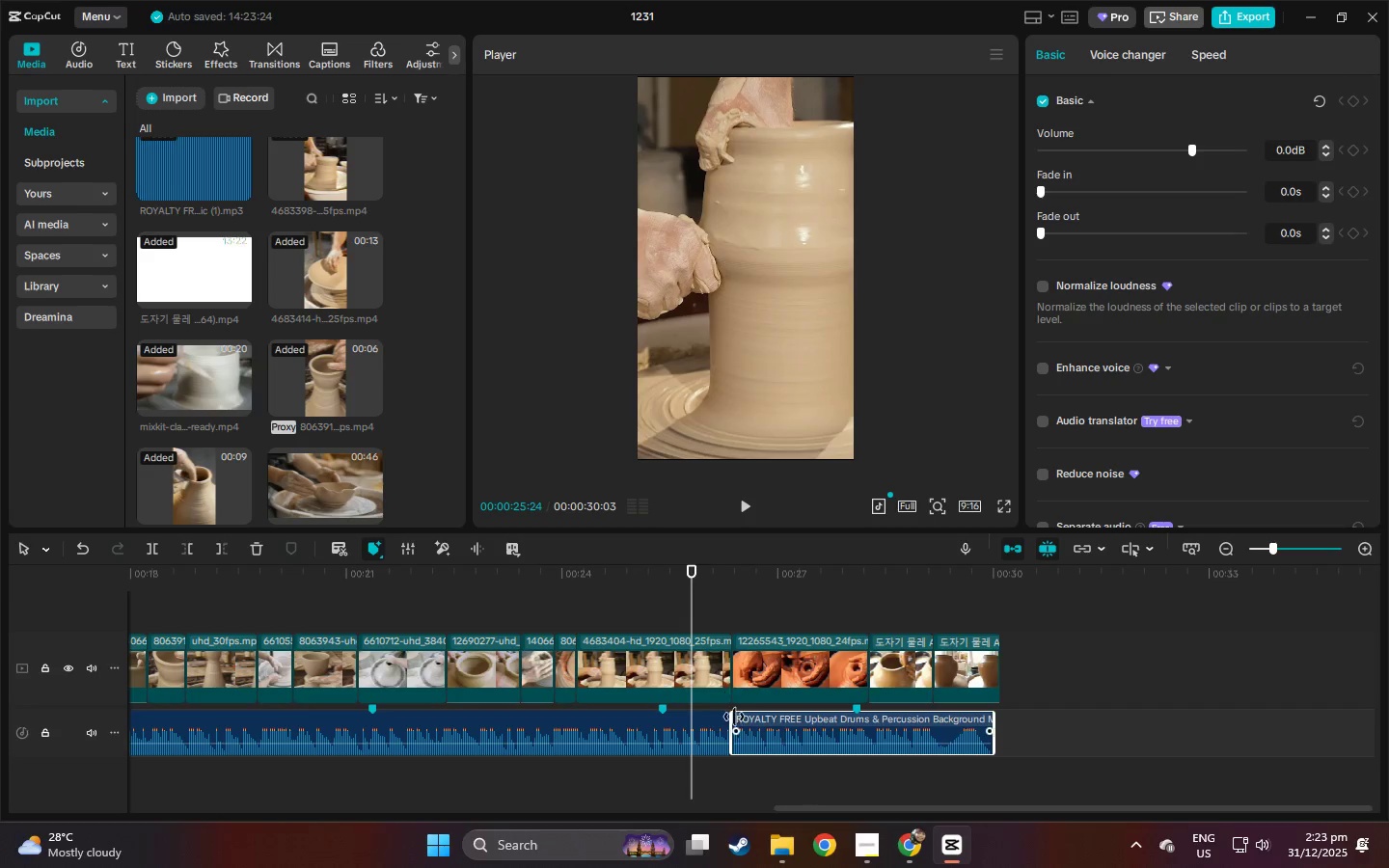 
left_click([716, 726])
 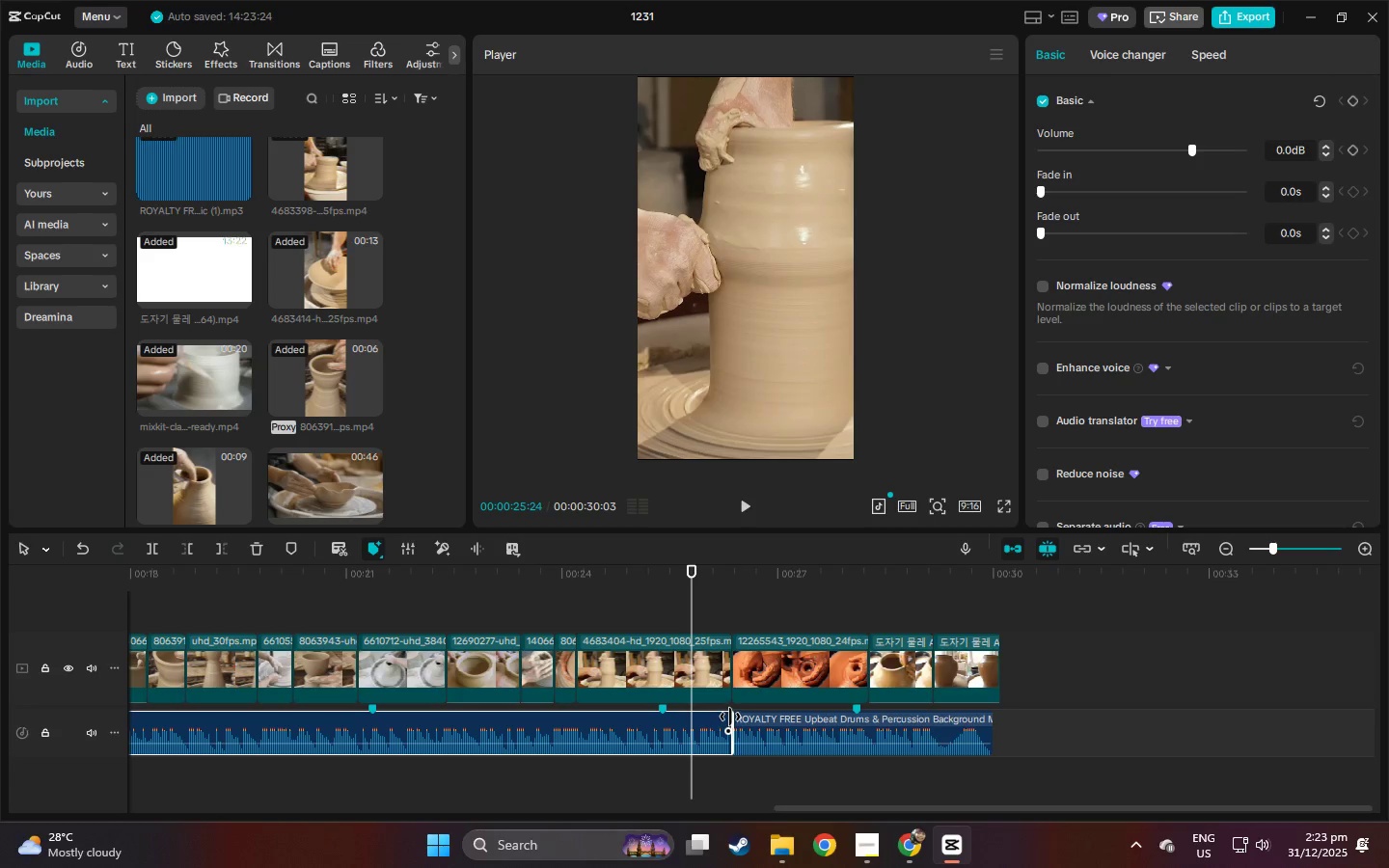 
left_click_drag(start_coordinate=[730, 717], to_coordinate=[722, 717])
 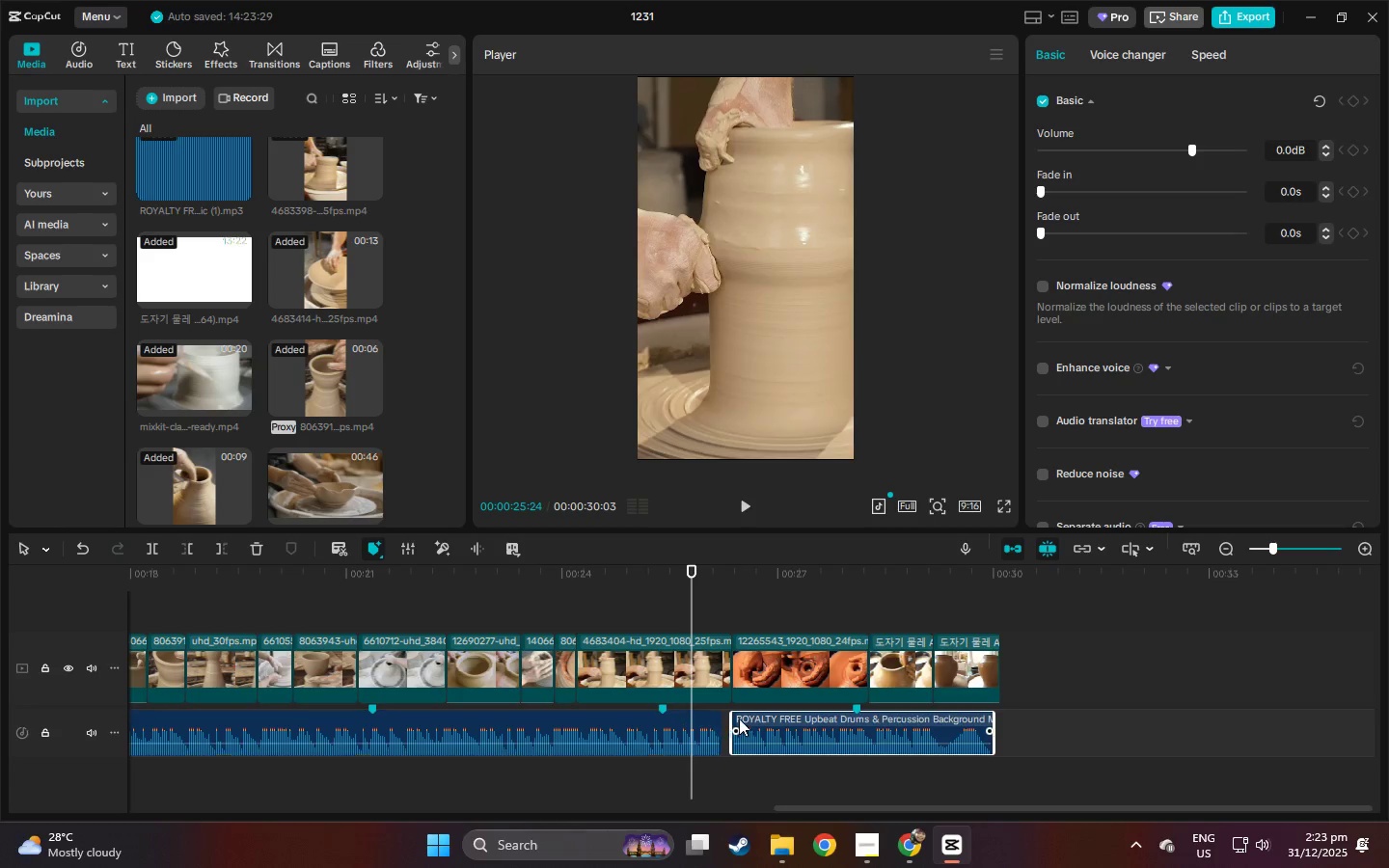 
left_click([740, 720])
 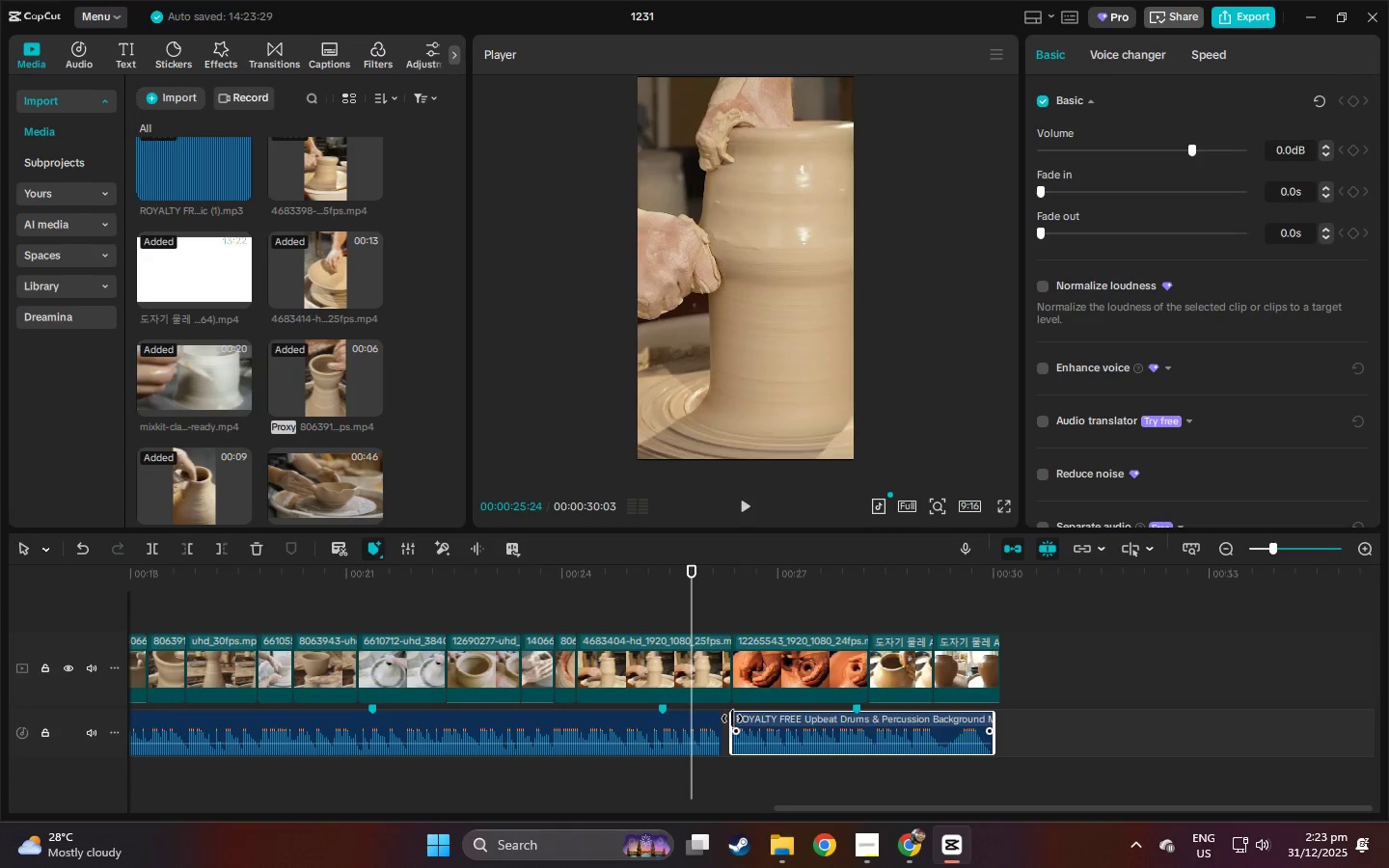 
left_click_drag(start_coordinate=[732, 719], to_coordinate=[718, 719])
 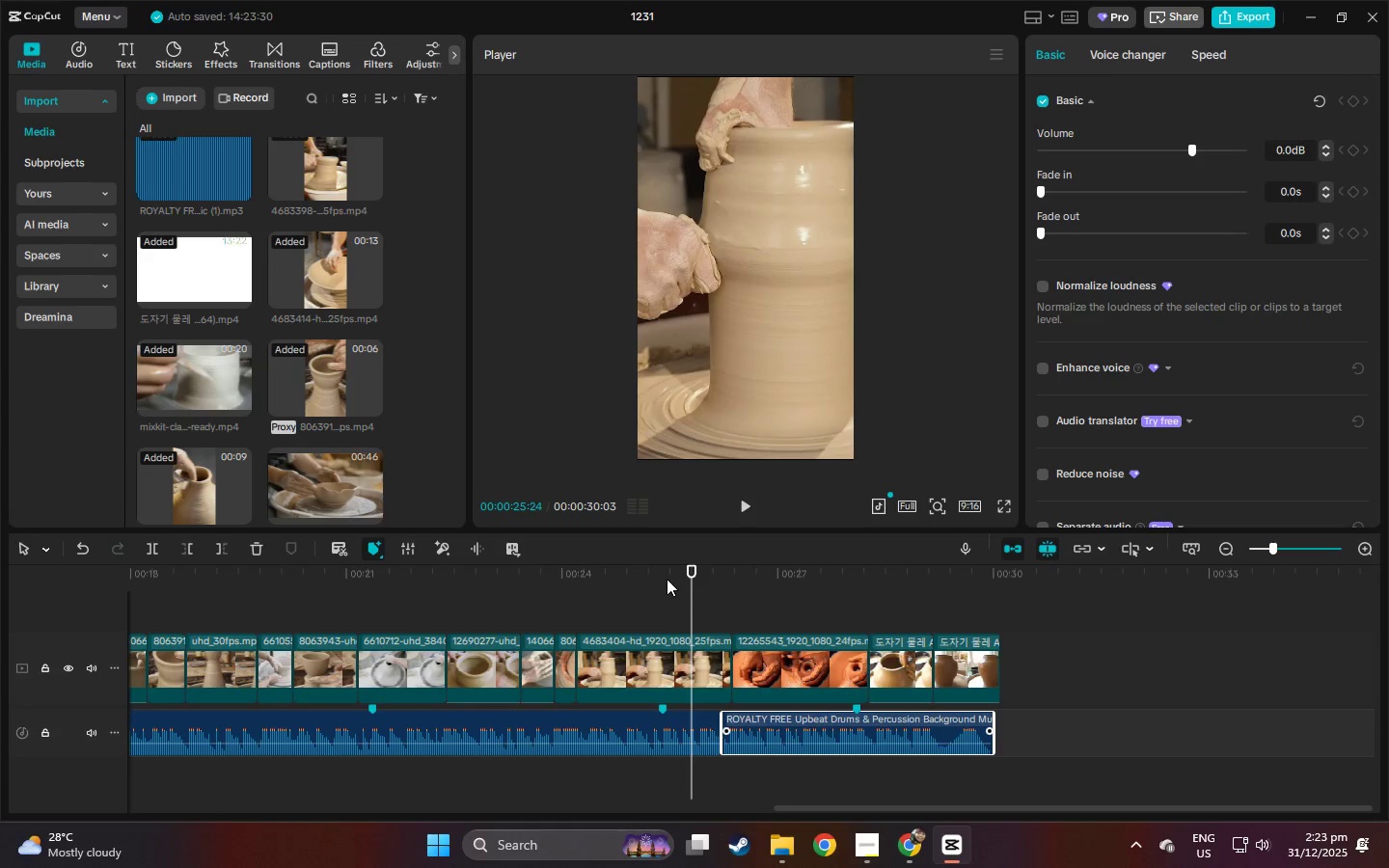 
left_click([667, 576])
 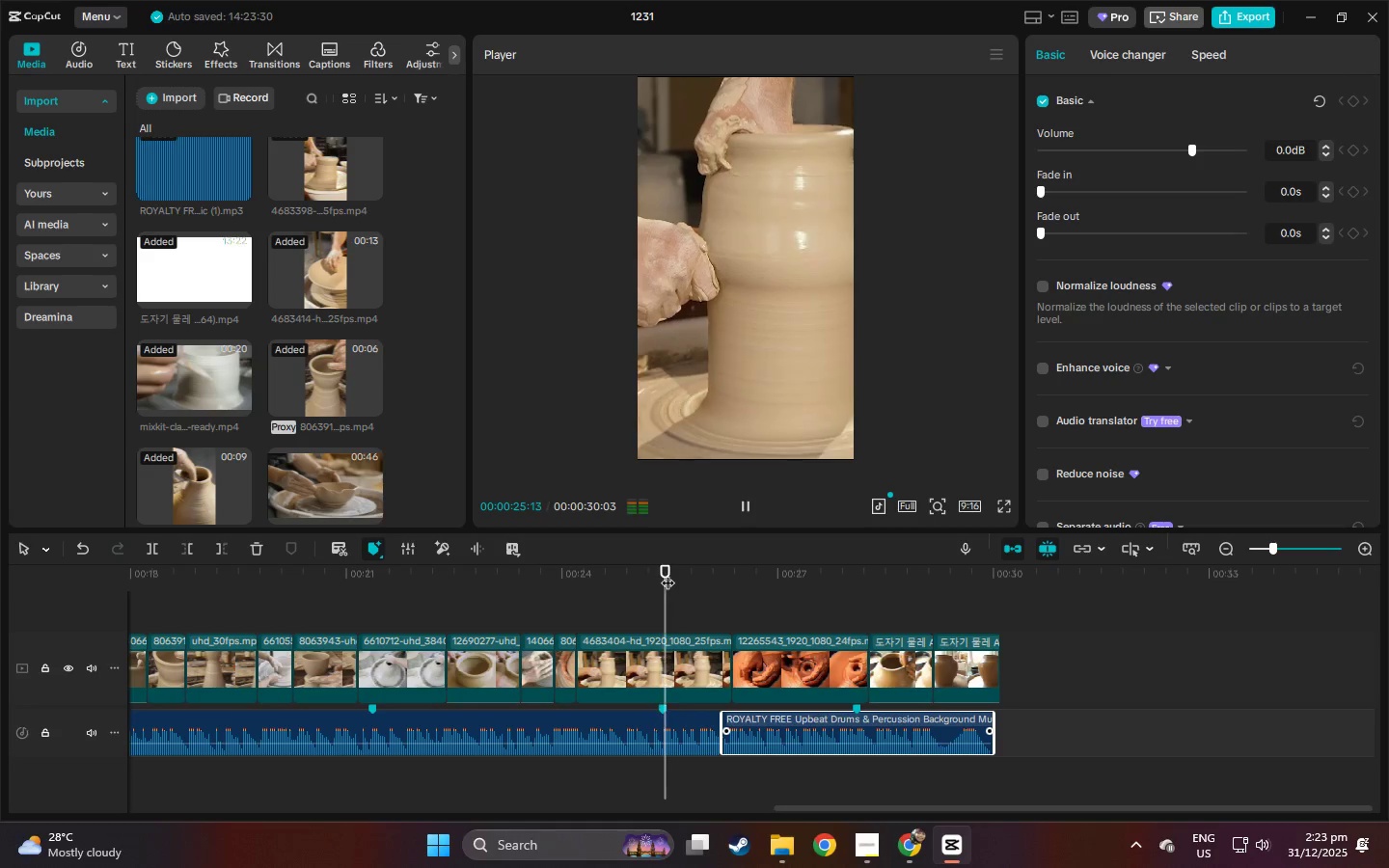 
key(Space)
 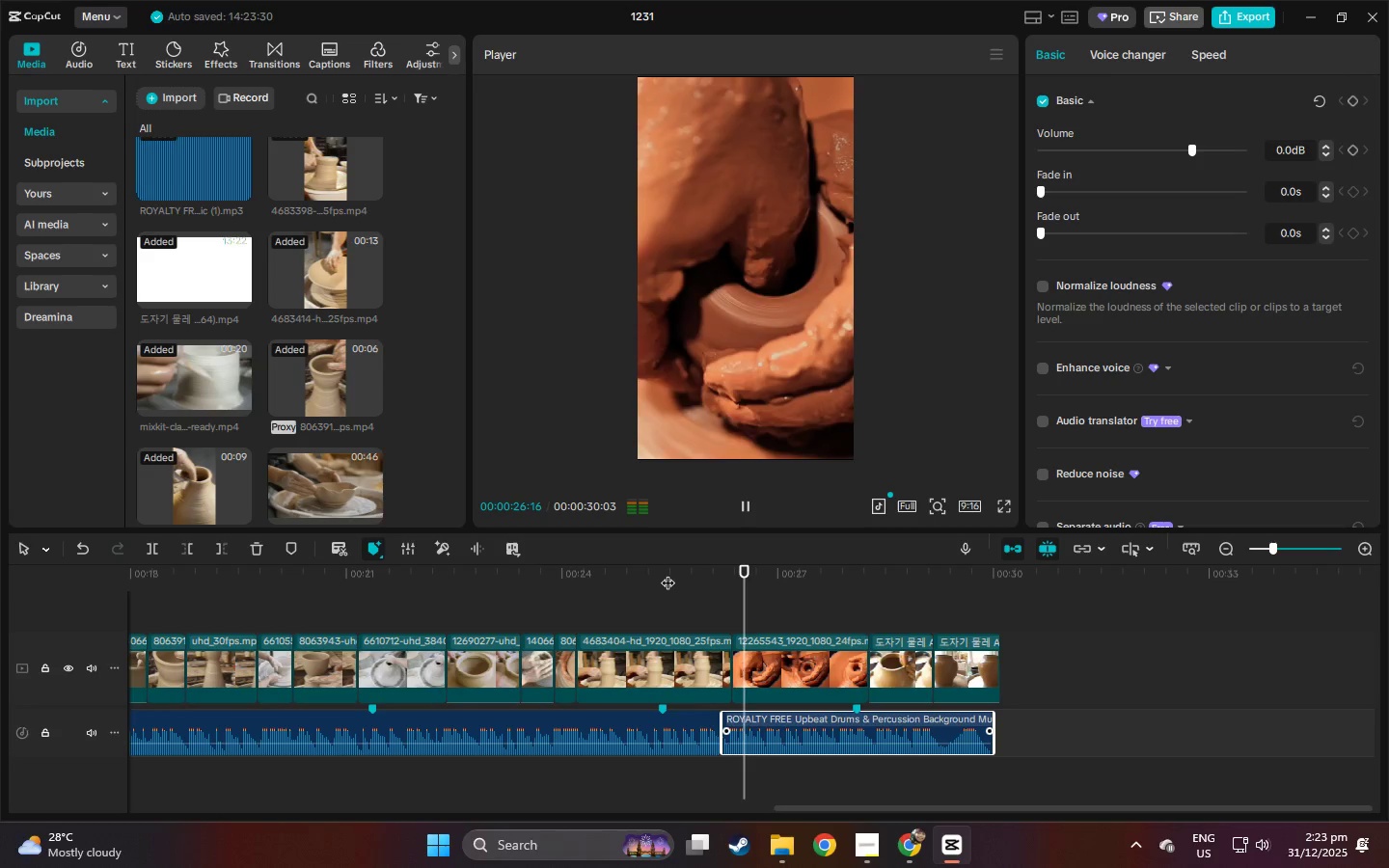 
left_click([667, 573])
 